 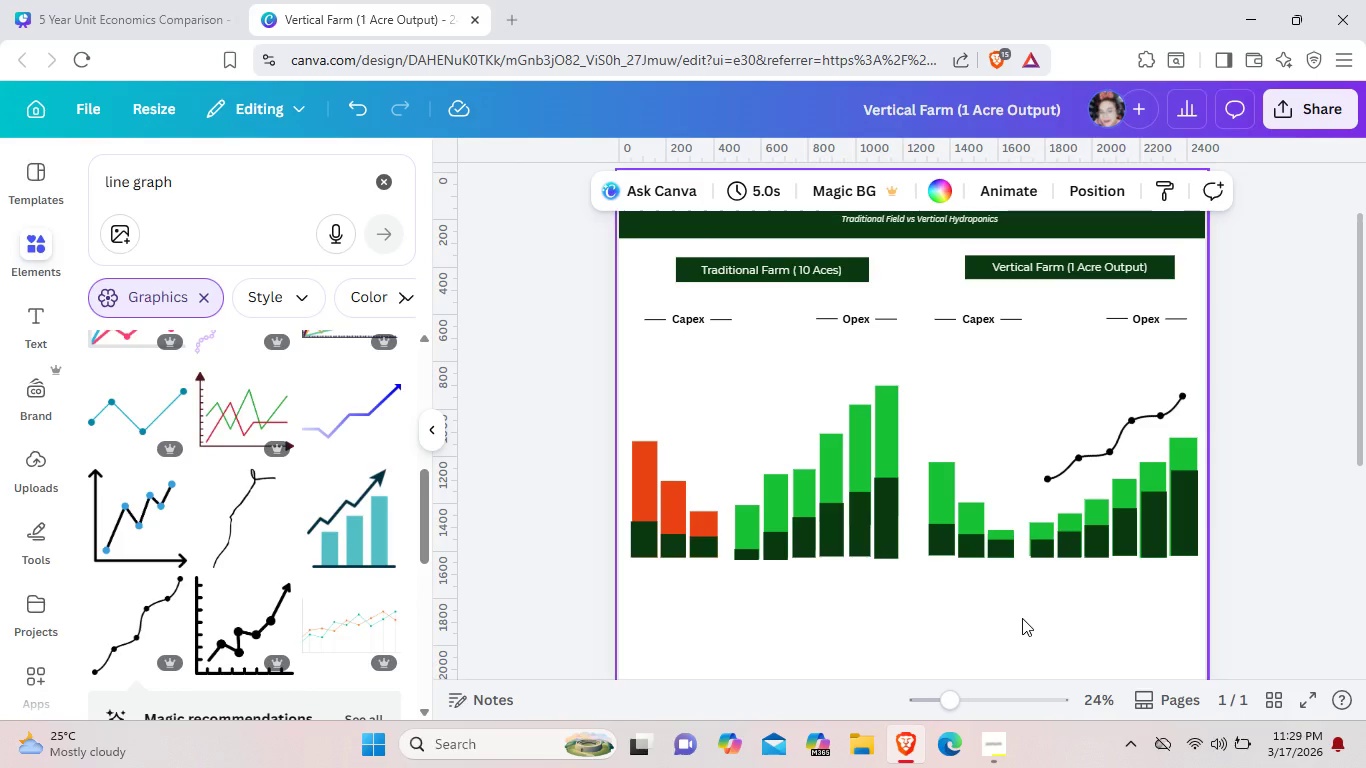 
left_click([1028, 615])
 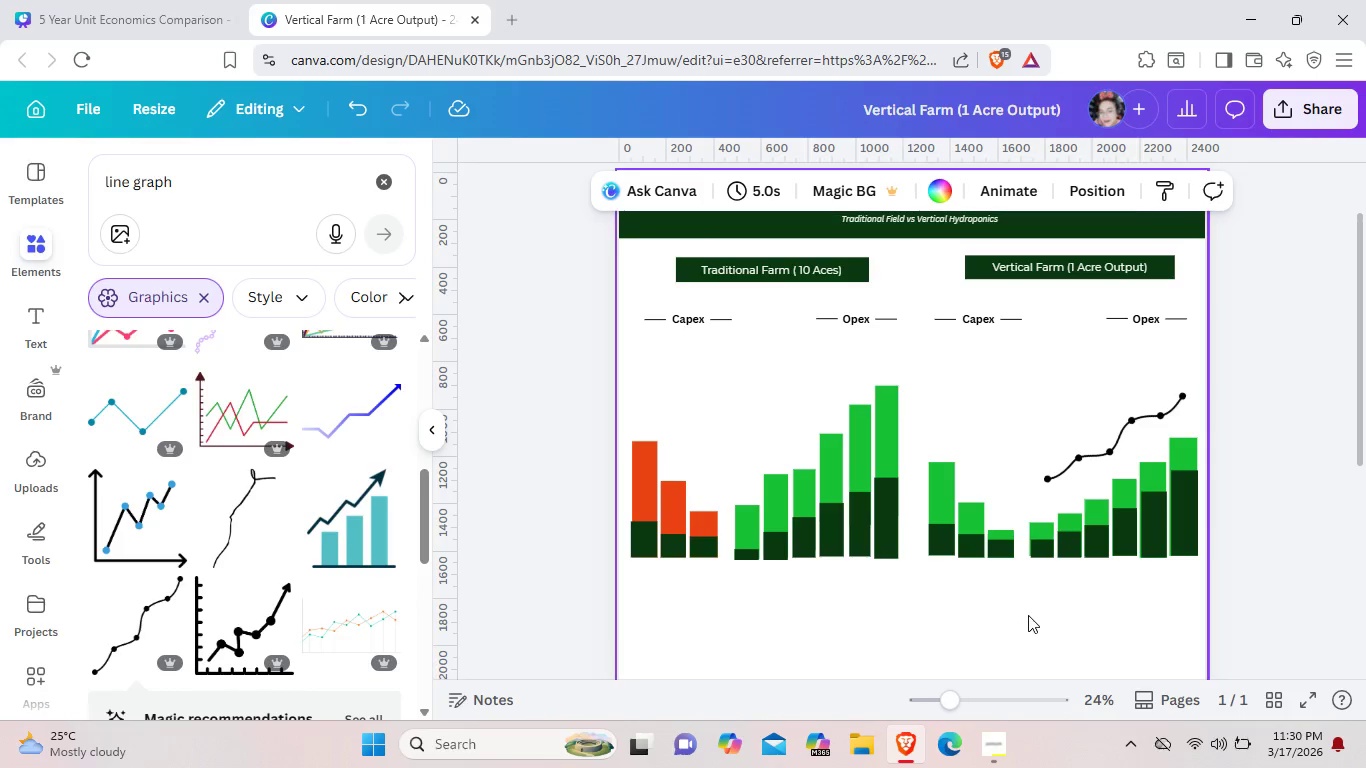 
scroll: coordinate [1028, 615], scroll_direction: down, amount: 1.0
 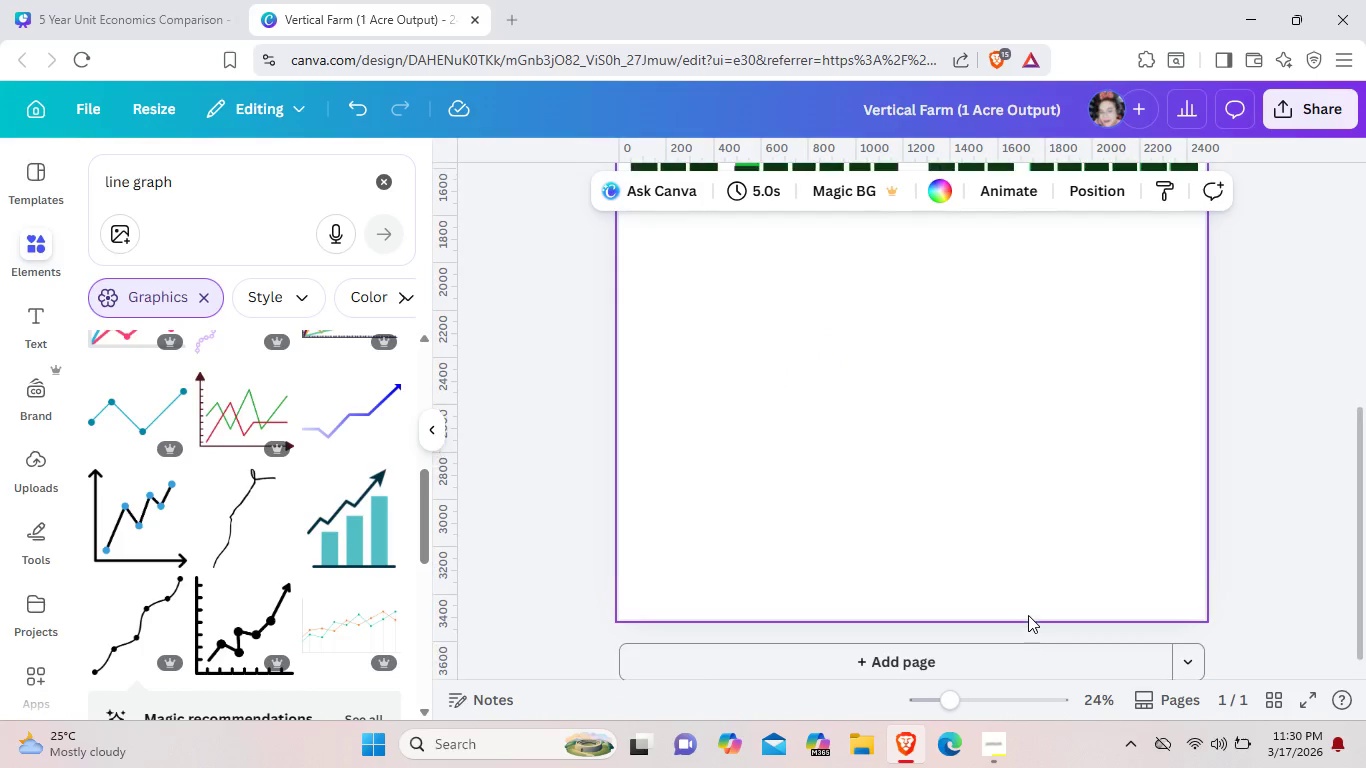 
scroll: coordinate [1028, 615], scroll_direction: up, amount: 2.0
 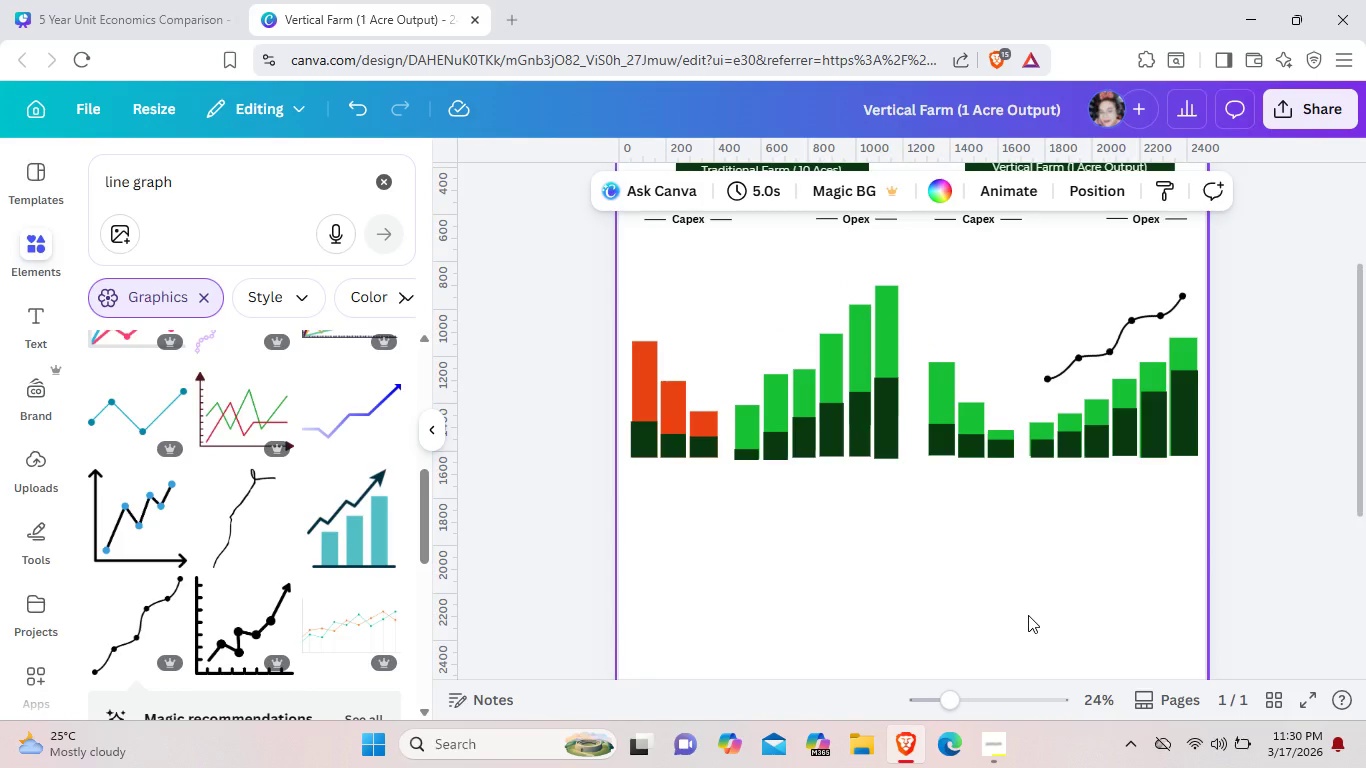 
wait(5.03)
 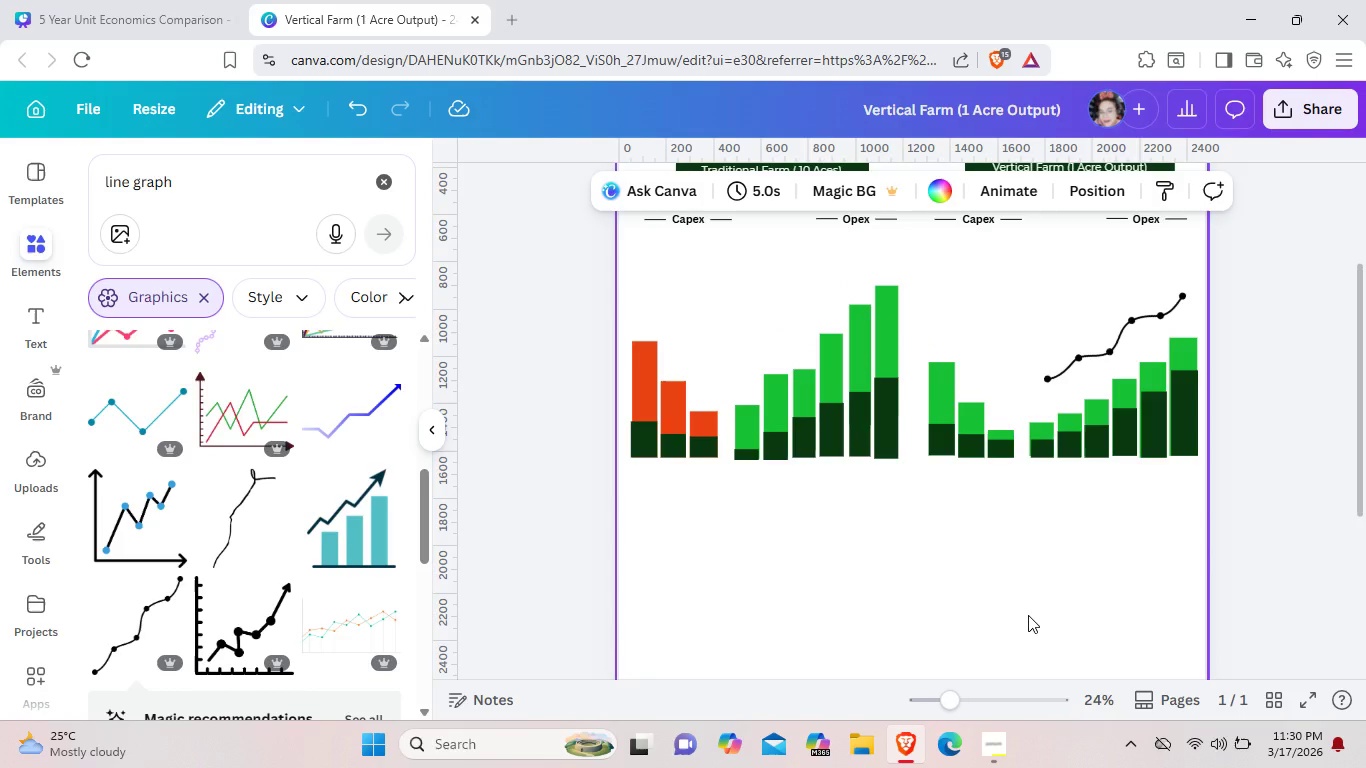 
left_click([1051, 372])
 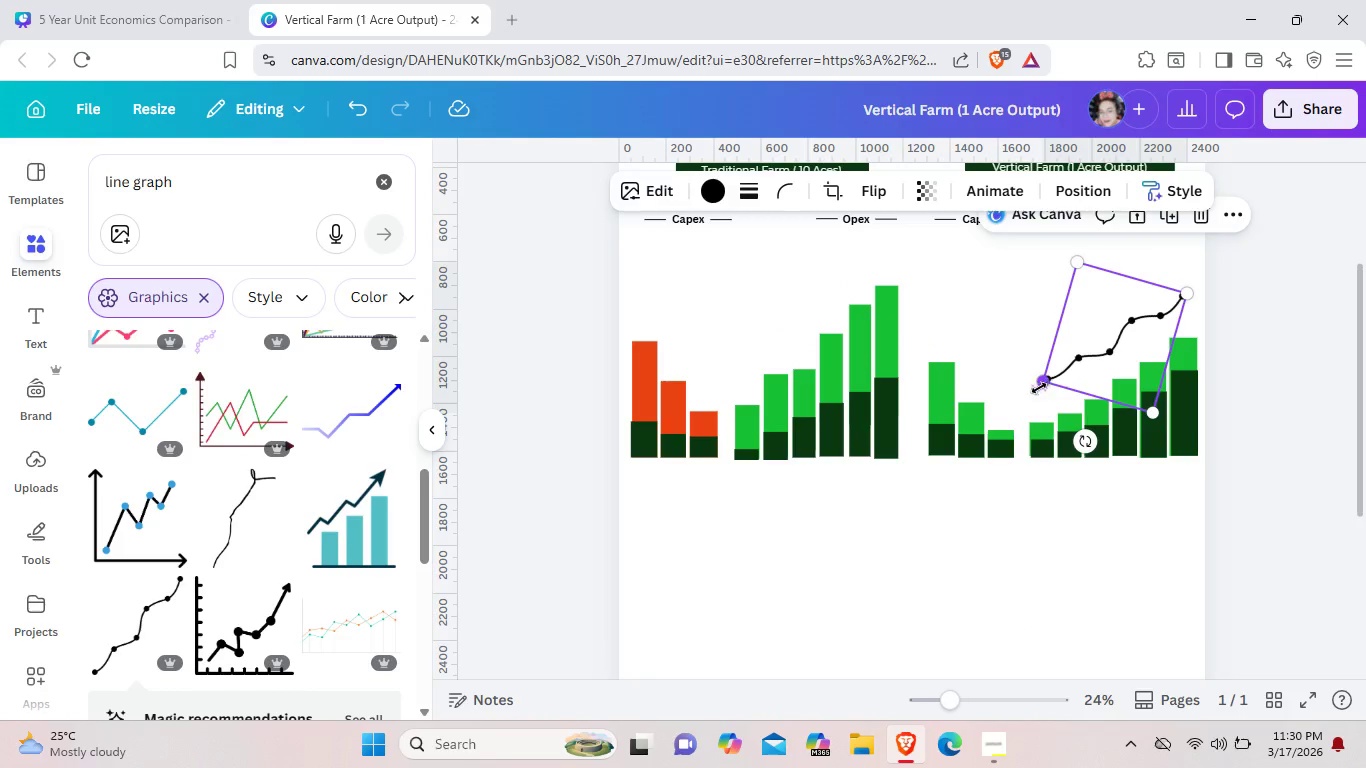 
left_click_drag(start_coordinate=[1048, 382], to_coordinate=[1038, 396])
 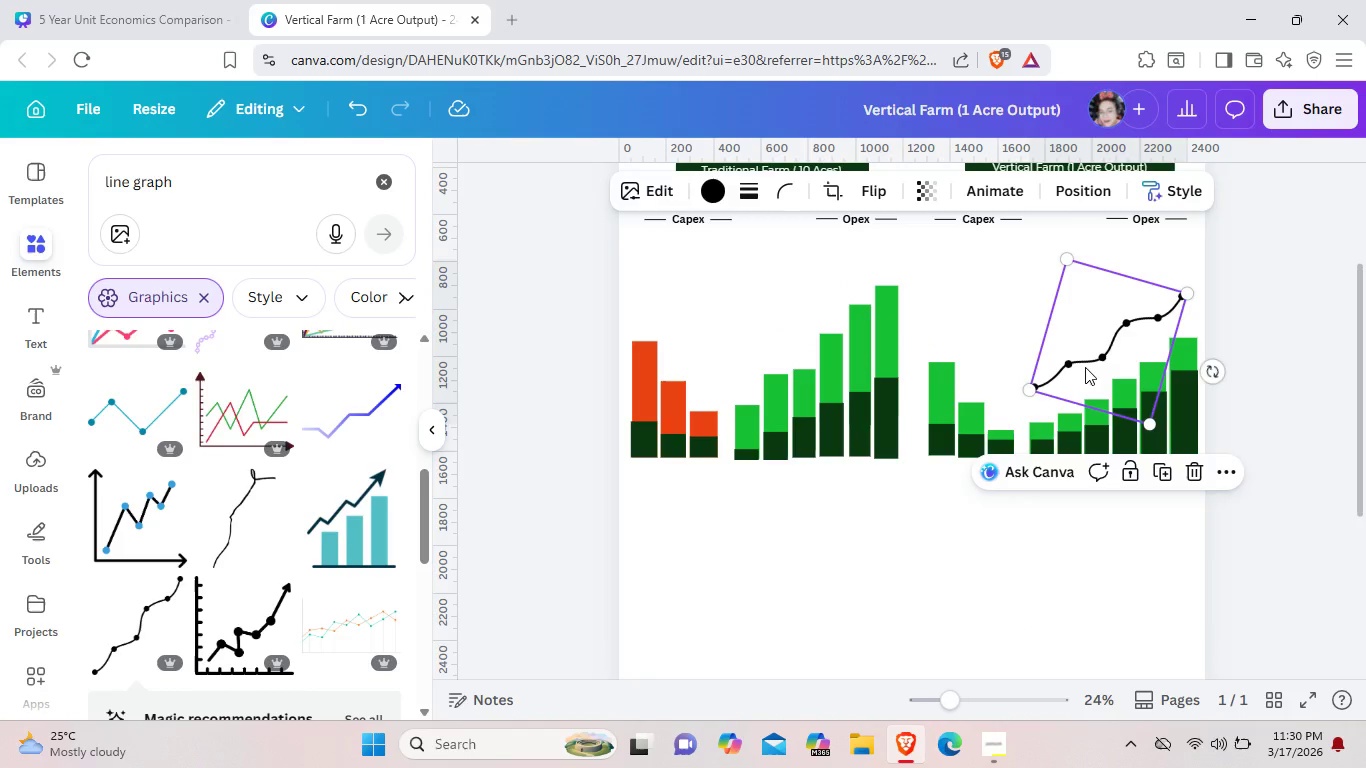 
left_click_drag(start_coordinate=[1079, 362], to_coordinate=[1086, 374])
 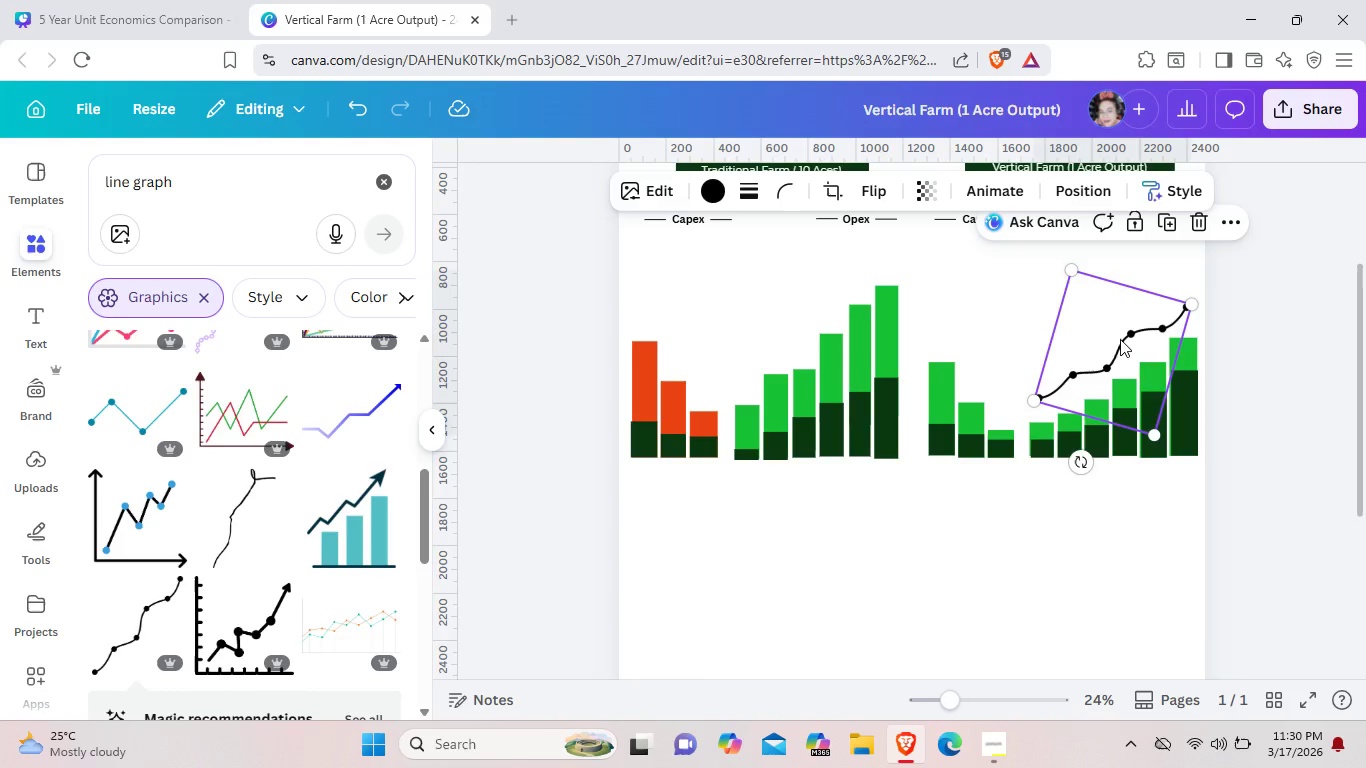 
left_click_drag(start_coordinate=[1120, 339], to_coordinate=[1112, 342])
 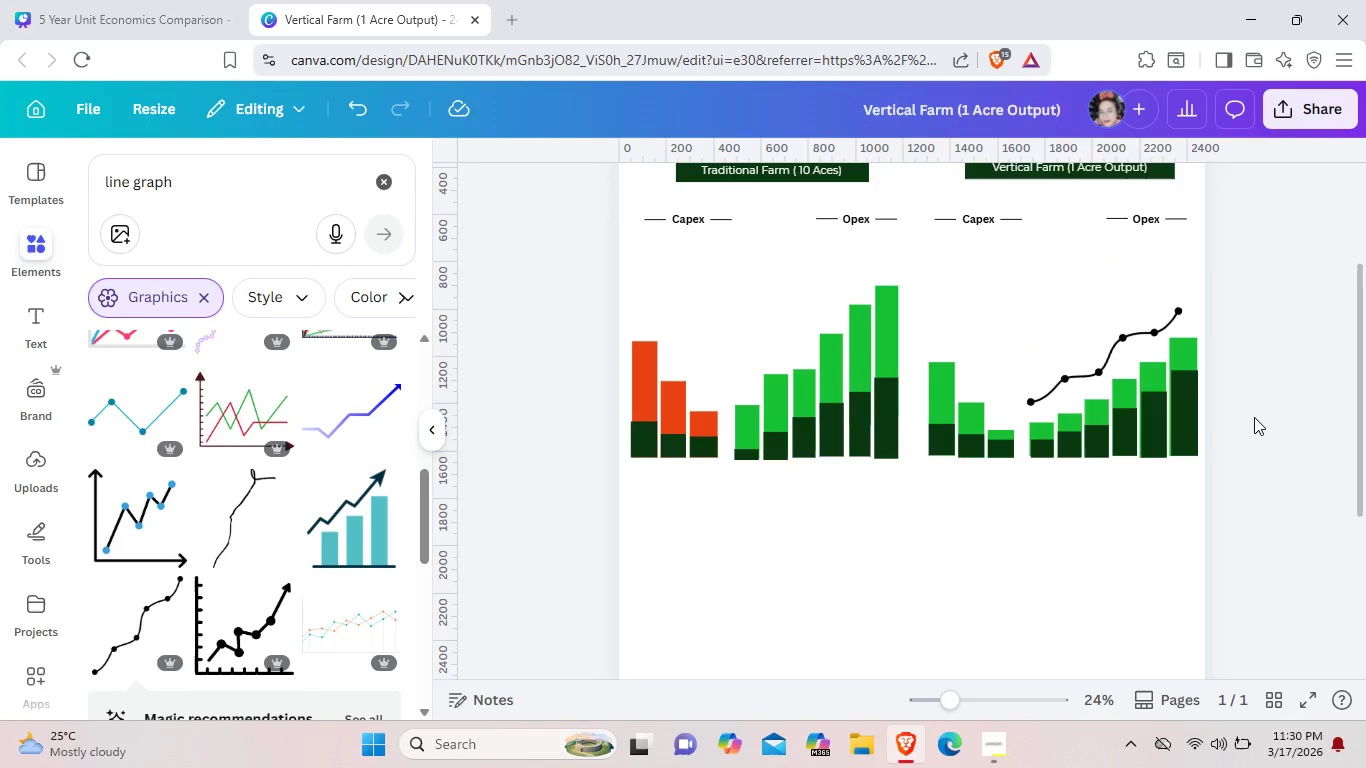 
left_click([1254, 417])
 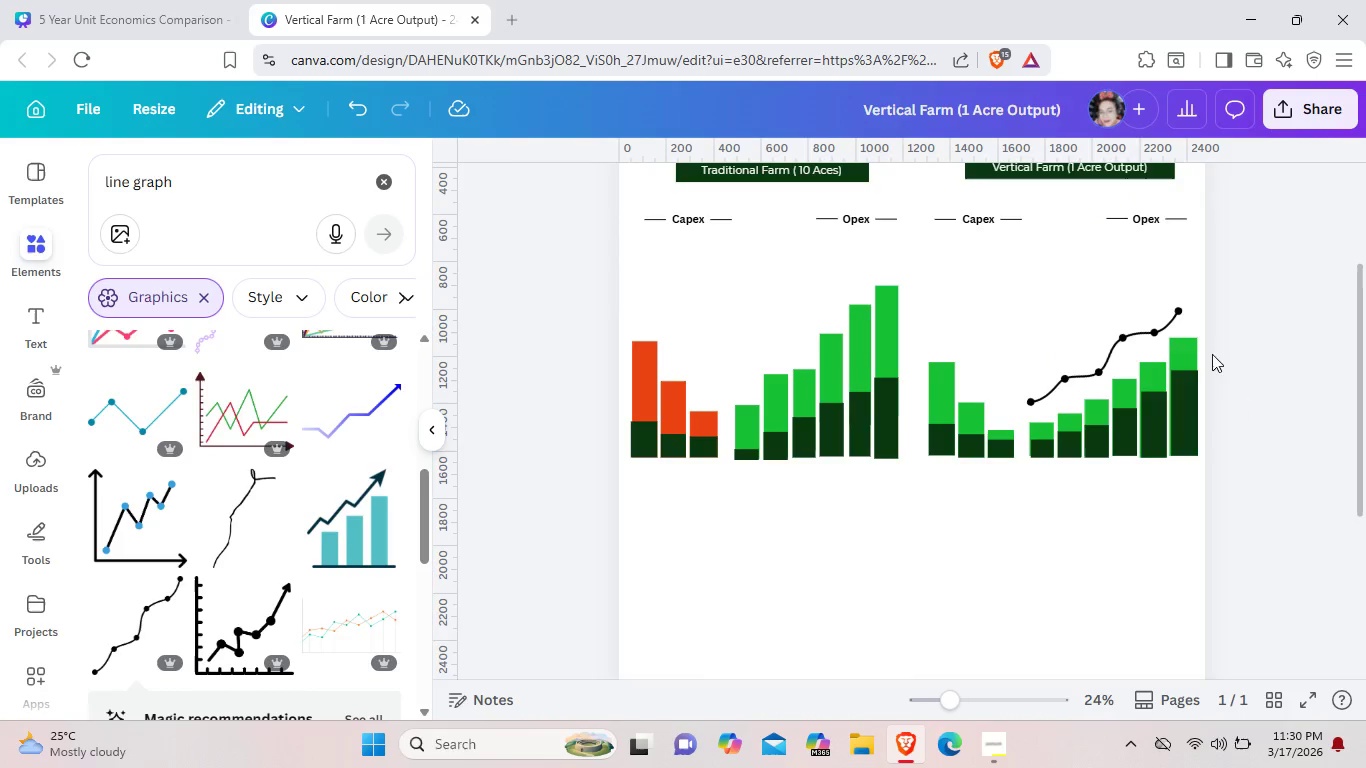 
left_click_drag(start_coordinate=[1169, 332], to_coordinate=[1167, 326])
 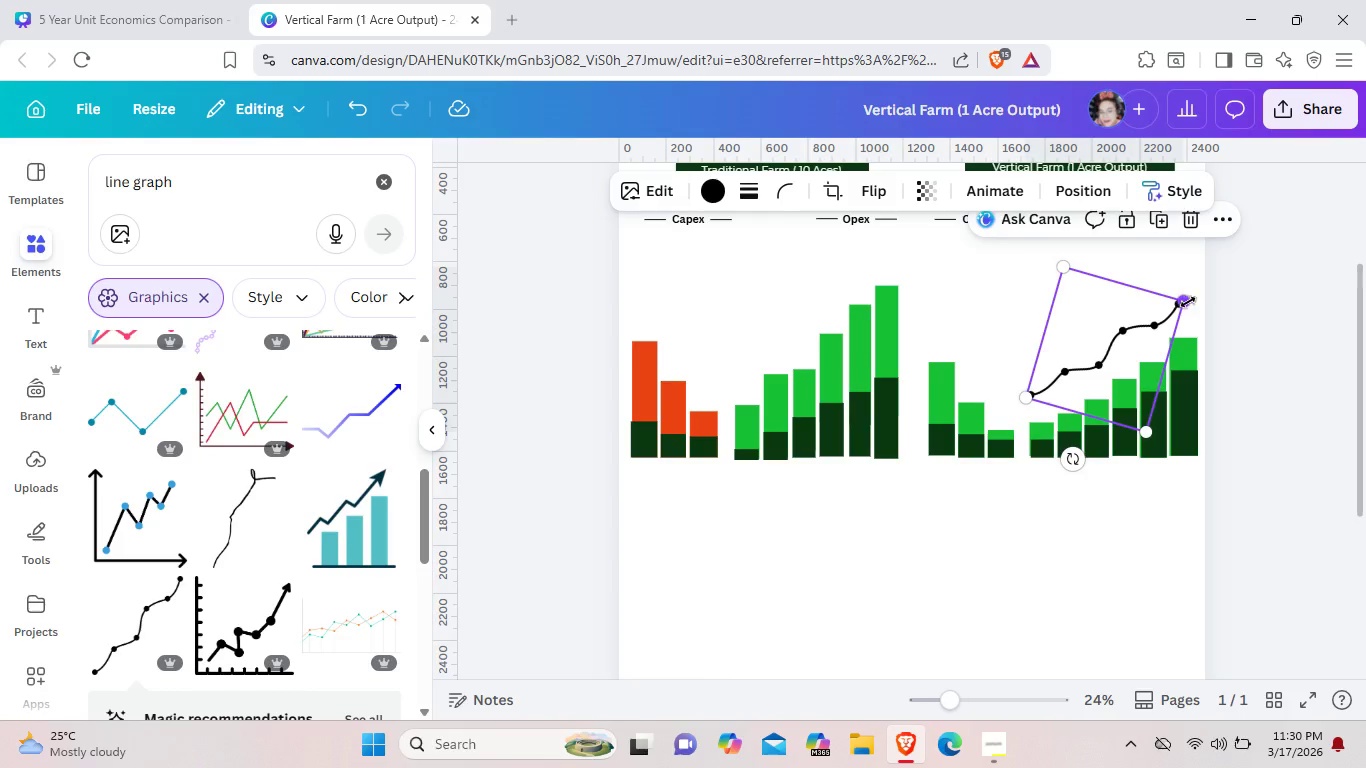 
left_click_drag(start_coordinate=[1182, 303], to_coordinate=[1199, 296])
 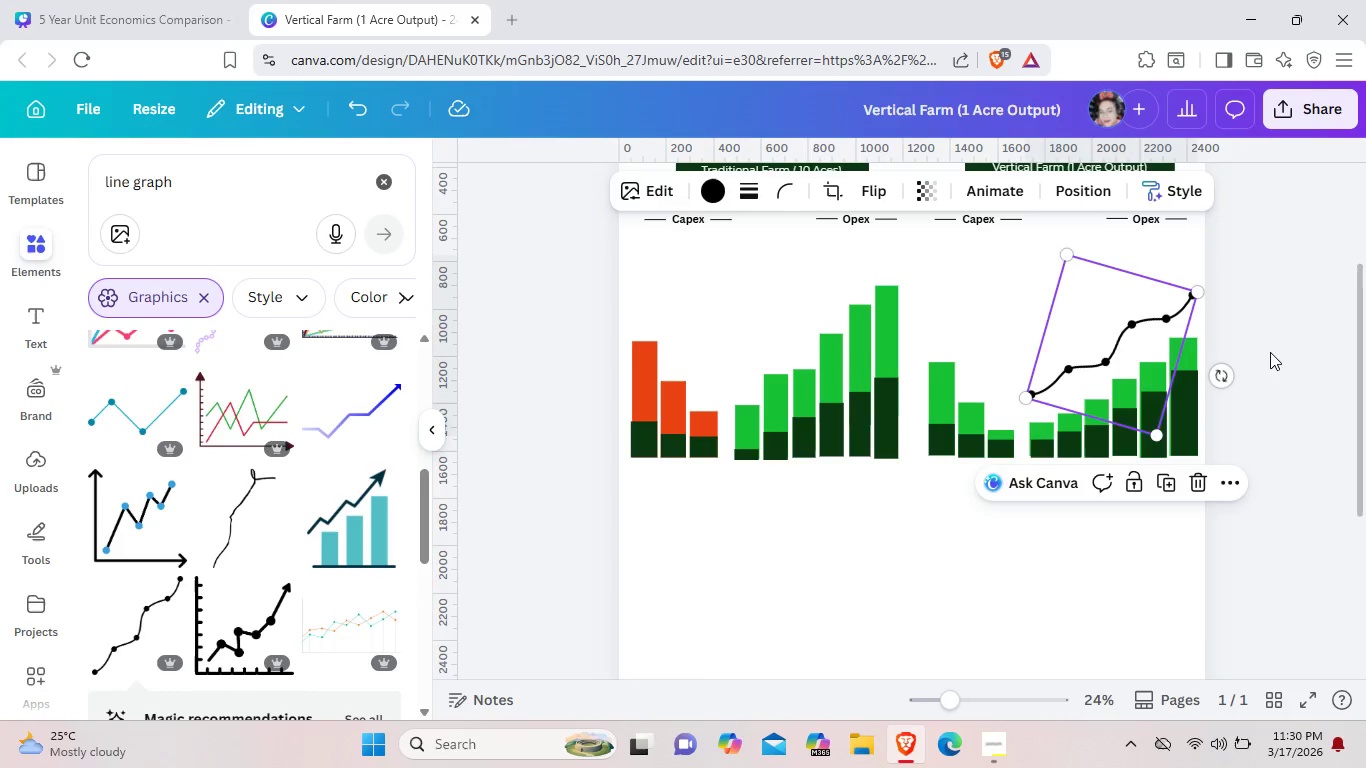 
left_click([1270, 352])
 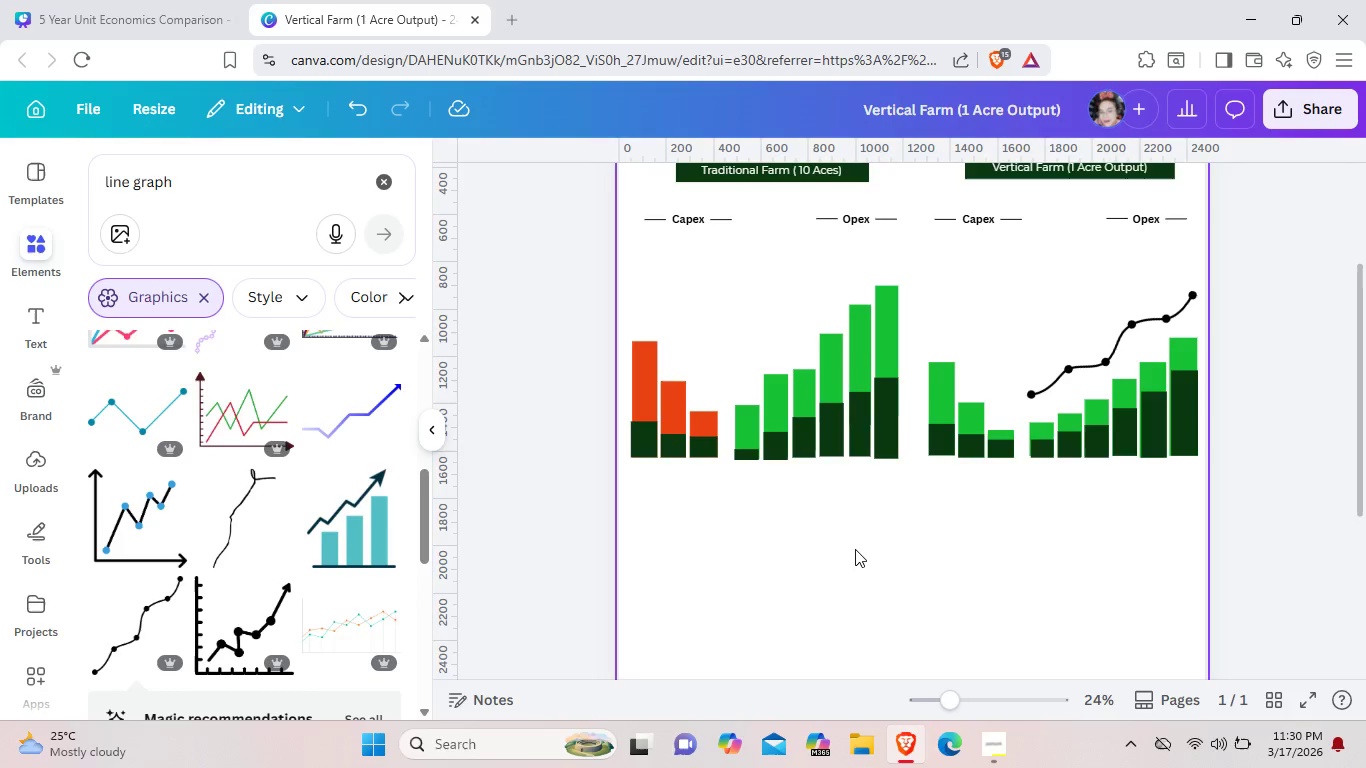 
wait(14.81)
 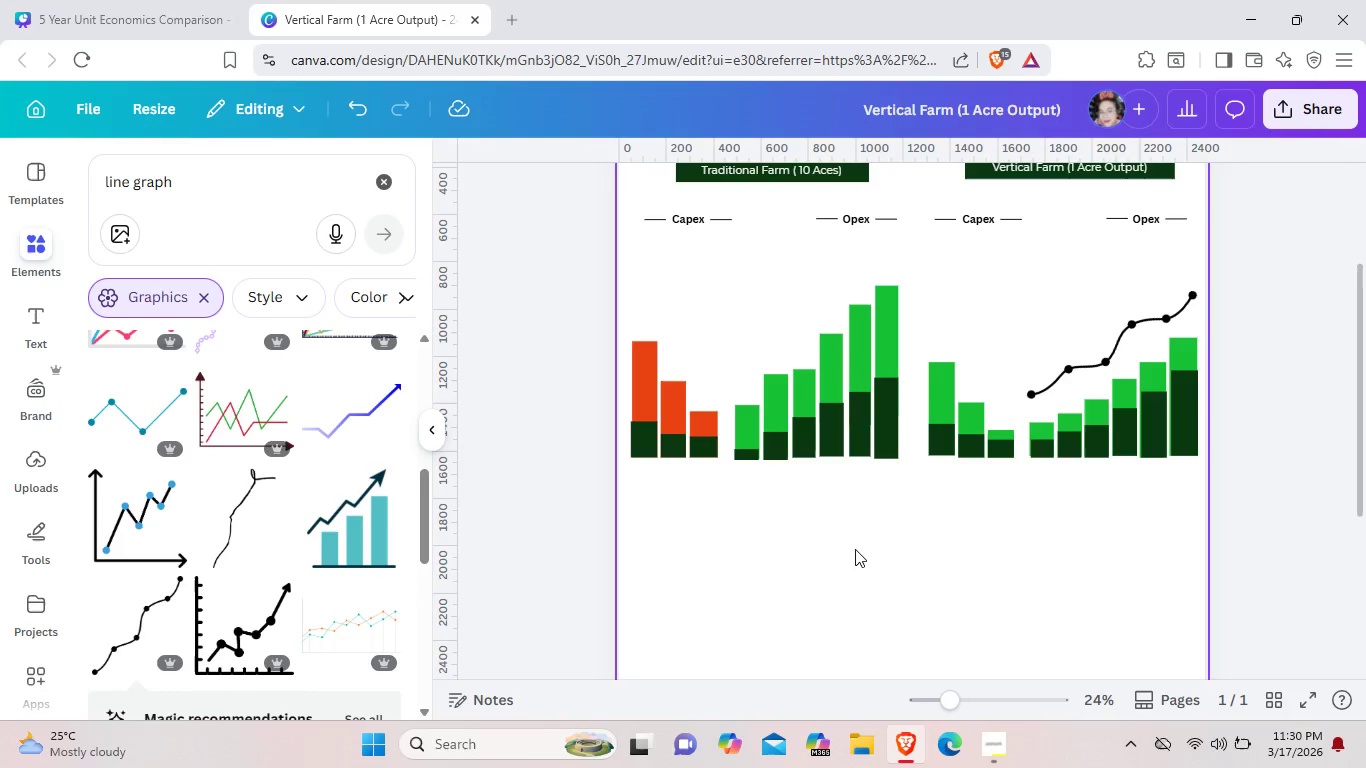 
left_click([383, 184])
 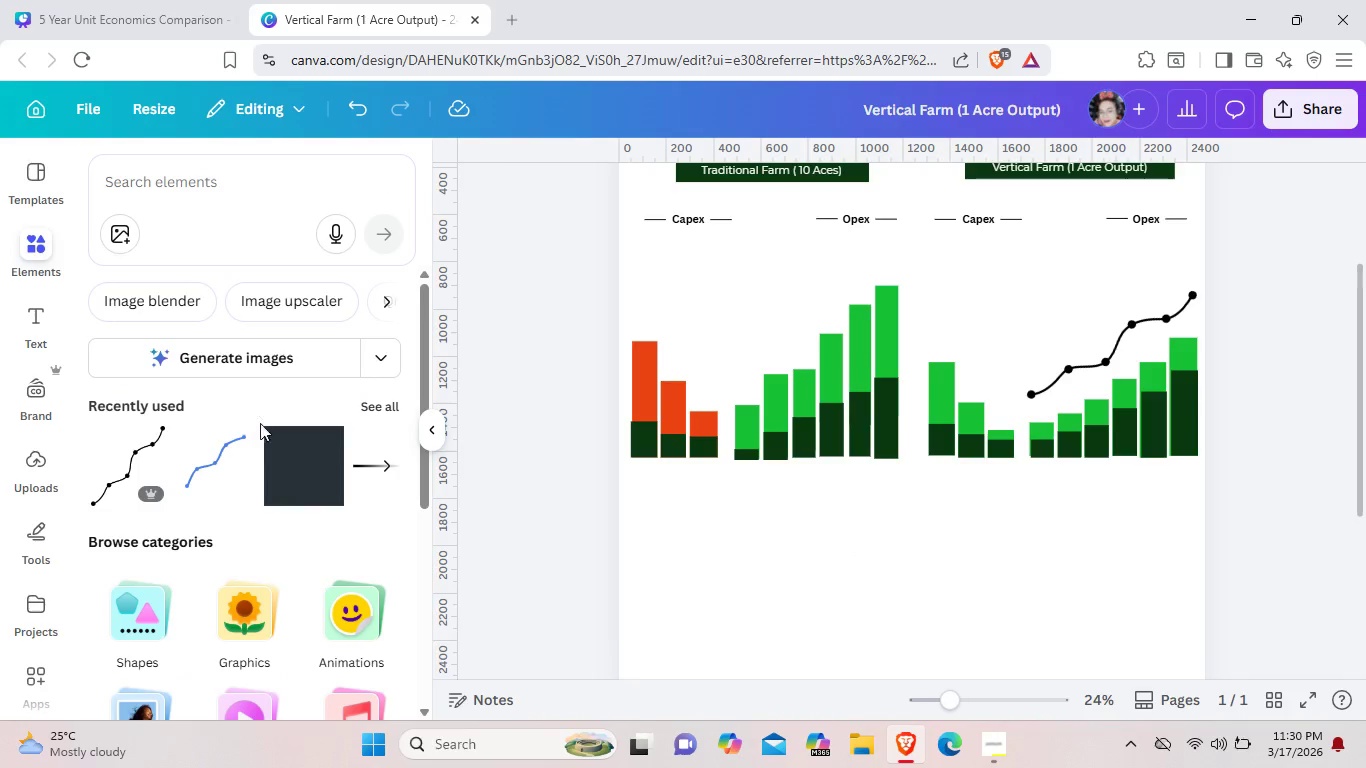 
left_click([301, 467])
 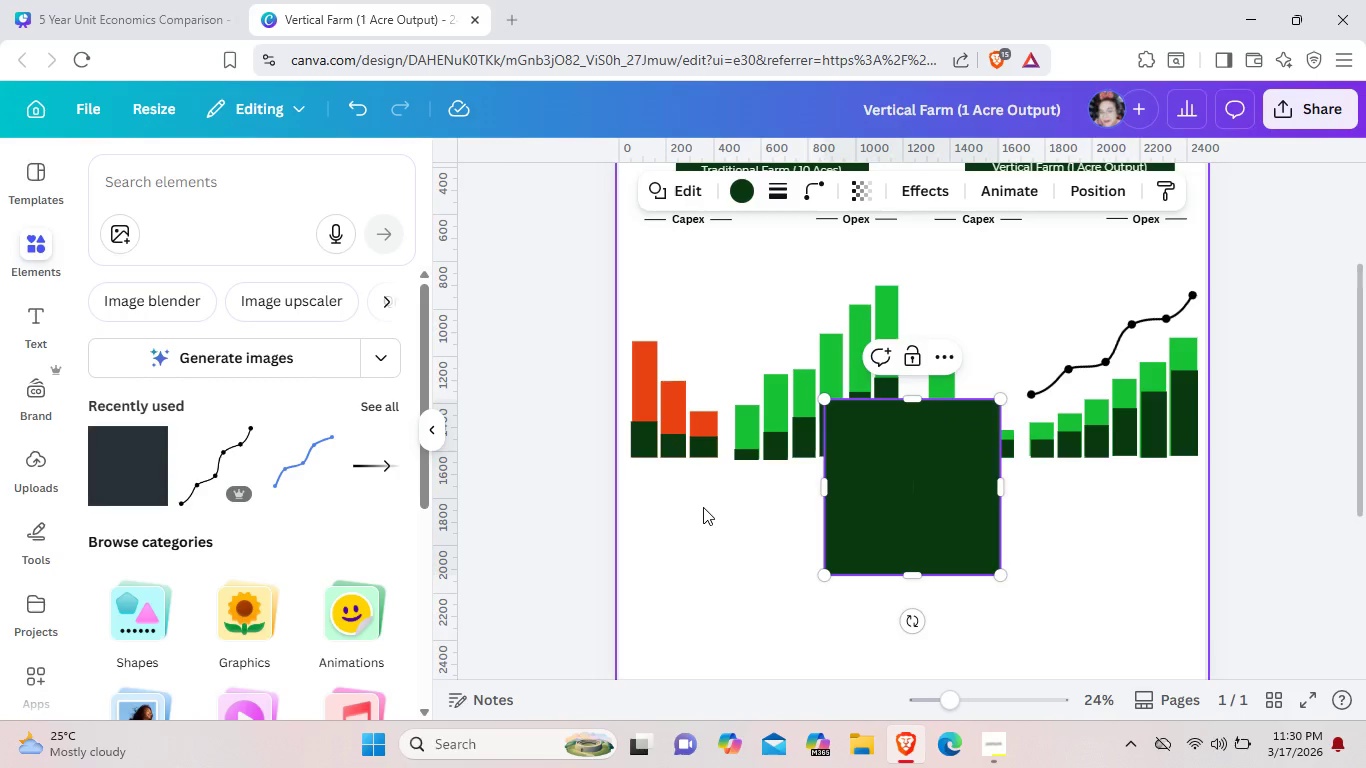 
scroll: coordinate [703, 507], scroll_direction: down, amount: 2.0
 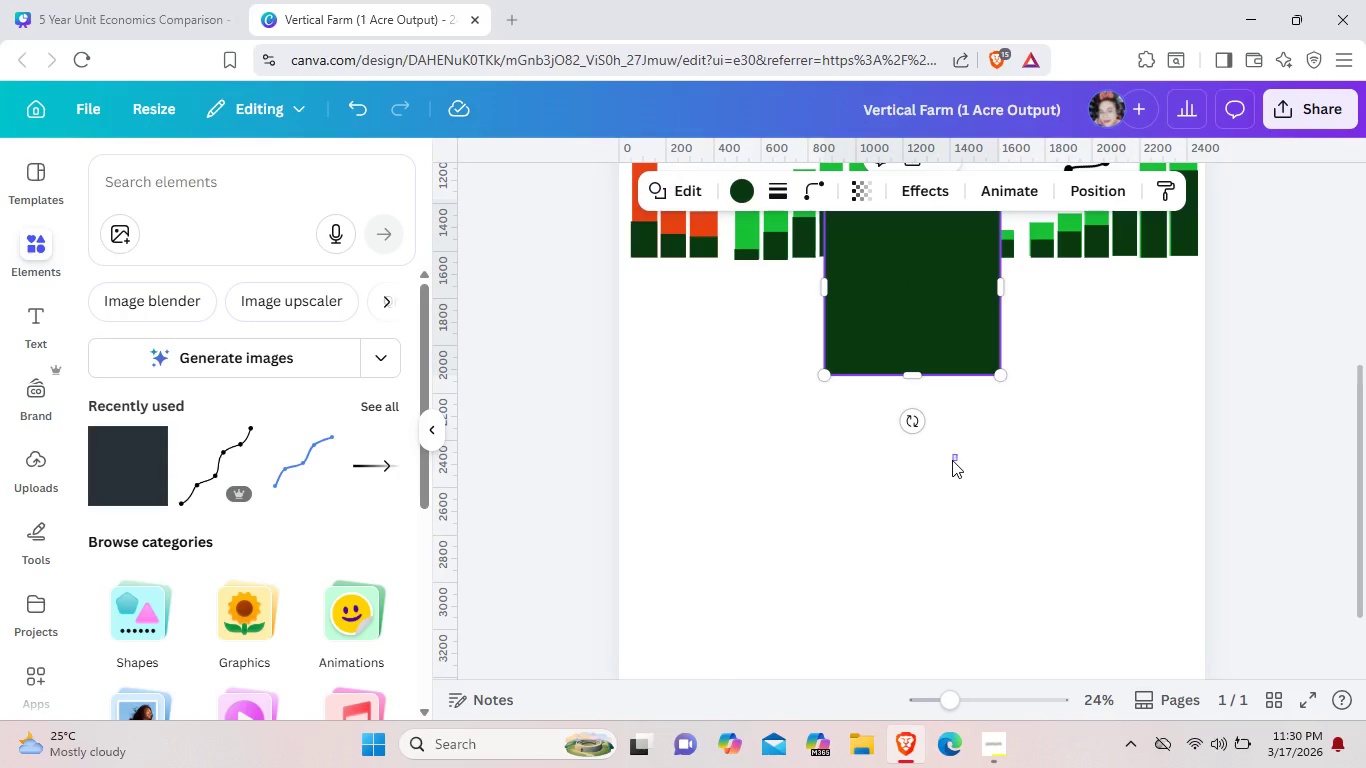 
left_click_drag(start_coordinate=[957, 454], to_coordinate=[952, 461])
 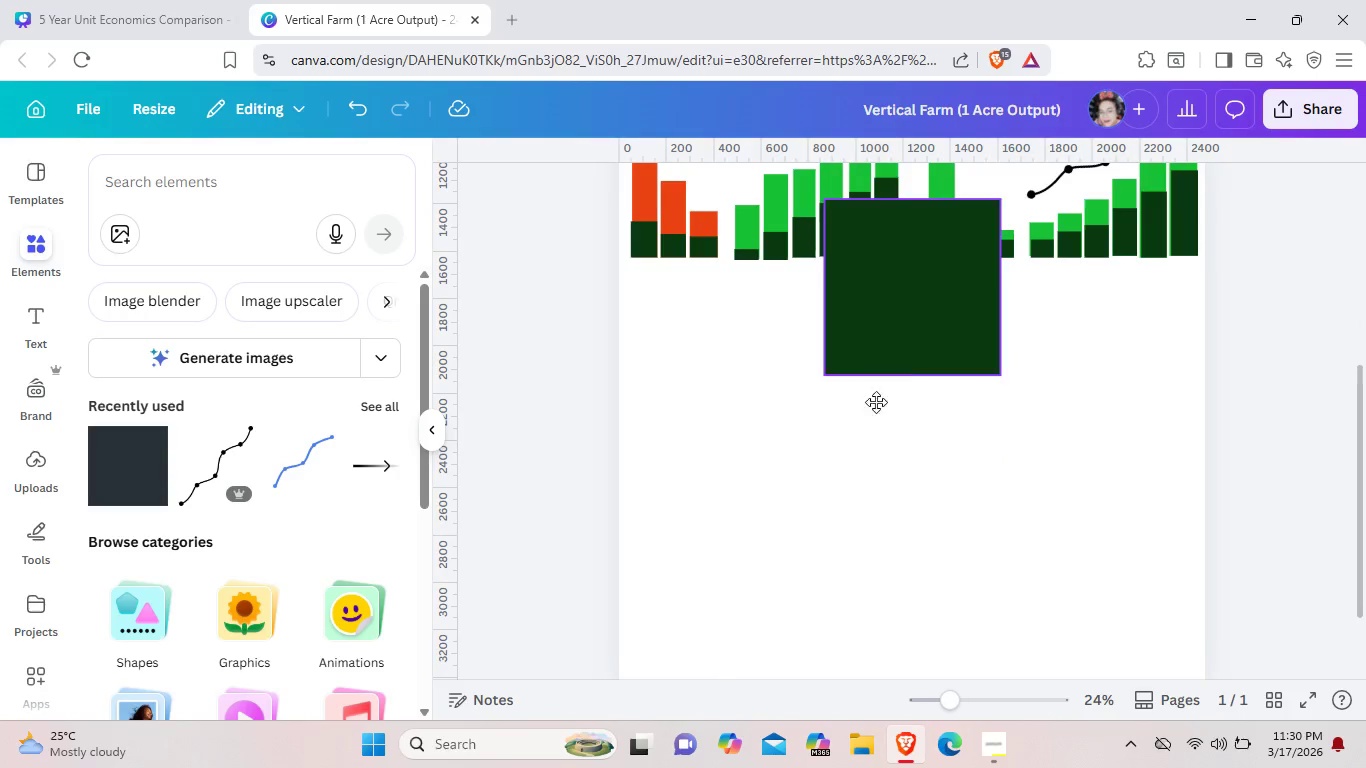 
left_click_drag(start_coordinate=[936, 308], to_coordinate=[746, 422])
 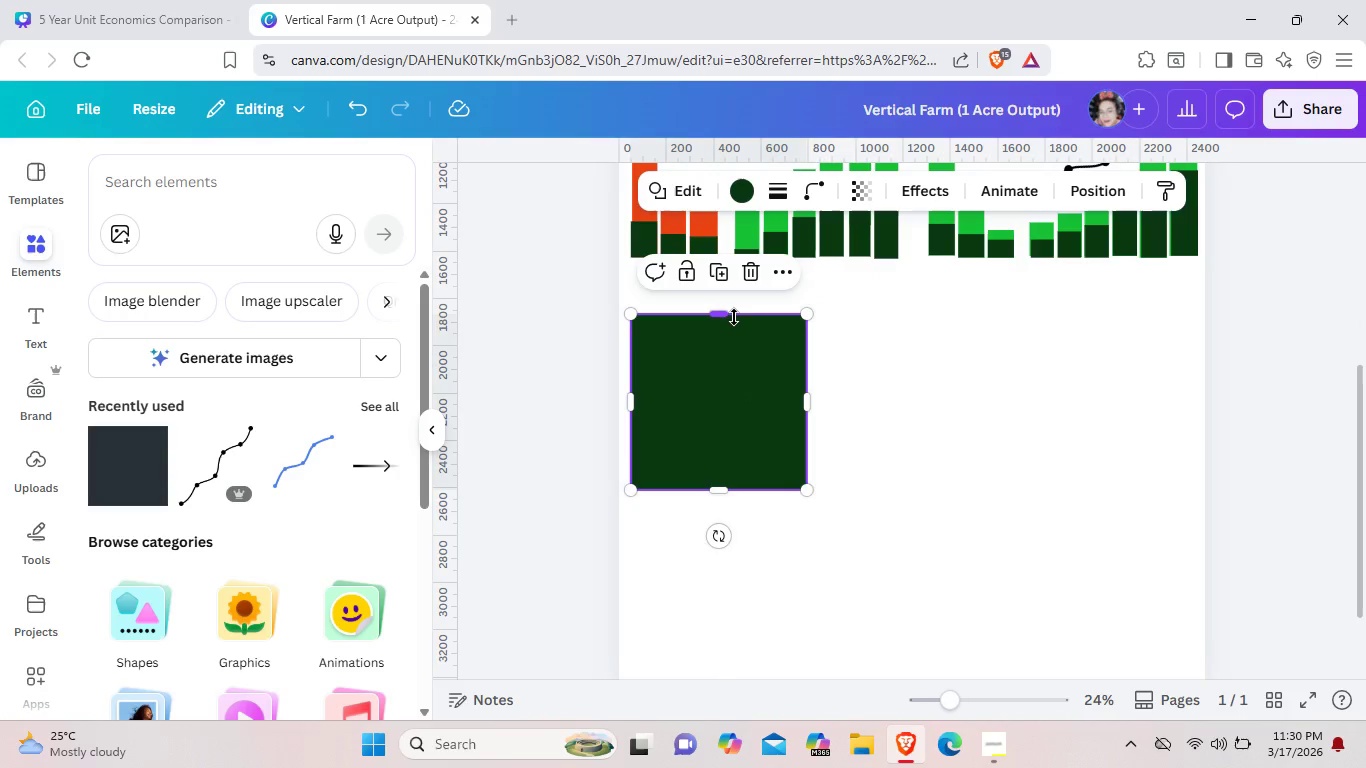 
left_click_drag(start_coordinate=[734, 317], to_coordinate=[734, 361])
 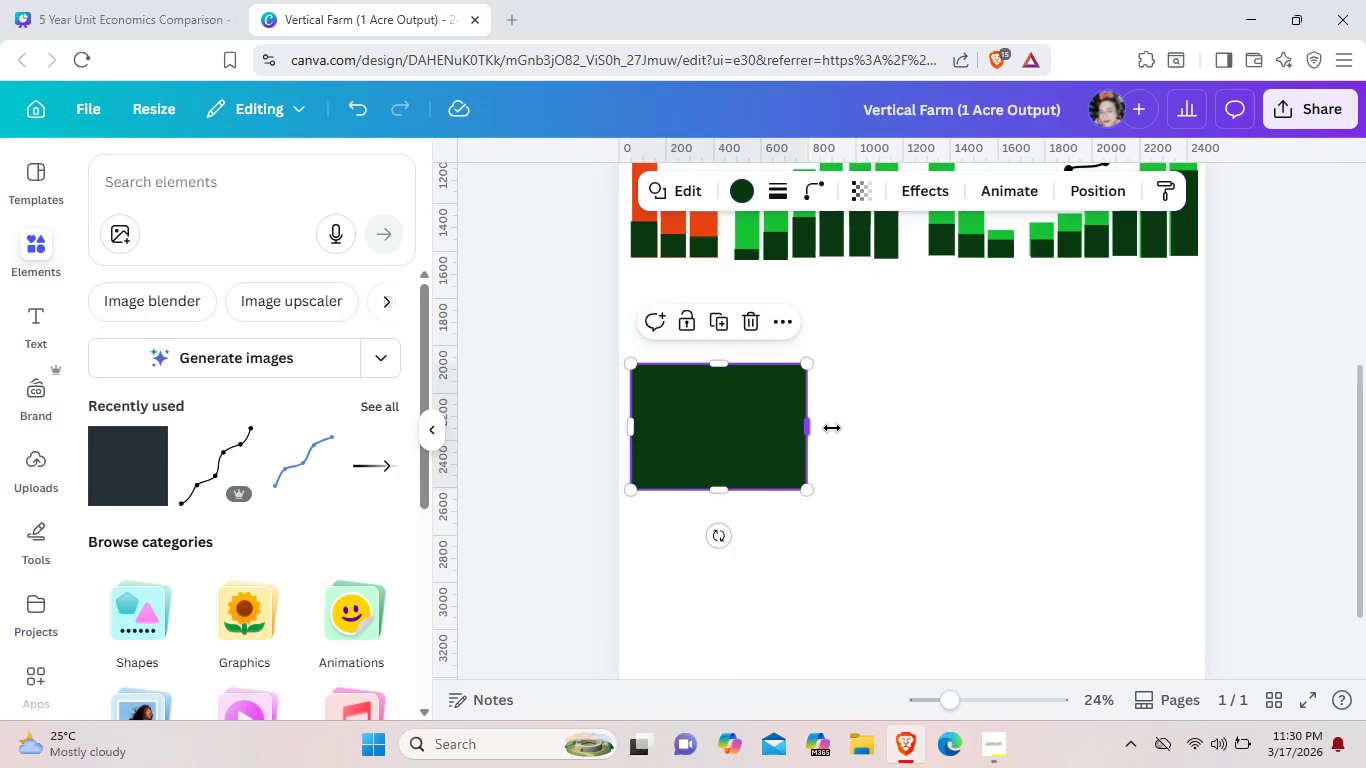 
left_click_drag(start_coordinate=[808, 428], to_coordinate=[894, 435])
 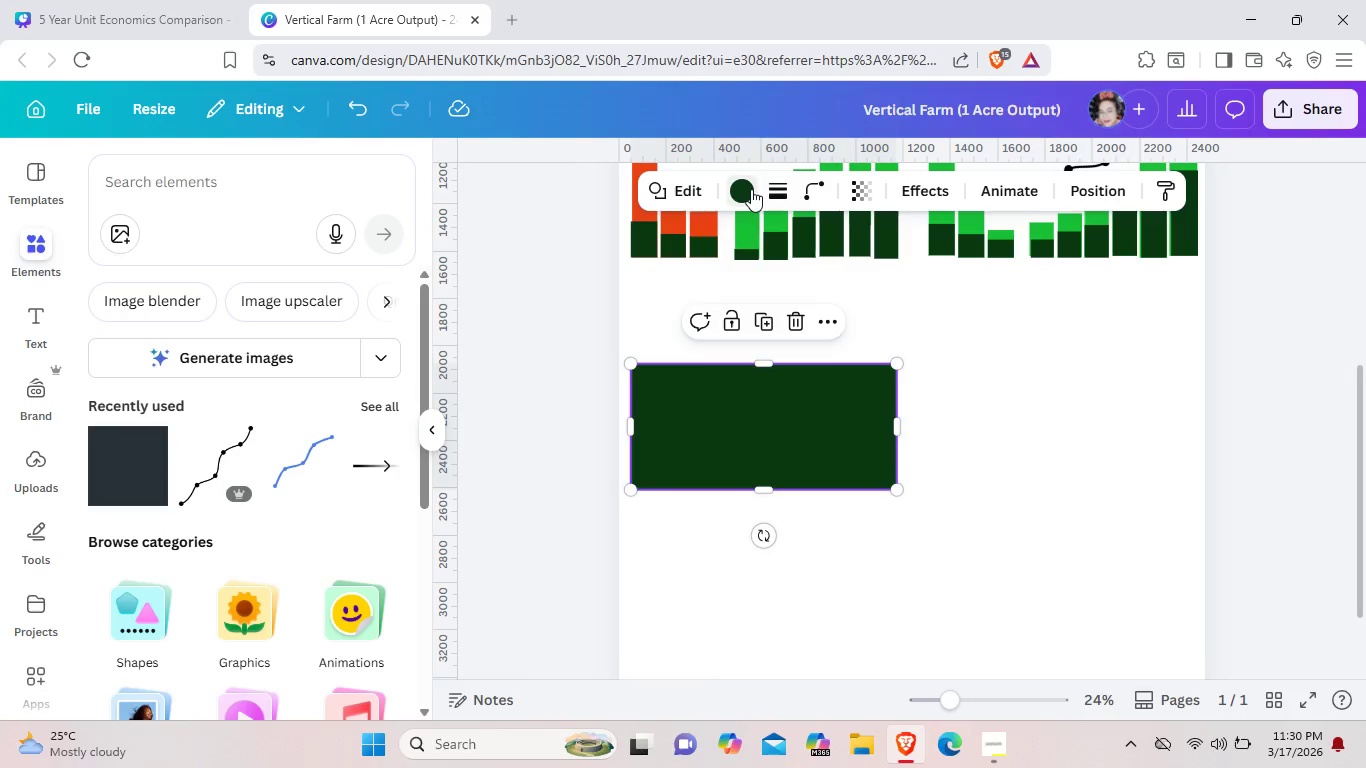 
left_click([751, 189])
 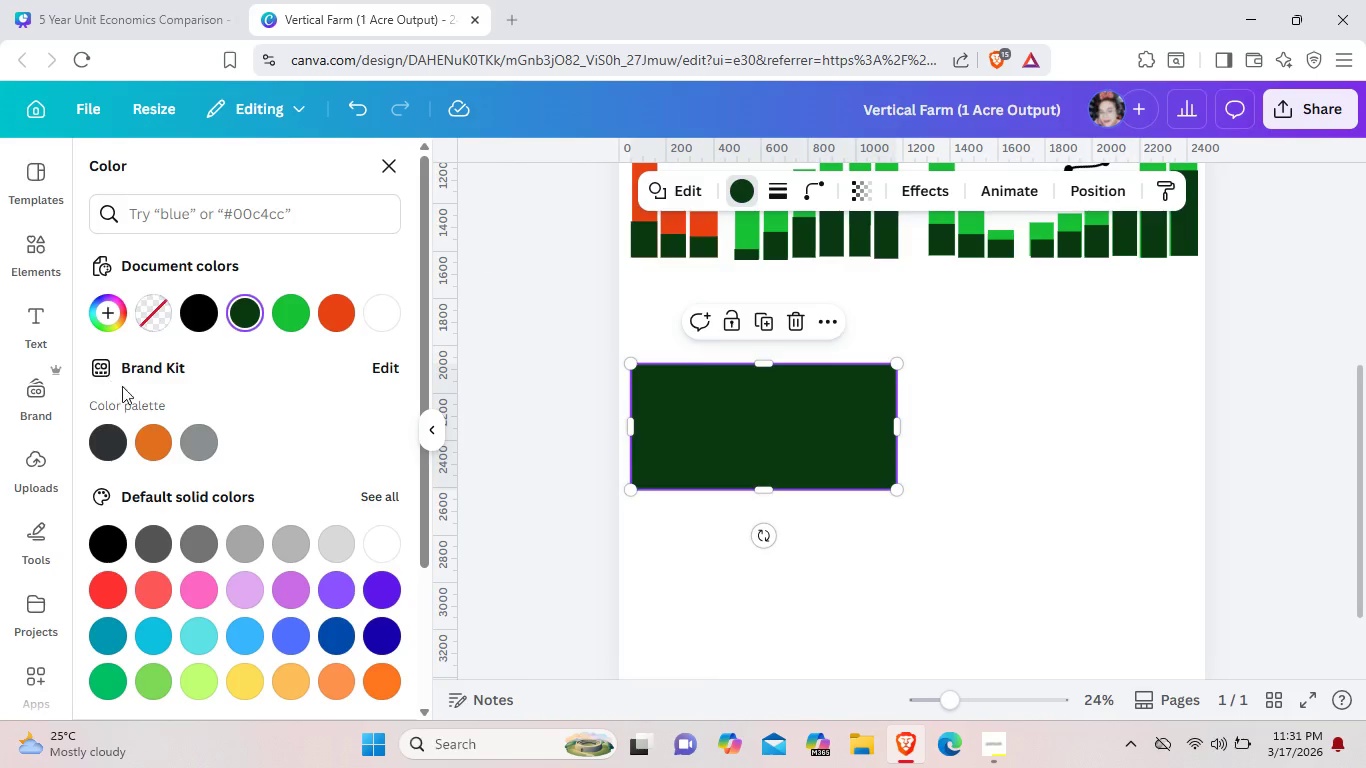 
wait(5.11)
 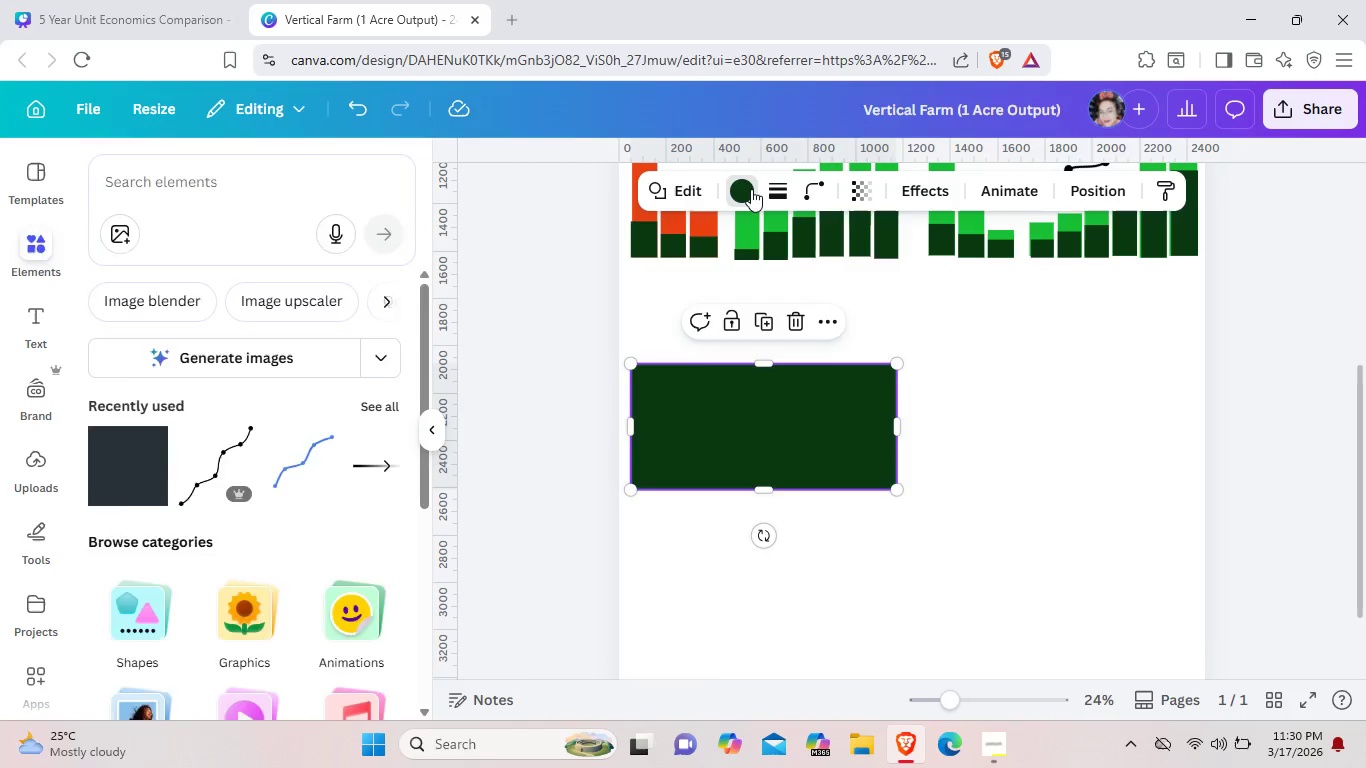 
mouse_move([274, 543])
 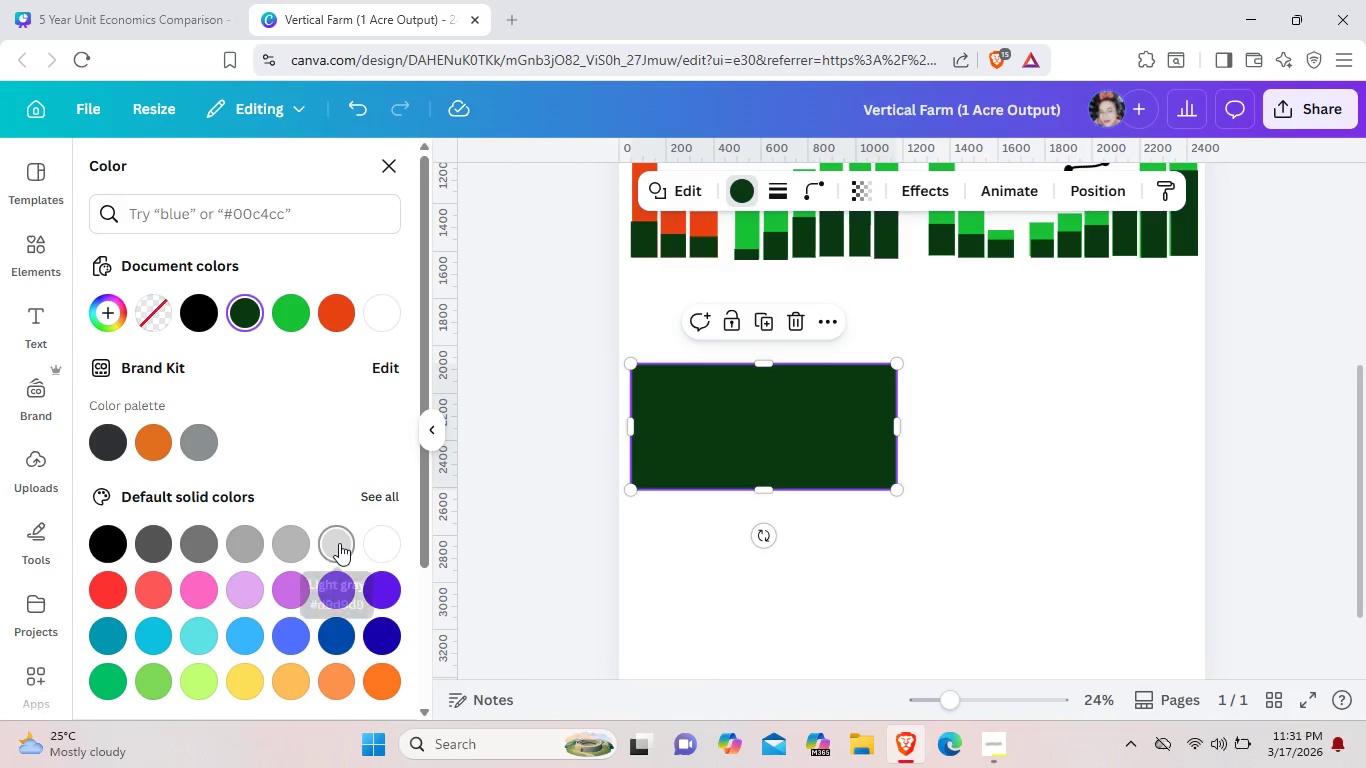 
left_click([339, 543])
 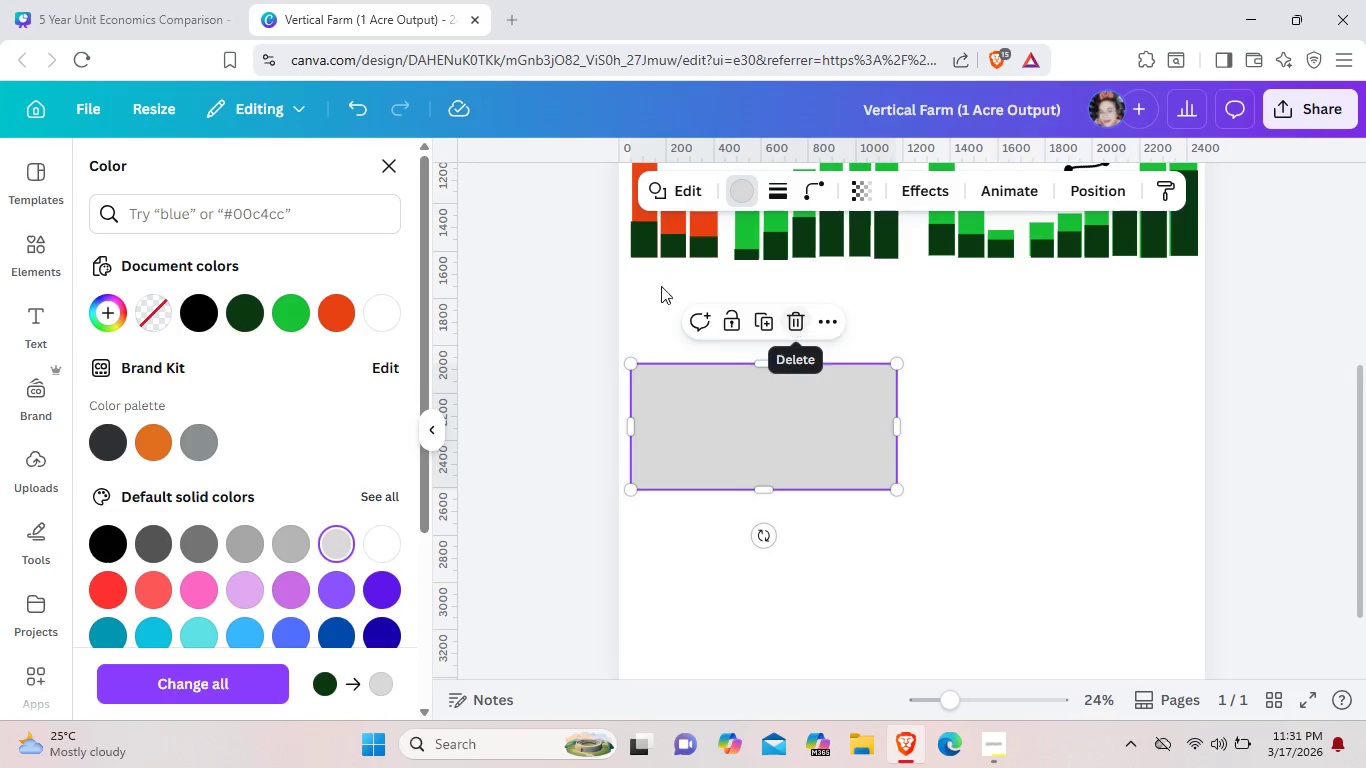 
wait(5.14)
 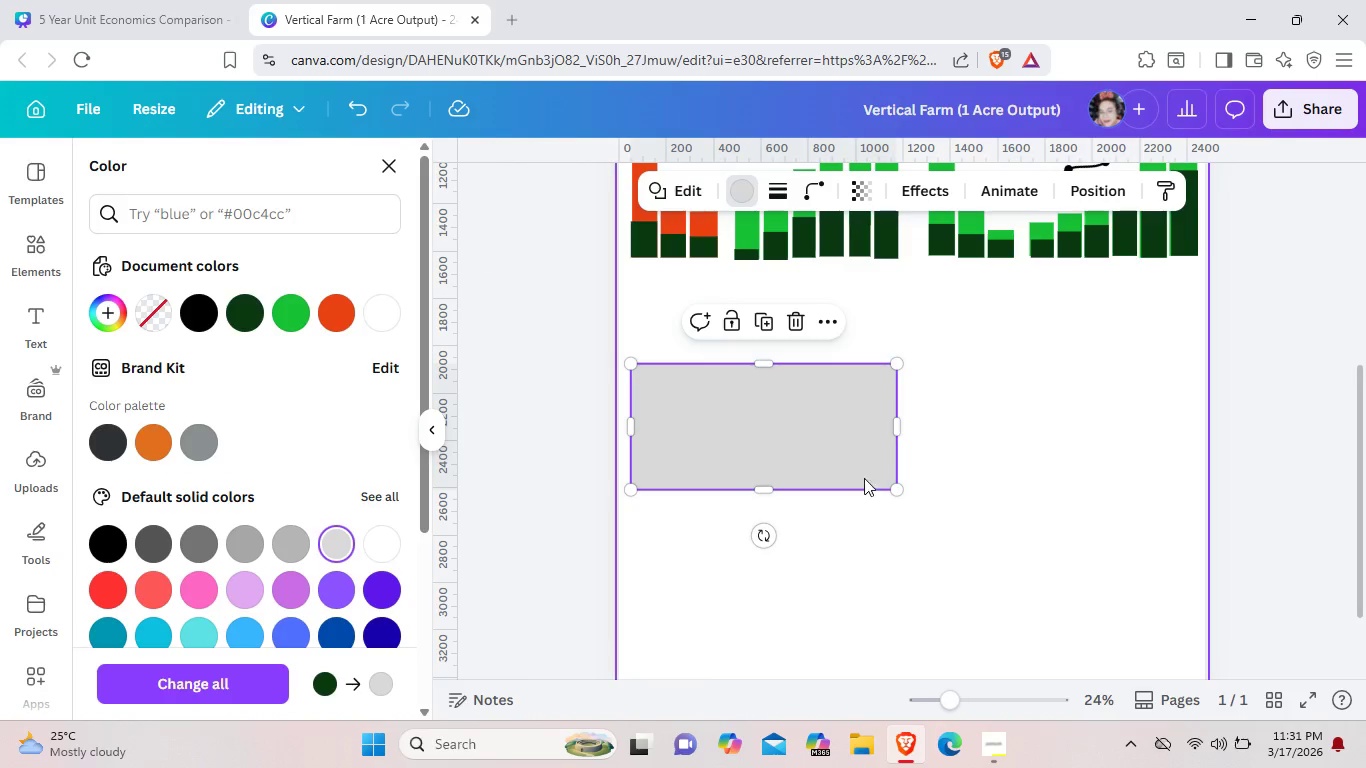 
left_click([112, 311])
 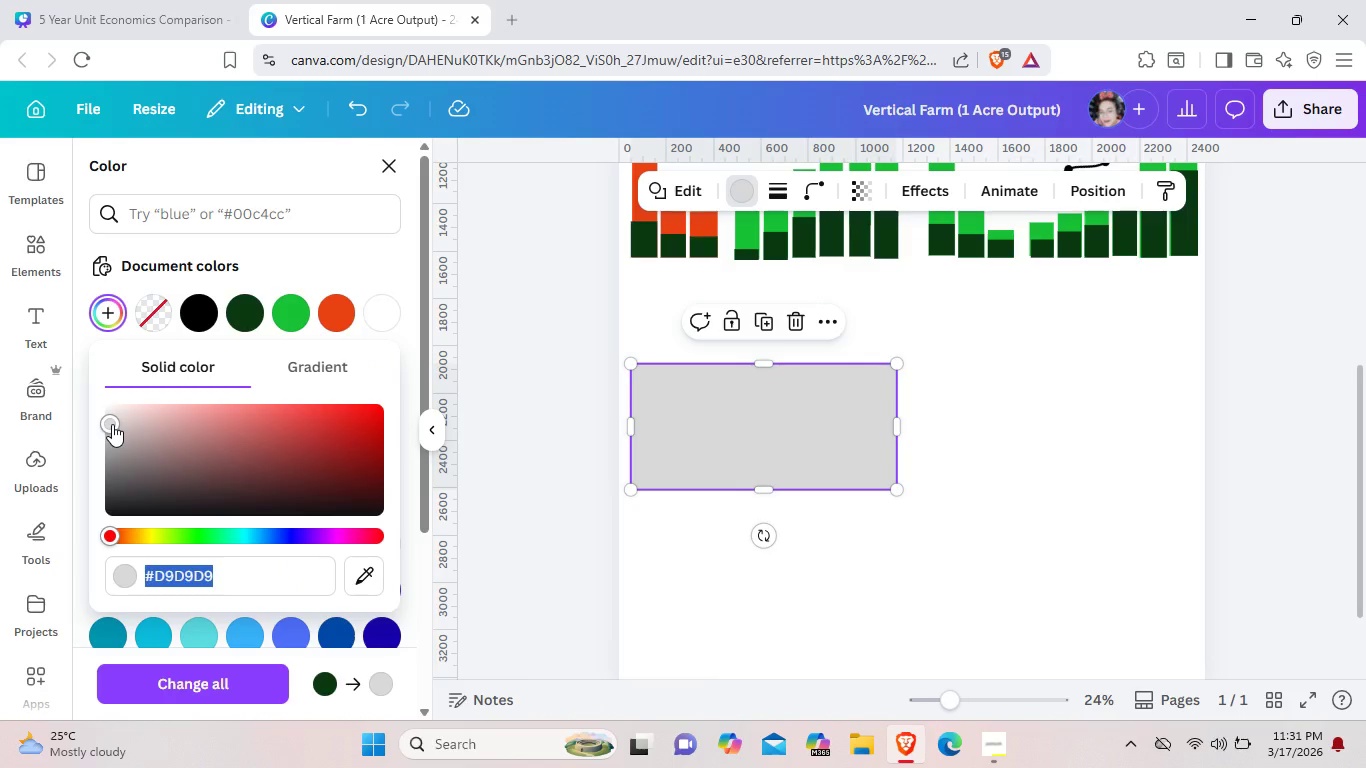 
left_click_drag(start_coordinate=[112, 424], to_coordinate=[111, 398])
 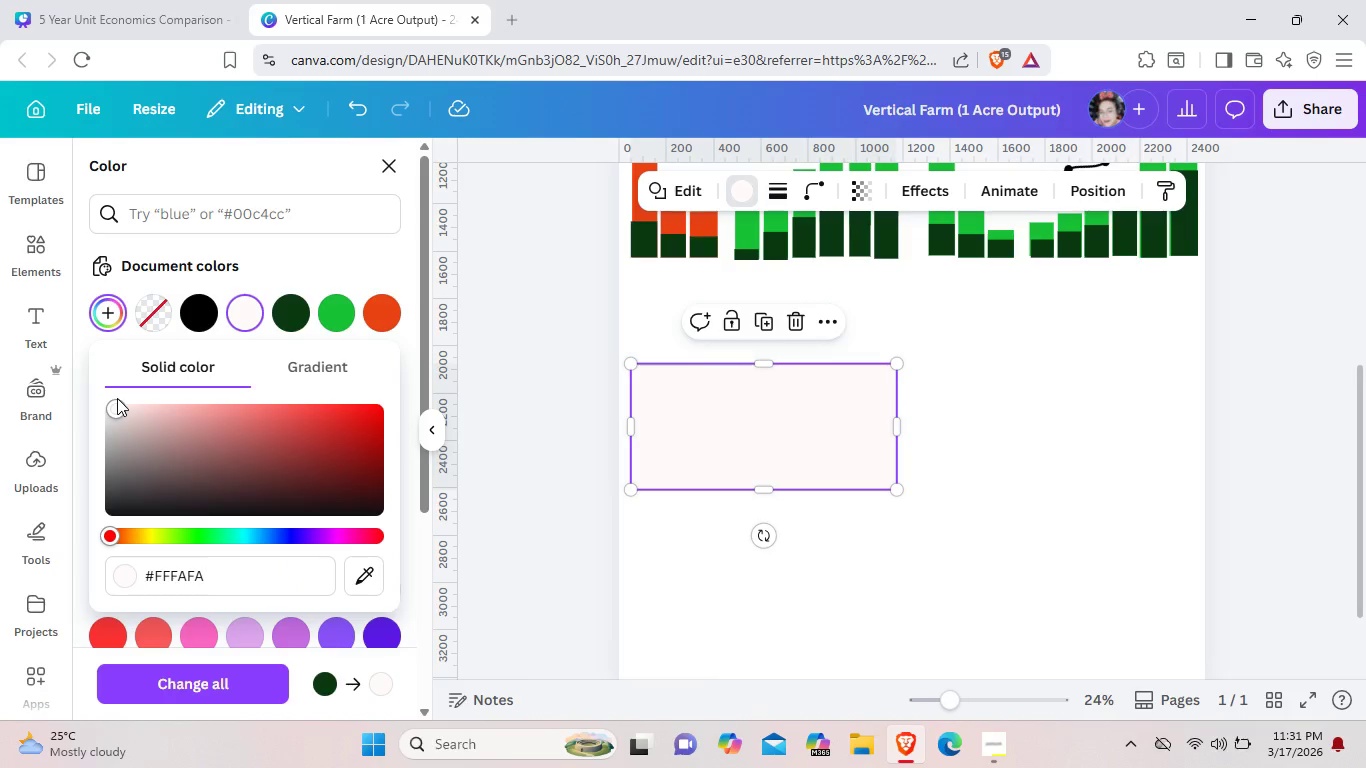 
left_click([117, 398])
 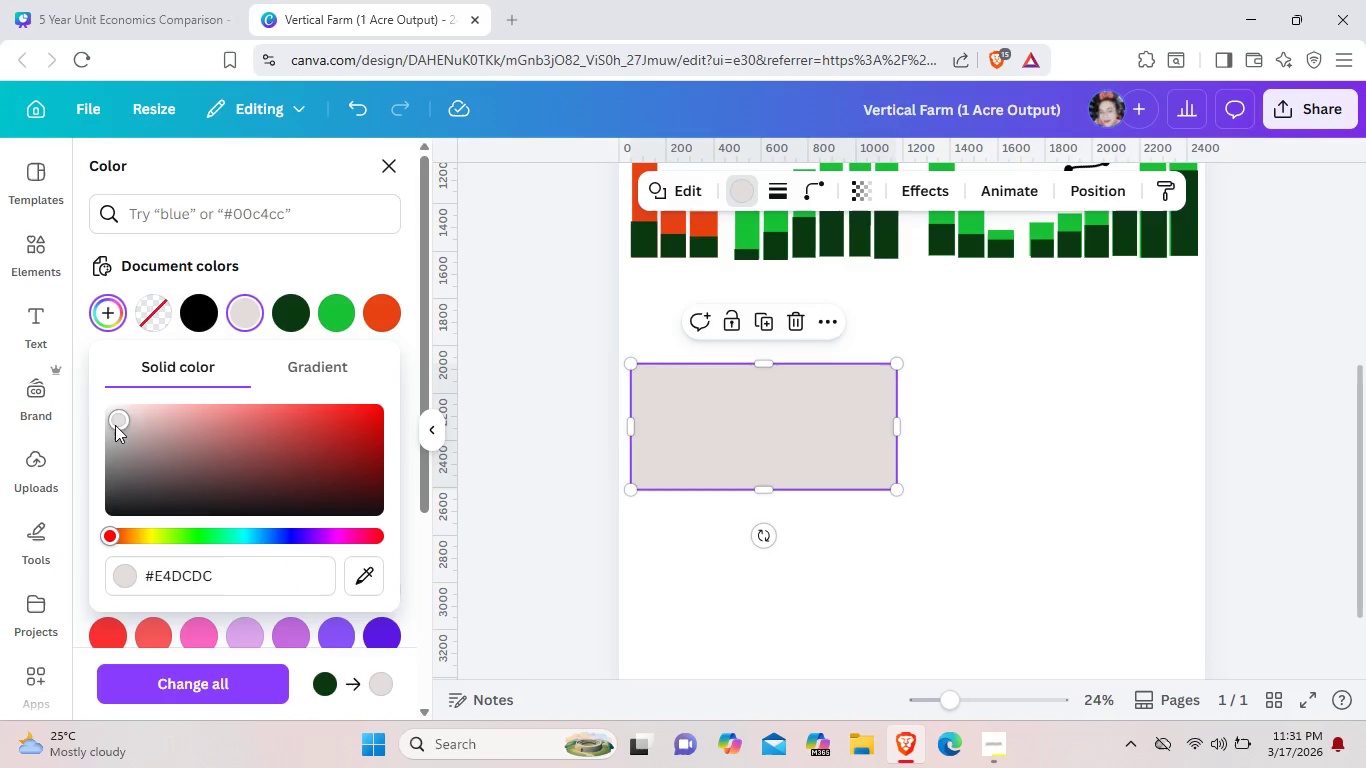 
left_click_drag(start_coordinate=[115, 412], to_coordinate=[108, 423])
 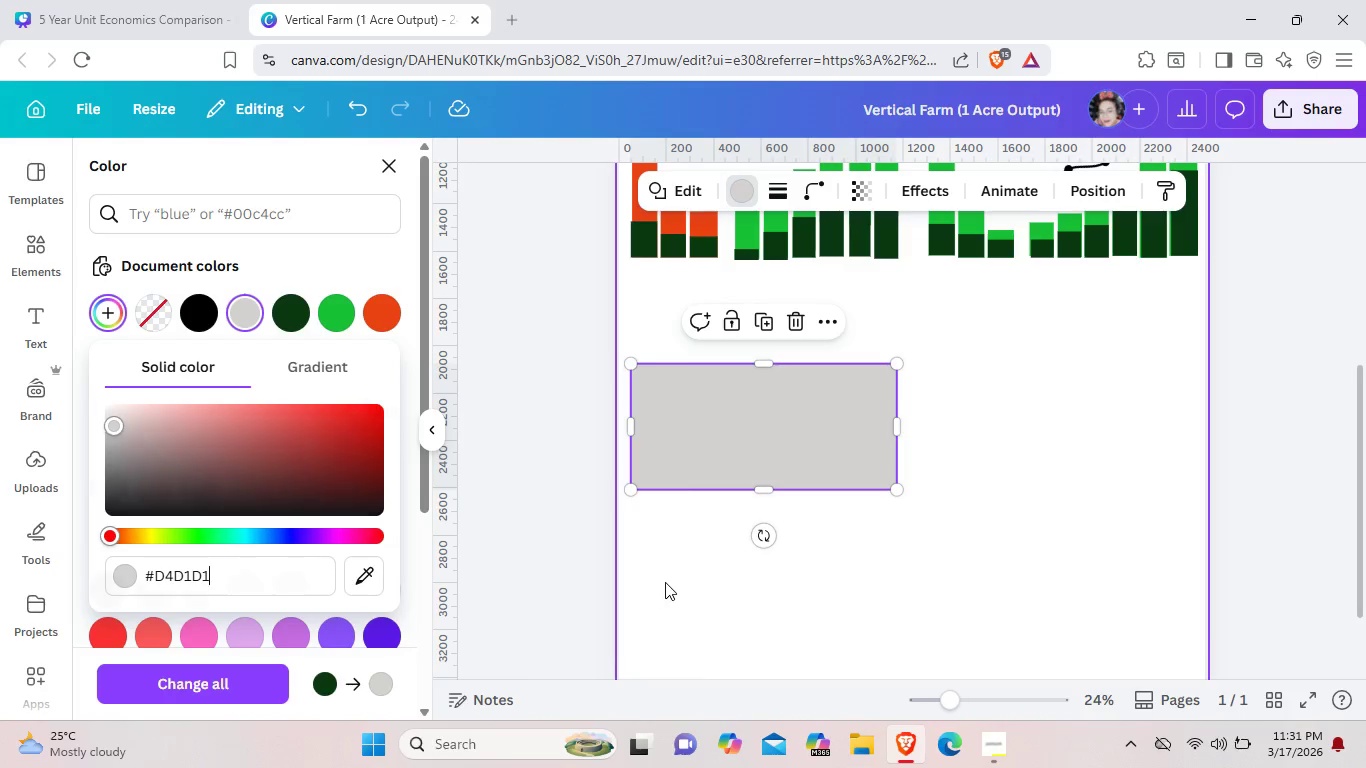 
left_click([665, 582])
 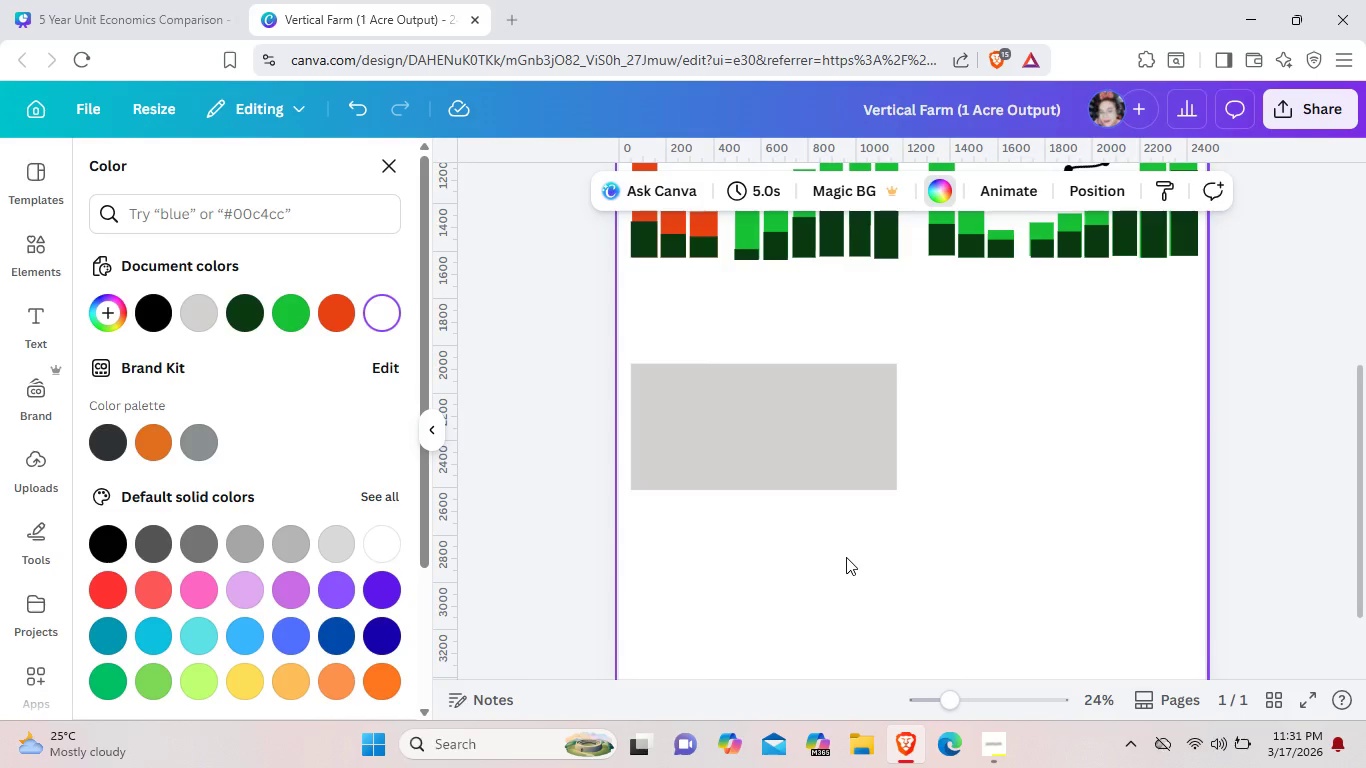 
left_click([844, 451])
 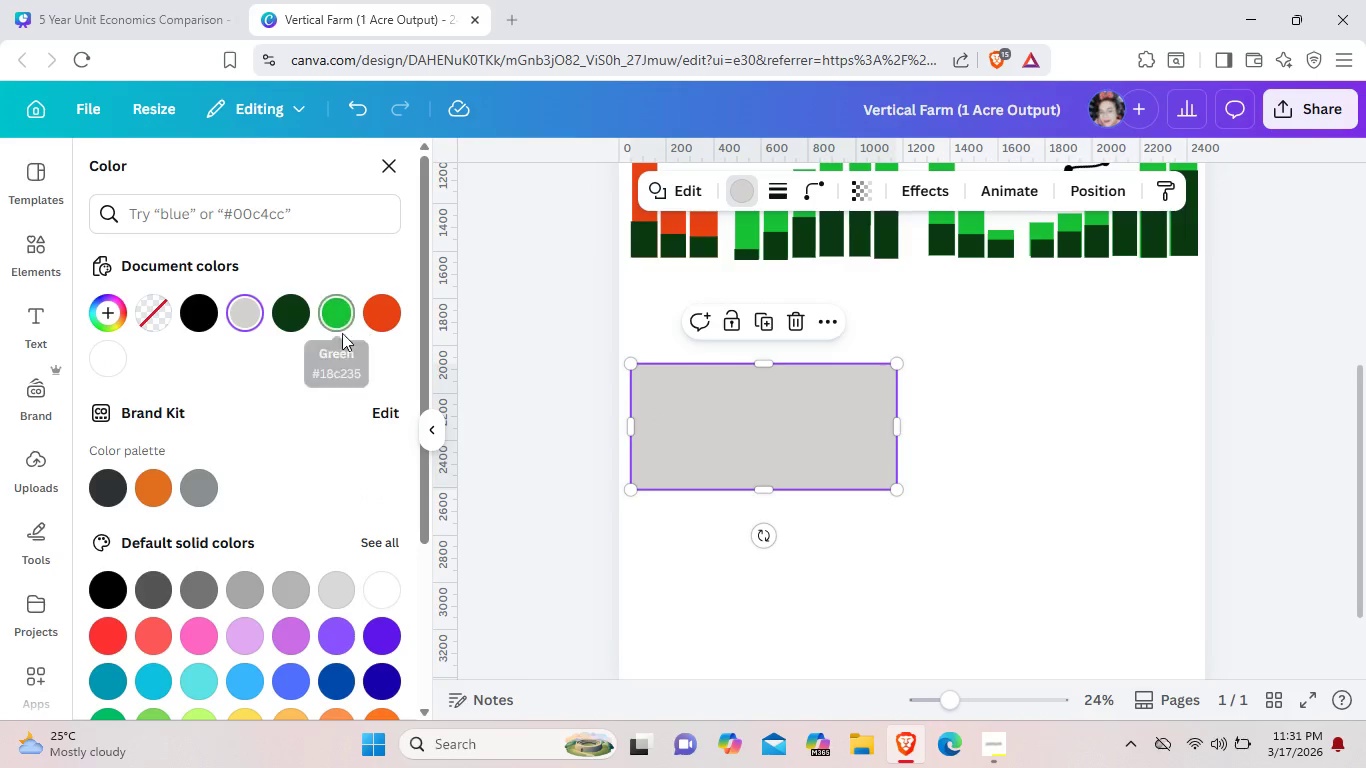 
mouse_move([293, 315])
 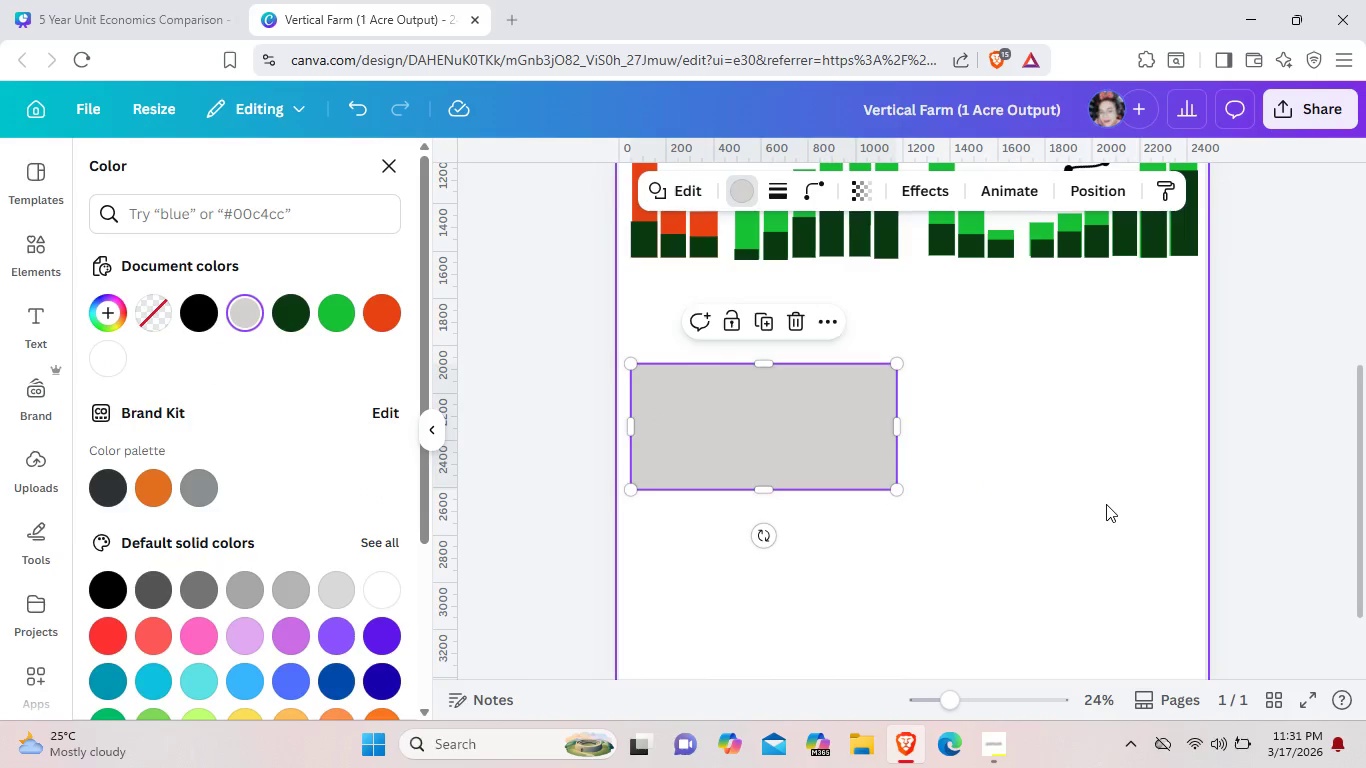 
left_click([1106, 504])
 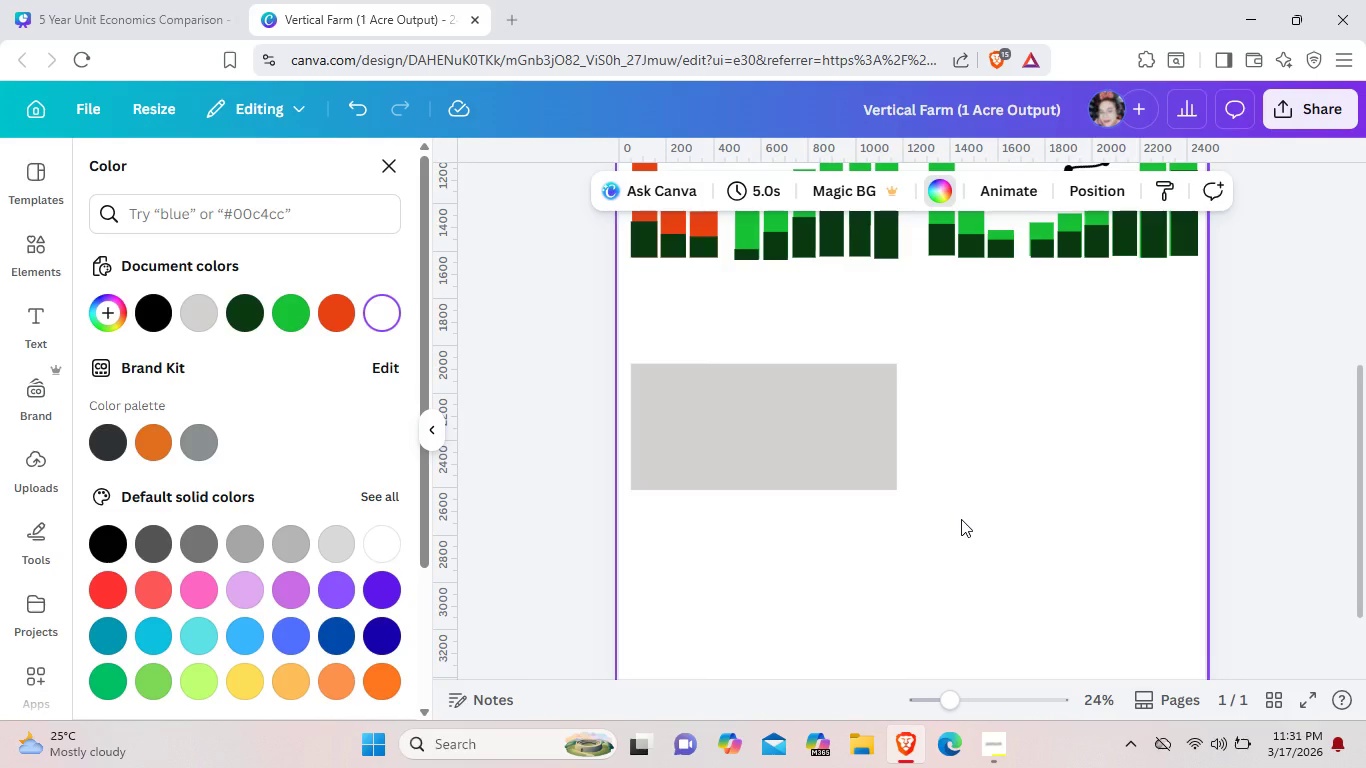 
wait(28.42)
 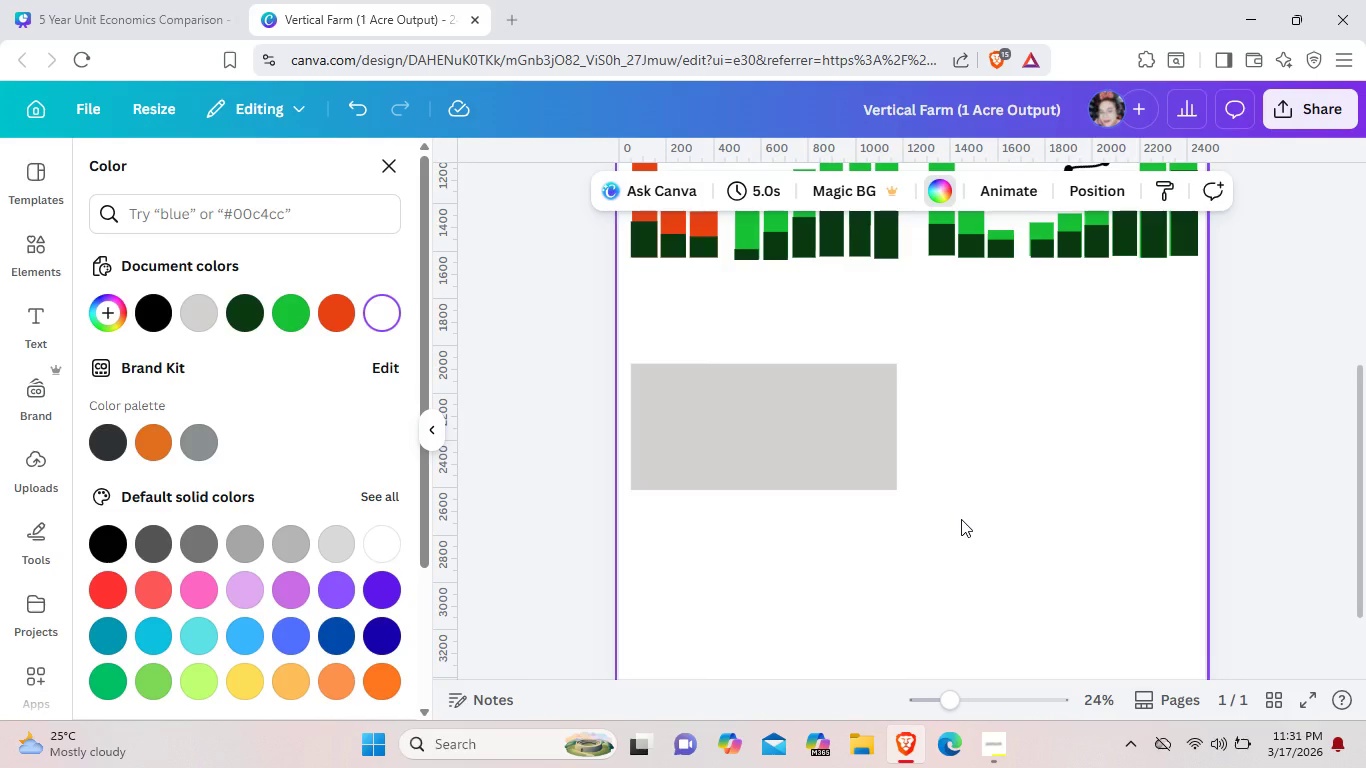 
left_click([36, 238])
 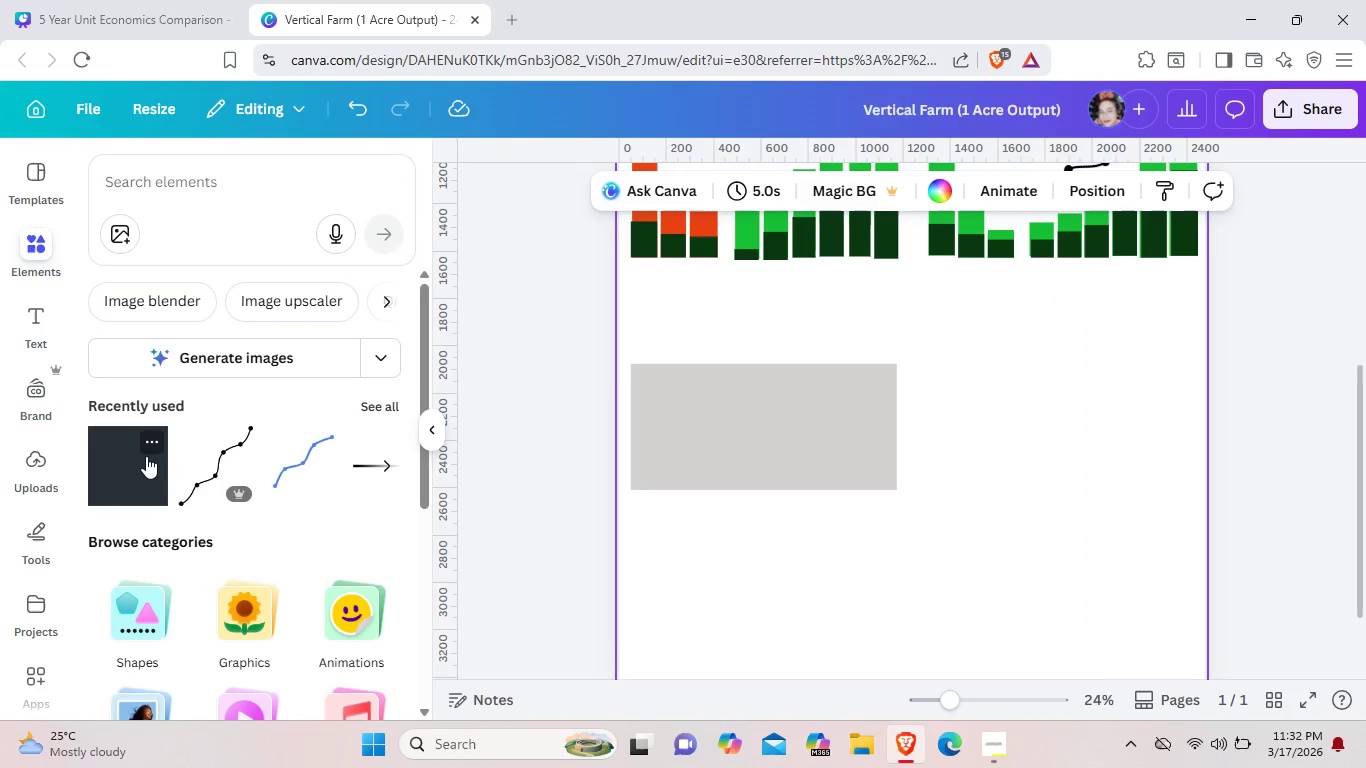 
wait(8.58)
 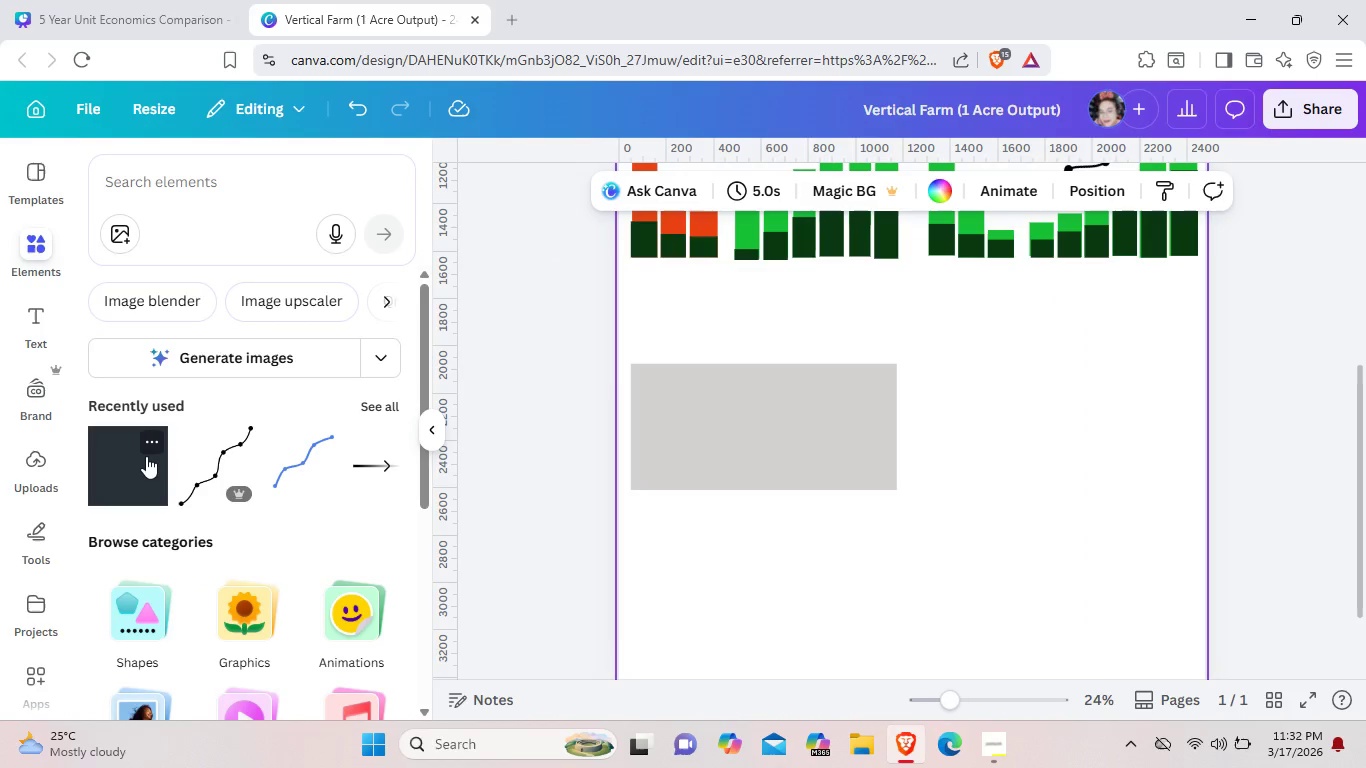 
left_click([146, 456])
 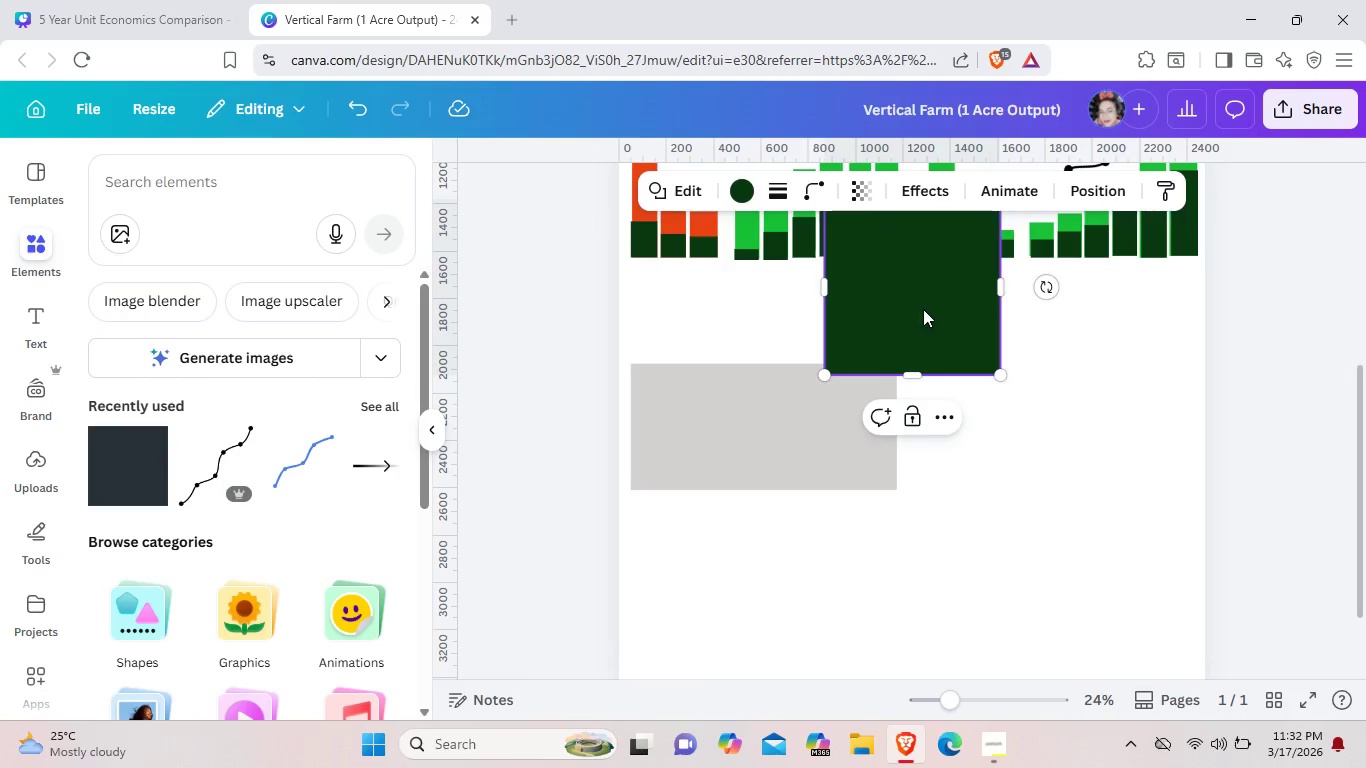 
left_click_drag(start_coordinate=[927, 306], to_coordinate=[731, 424])
 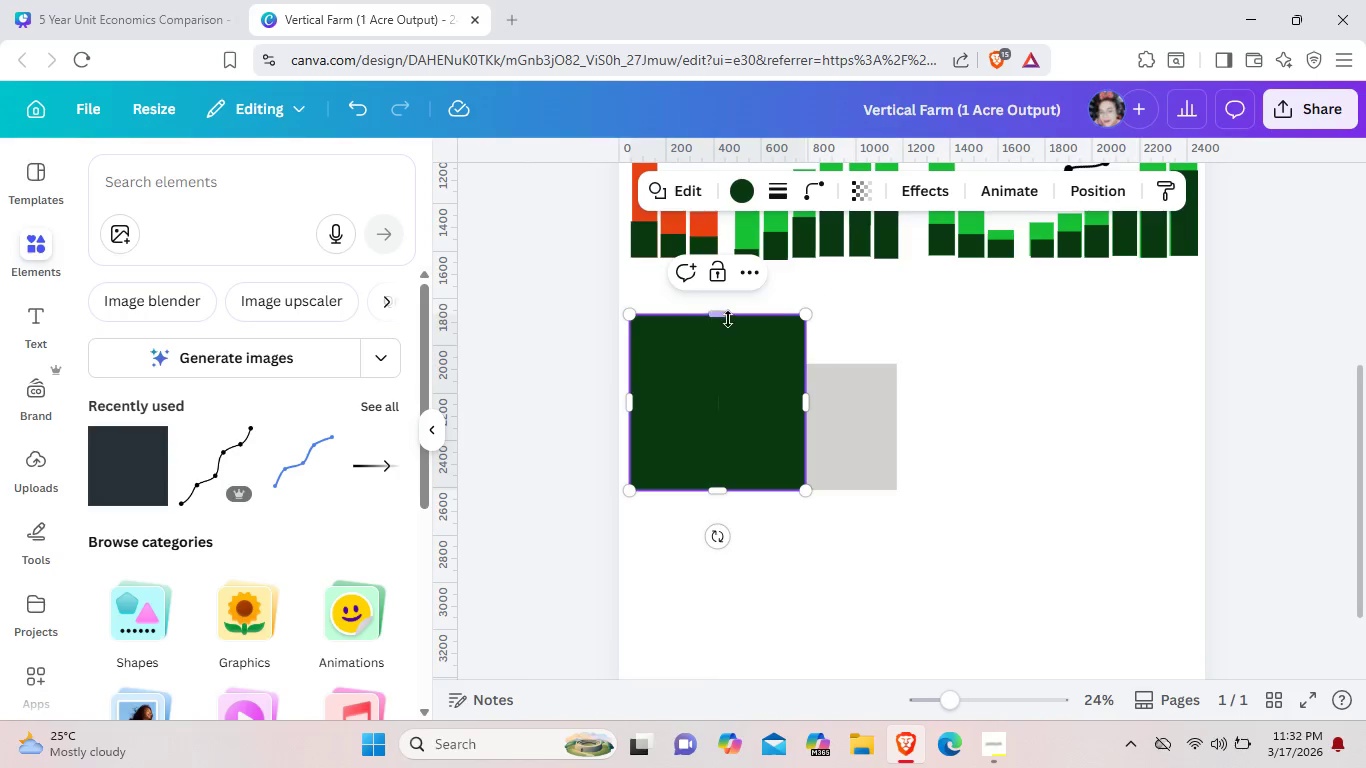 
left_click_drag(start_coordinate=[727, 318], to_coordinate=[733, 425])
 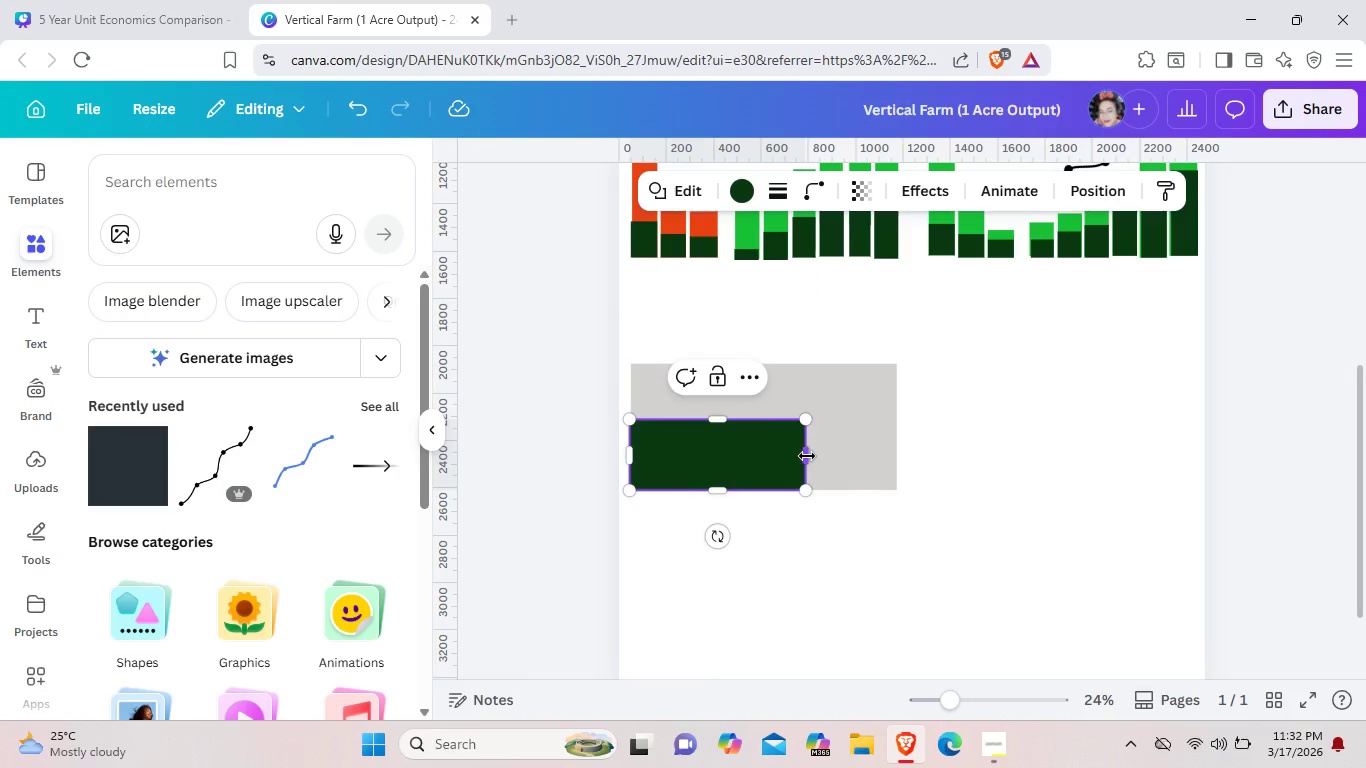 
left_click_drag(start_coordinate=[807, 456], to_coordinate=[721, 459])
 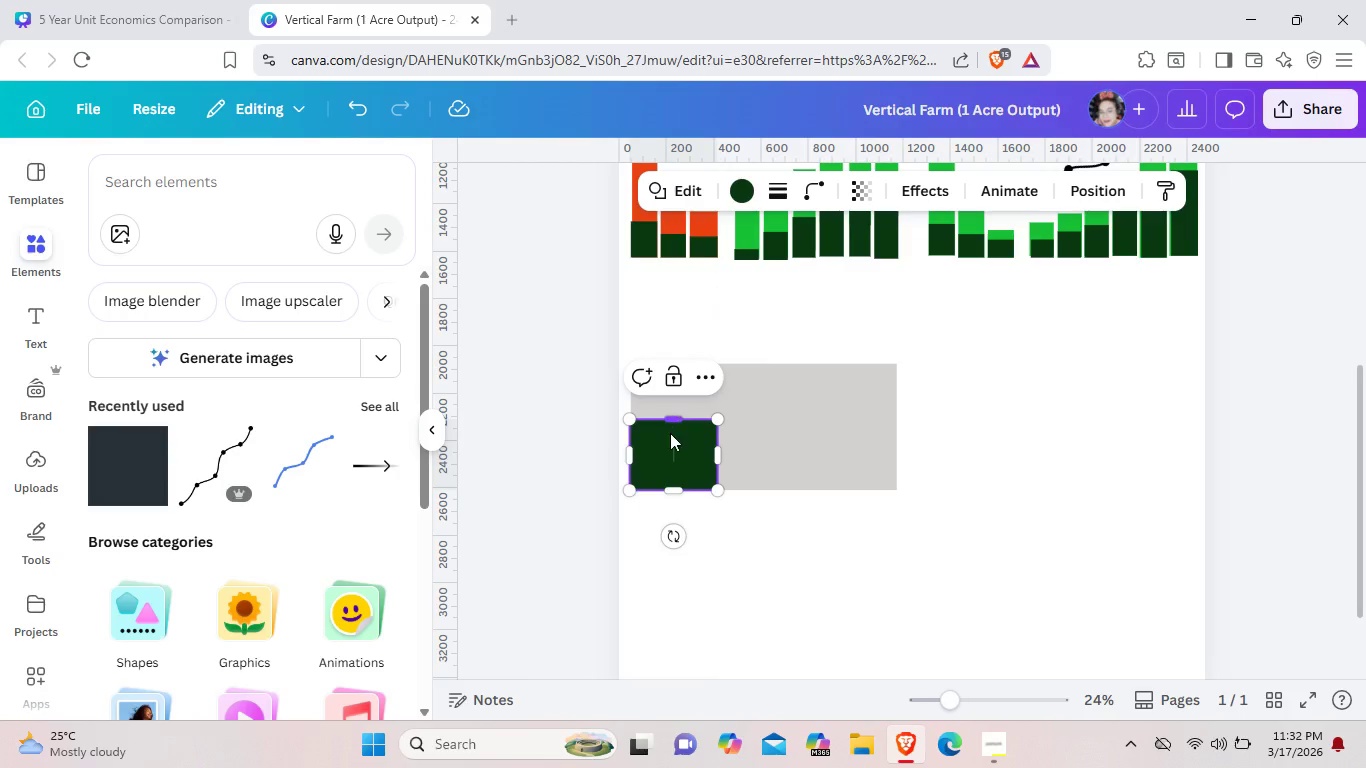 
left_click_drag(start_coordinate=[670, 423], to_coordinate=[670, 444])
 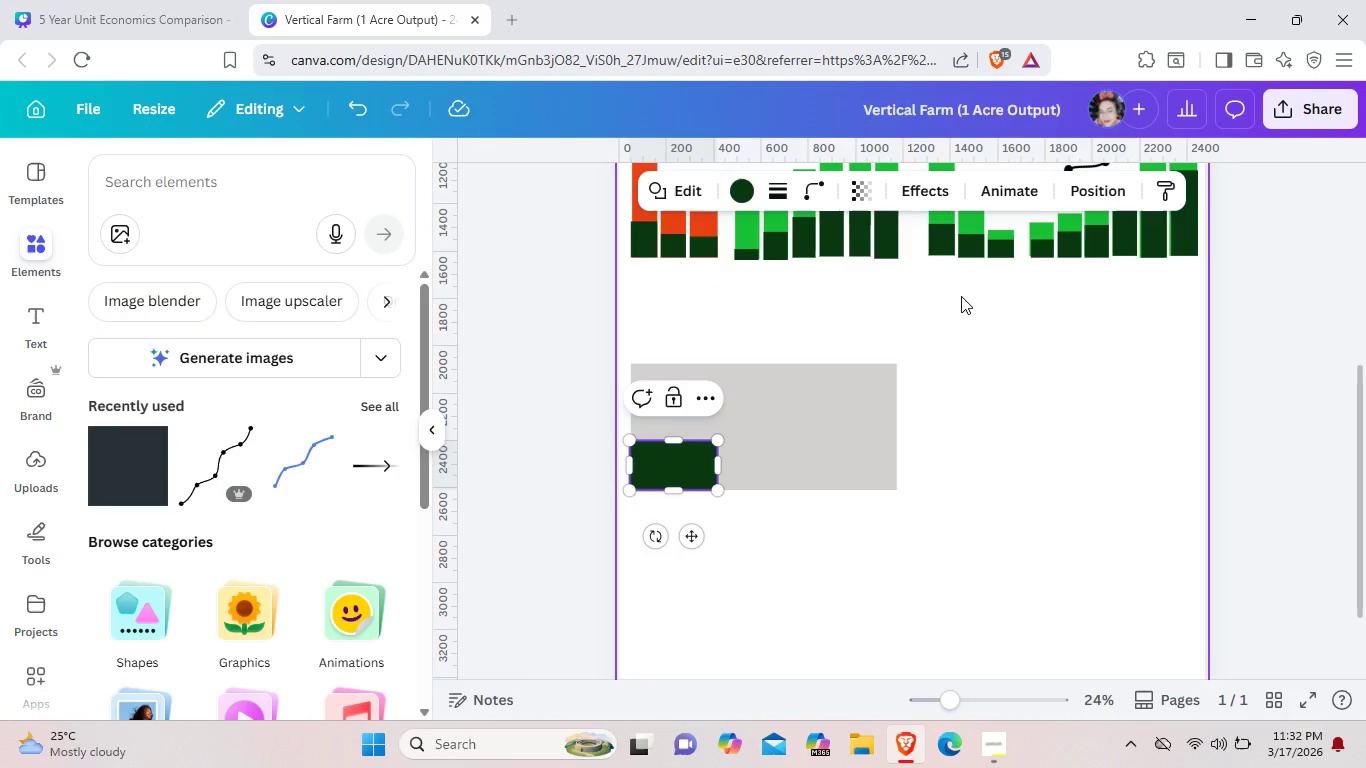 
wait(10.78)
 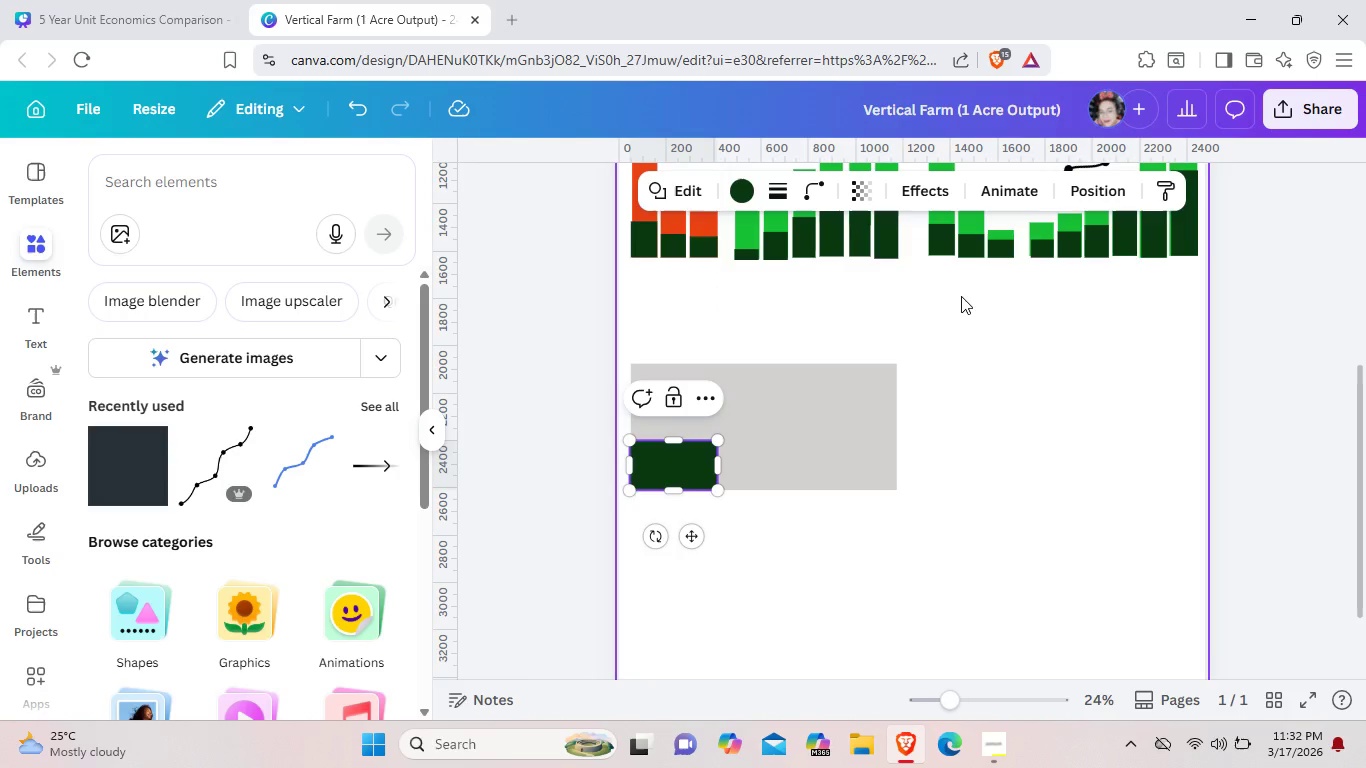 
left_click([907, 526])
 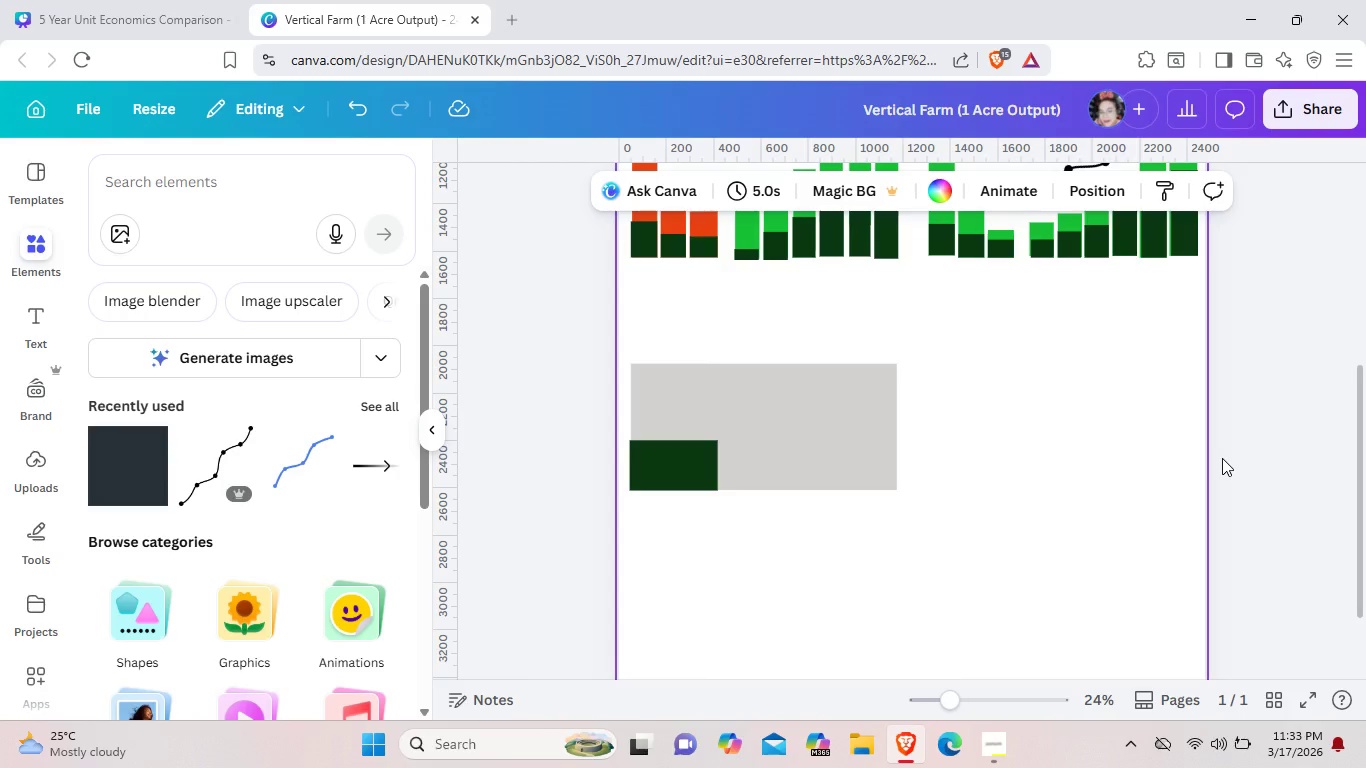 
wait(34.92)
 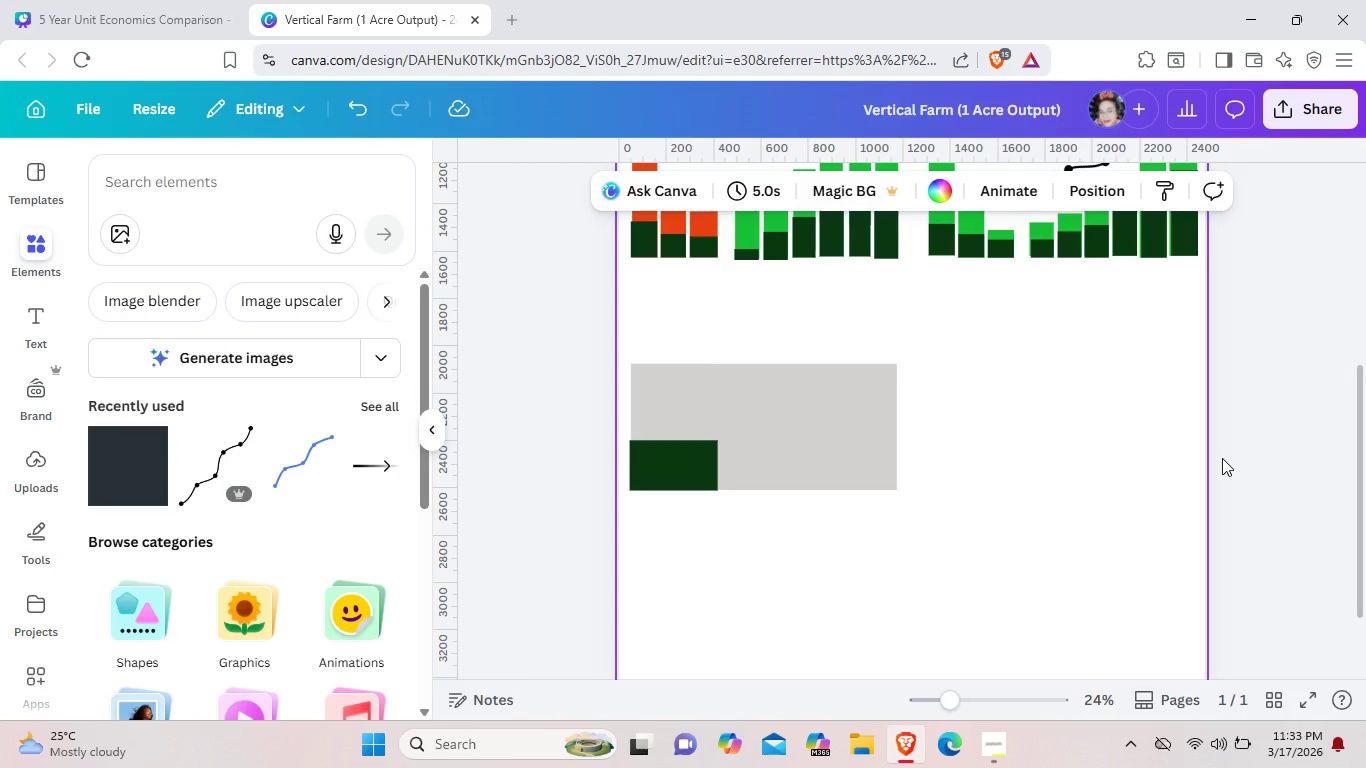 
left_click([694, 465])
 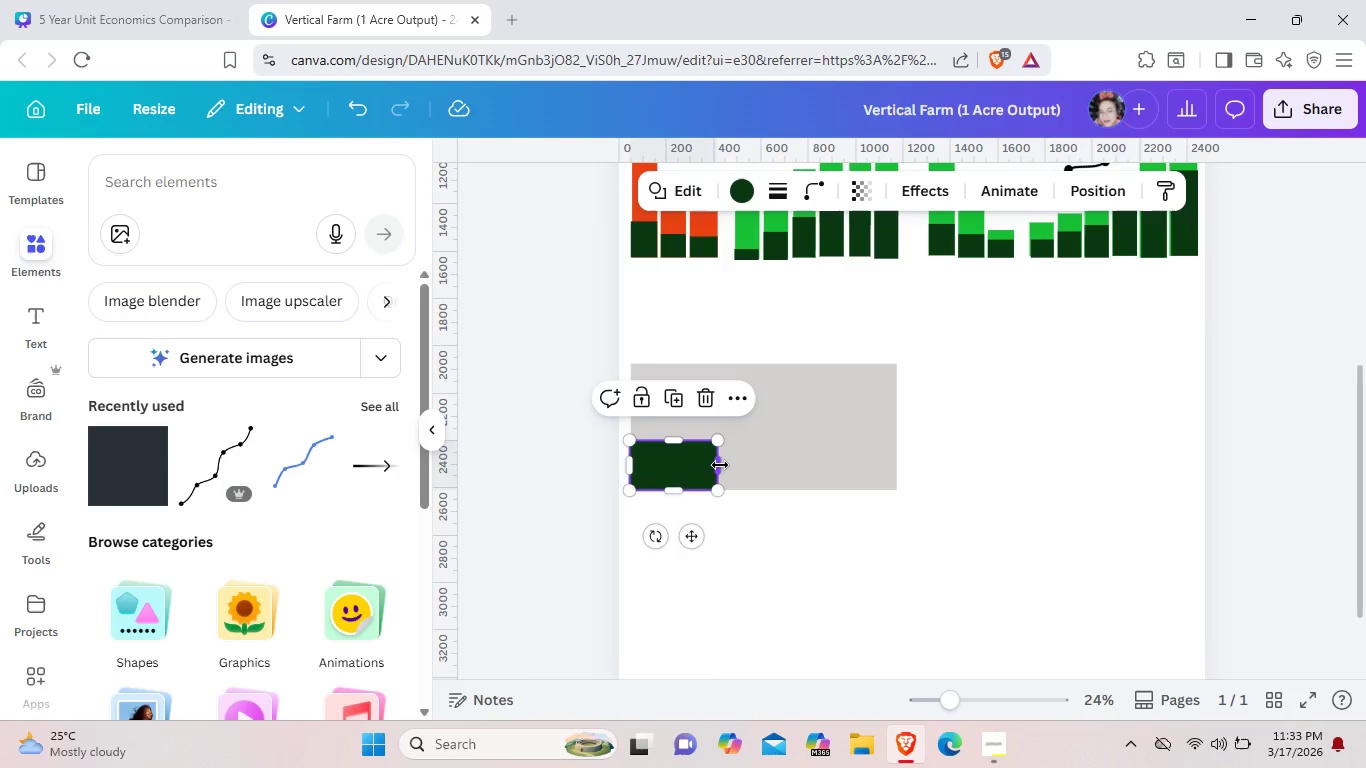 
left_click_drag(start_coordinate=[720, 465], to_coordinate=[897, 466])
 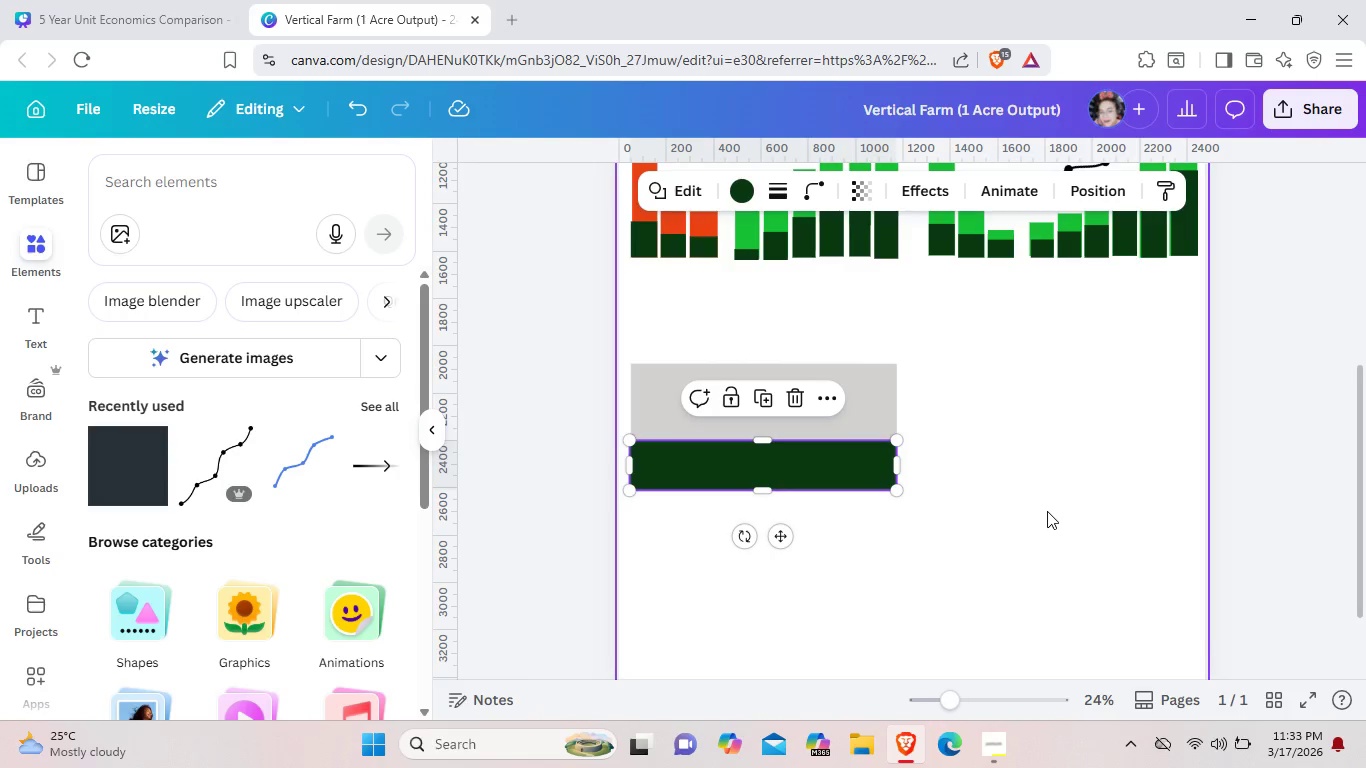 
scroll: coordinate [1045, 513], scroll_direction: up, amount: 2.0
 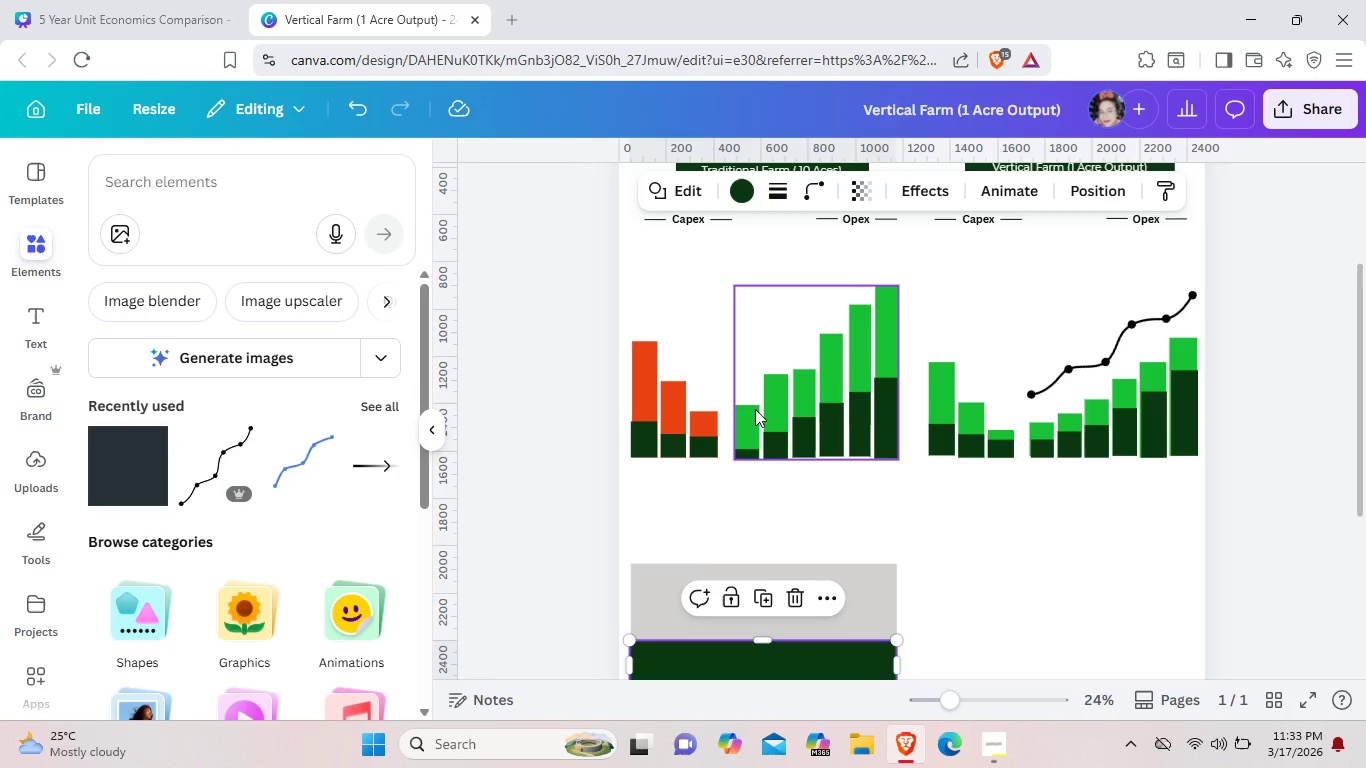 
wait(33.23)
 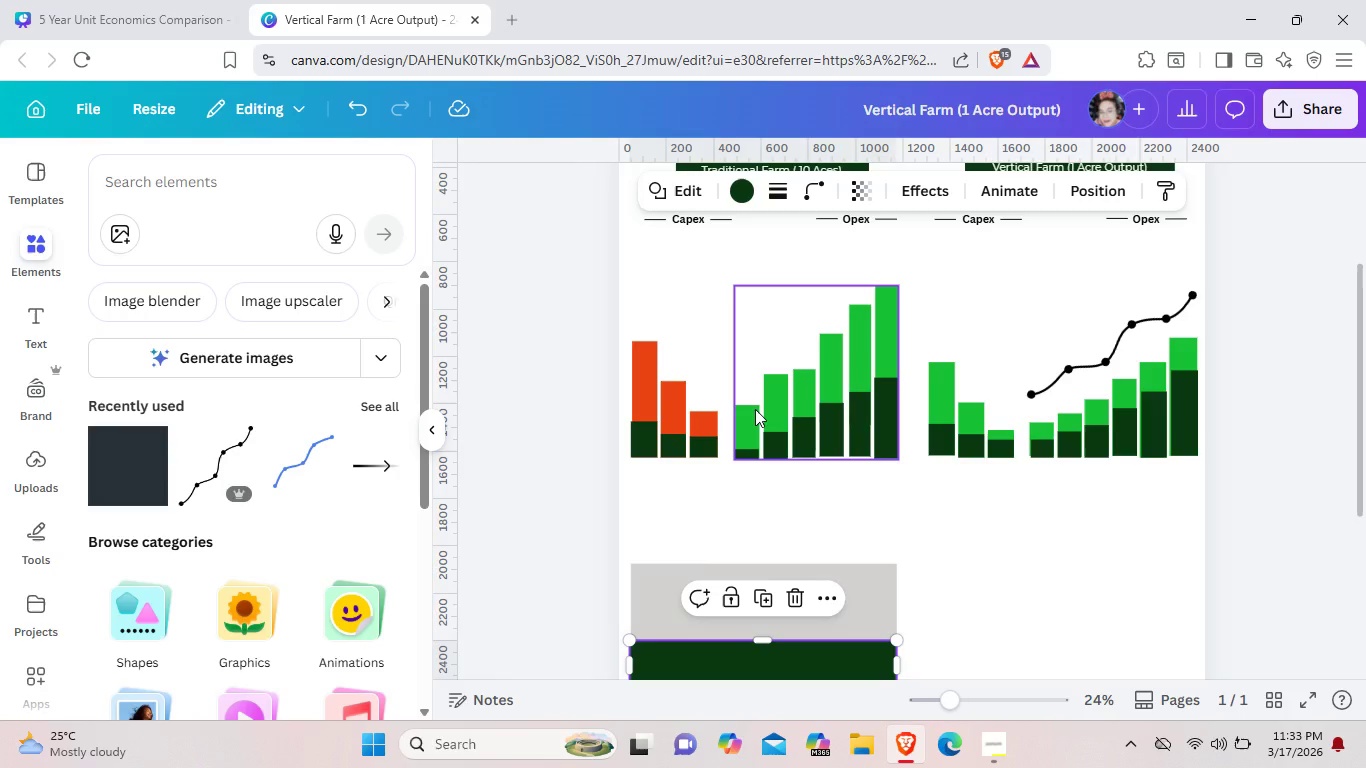 
scroll: coordinate [838, 578], scroll_direction: down, amount: 4.0
 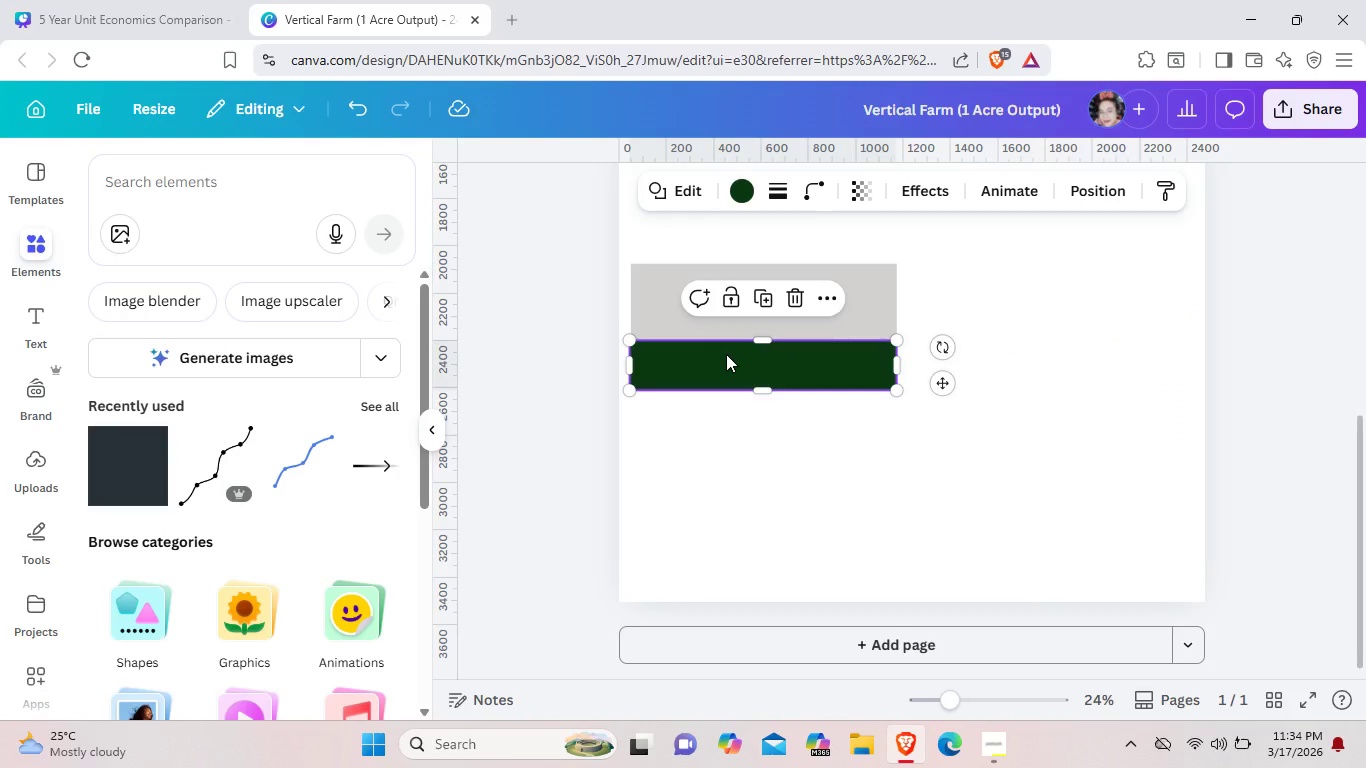 
left_click([726, 354])
 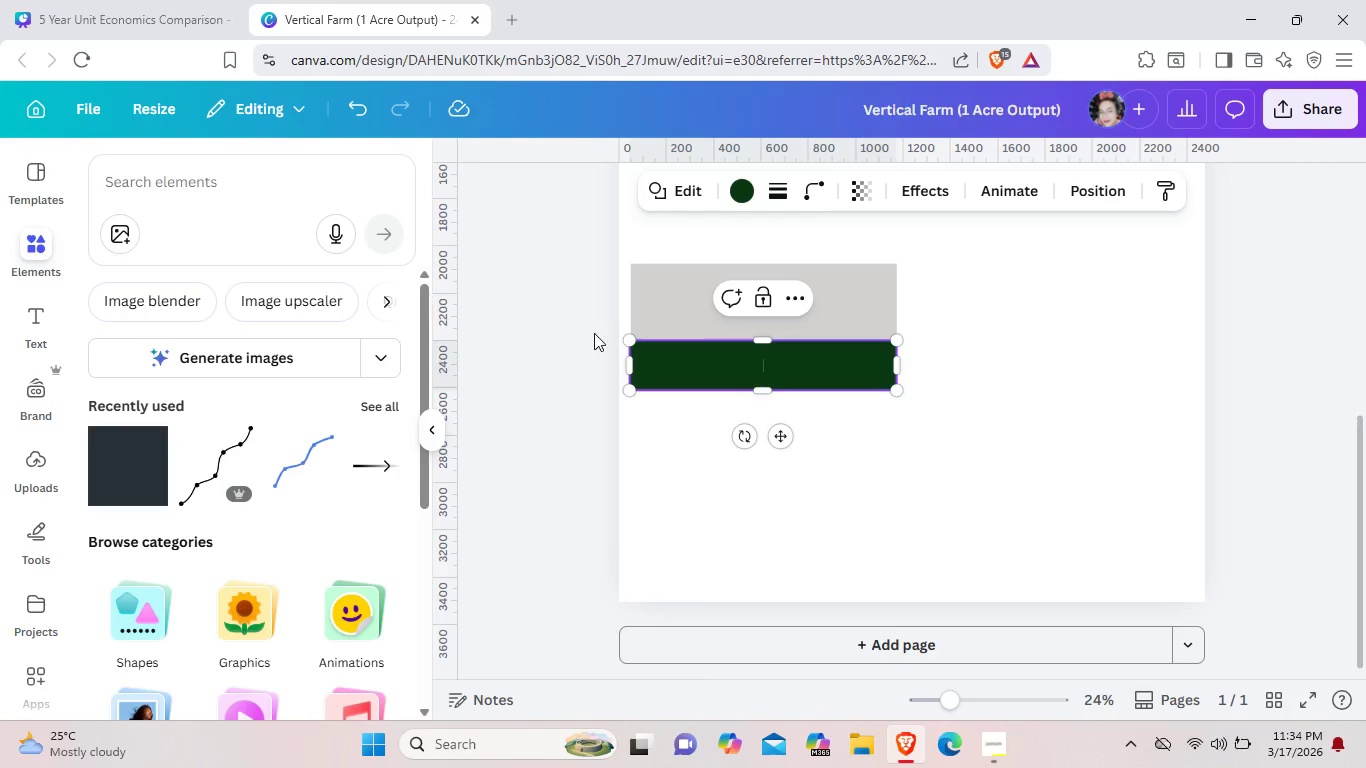 
wait(5.58)
 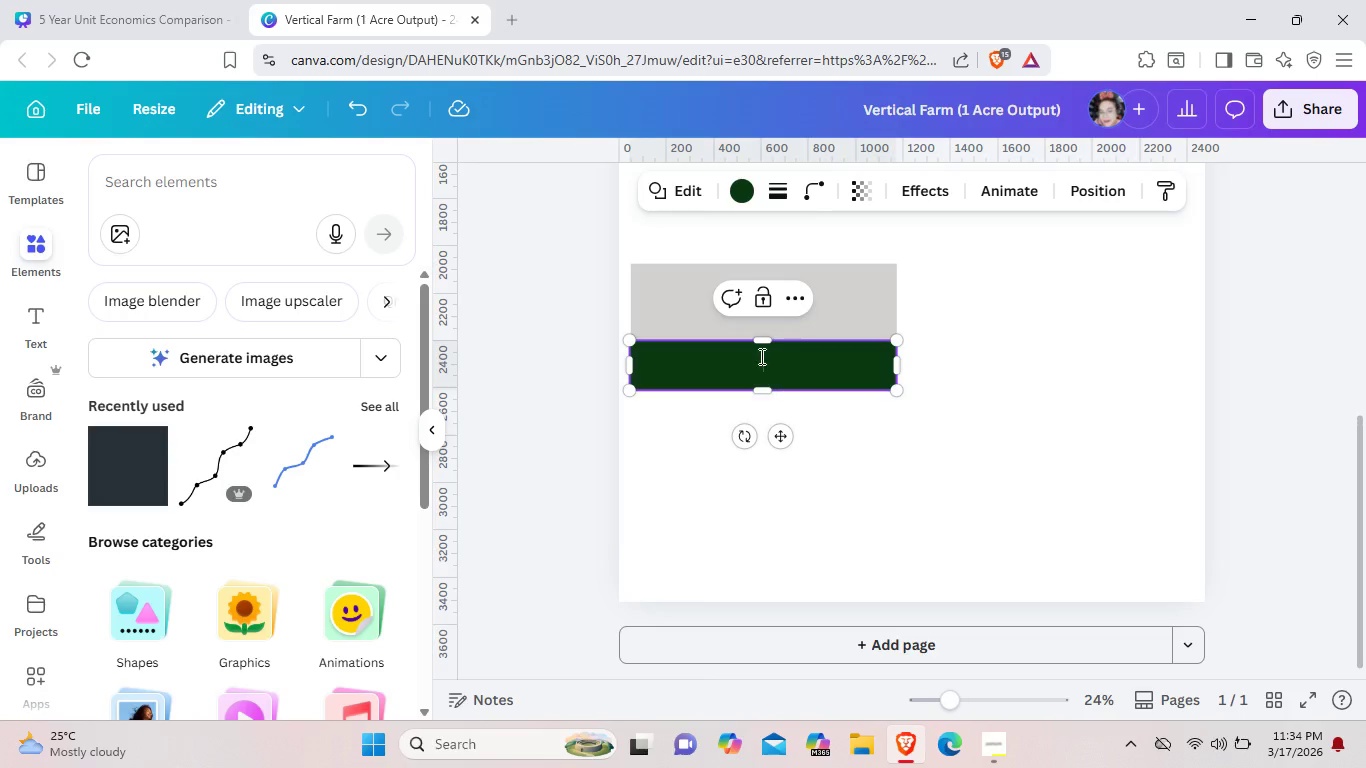 
left_click([690, 533])
 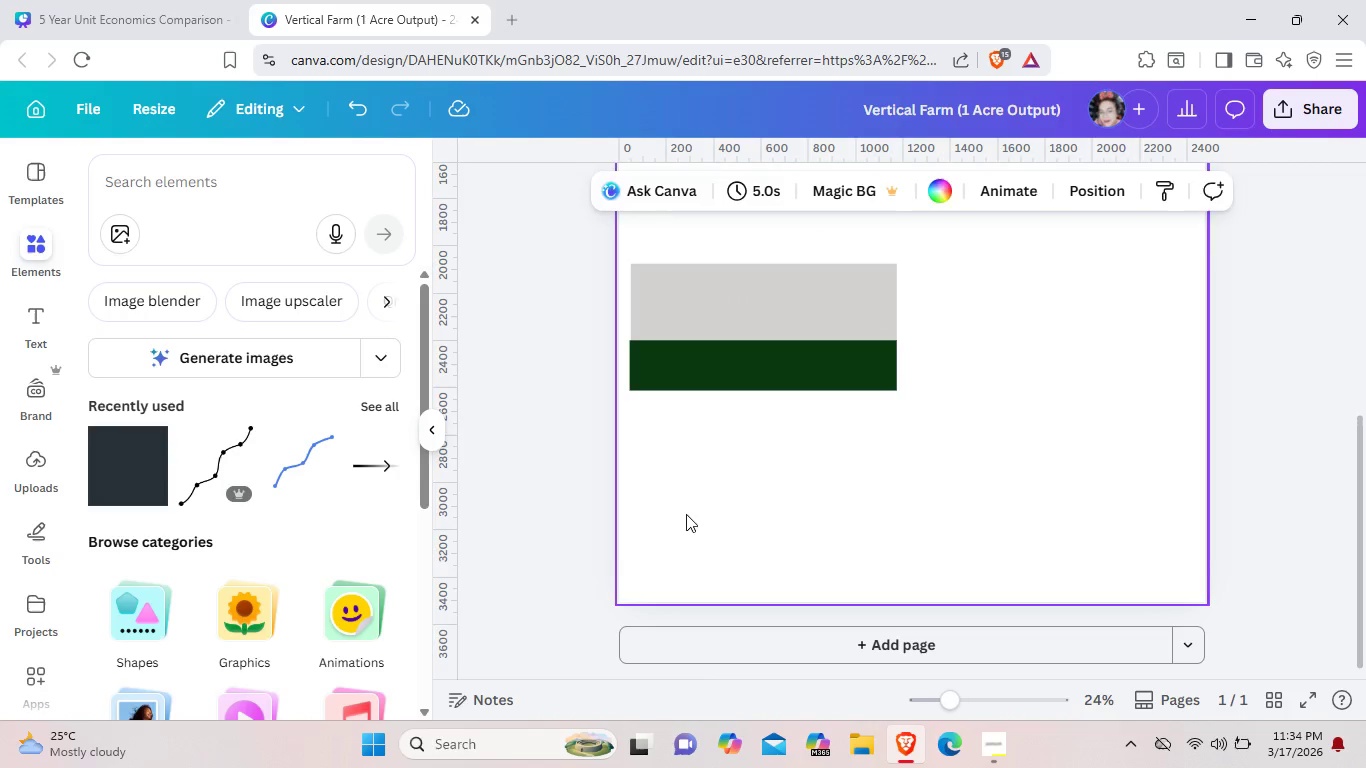 
key(L)
 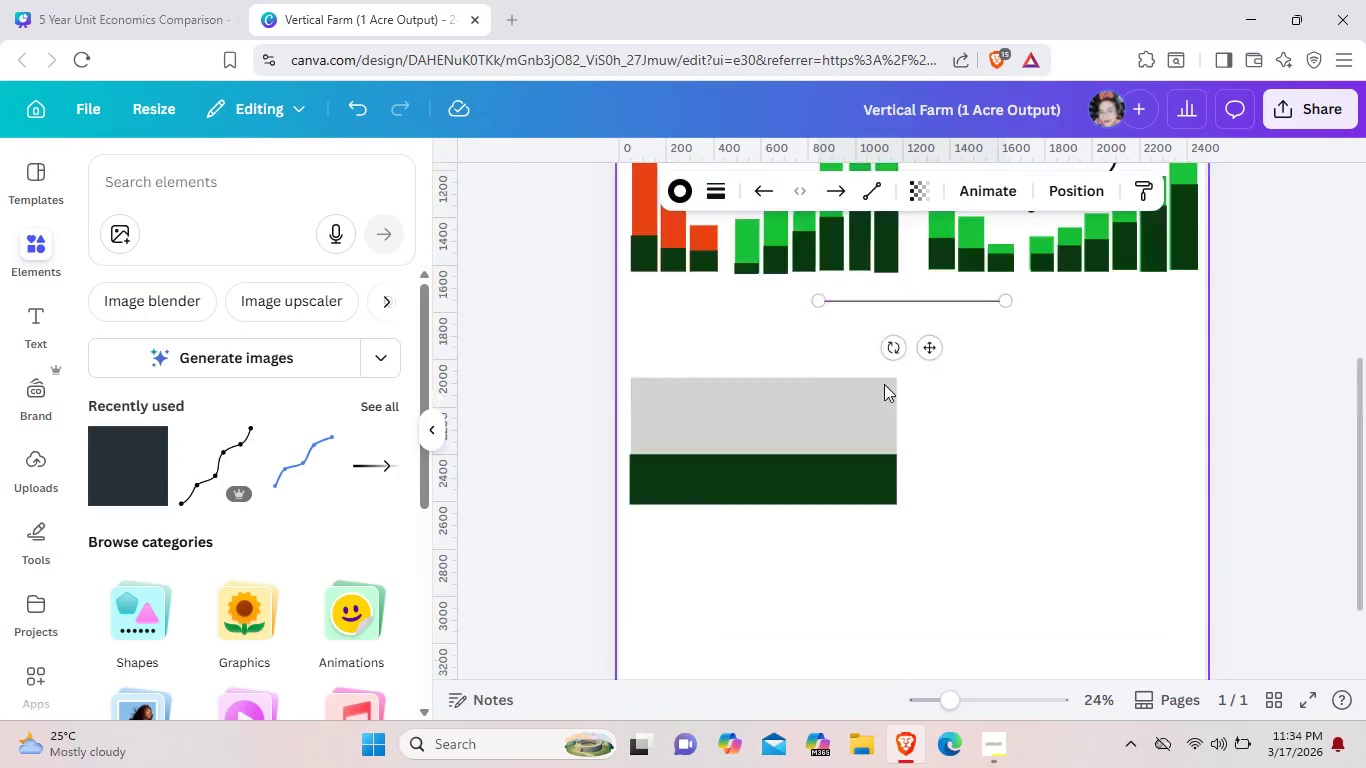 
scroll: coordinate [895, 444], scroll_direction: up, amount: 2.0
 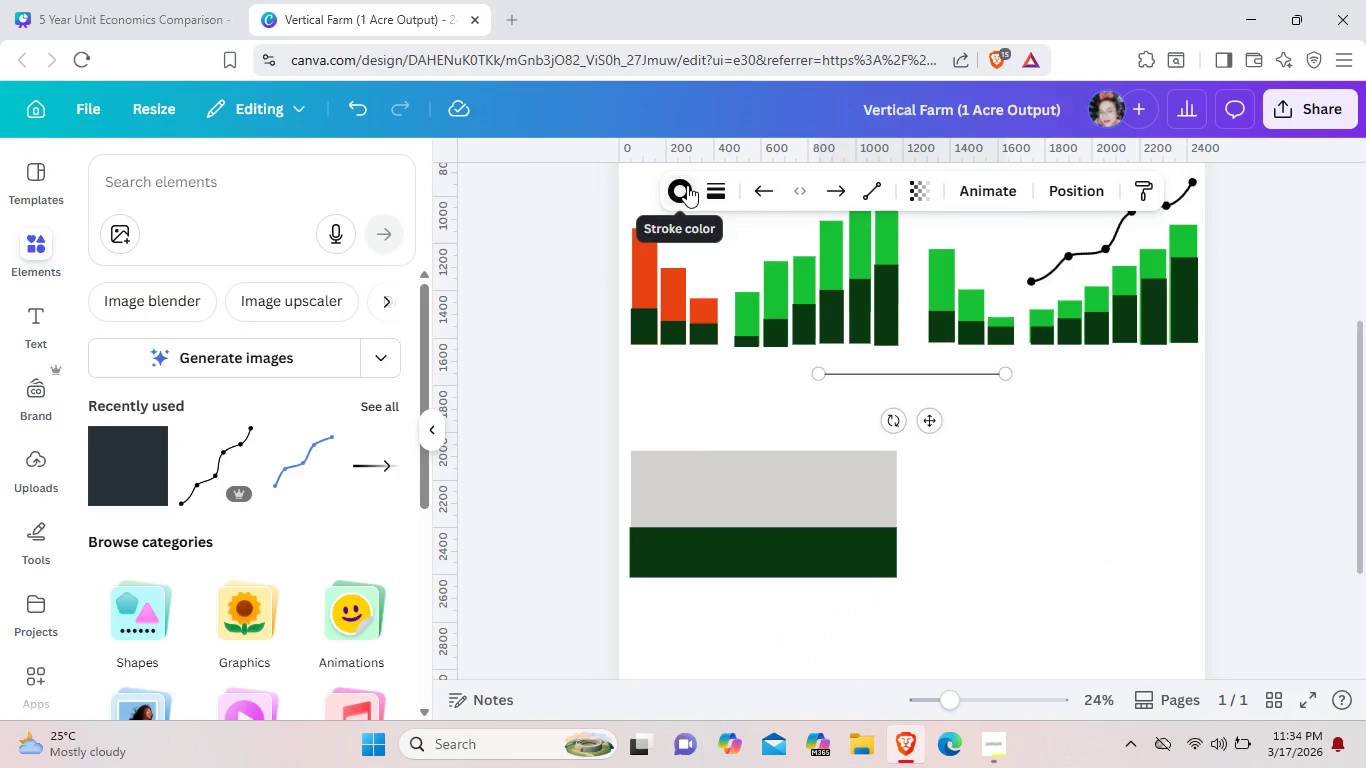 
left_click([687, 185])
 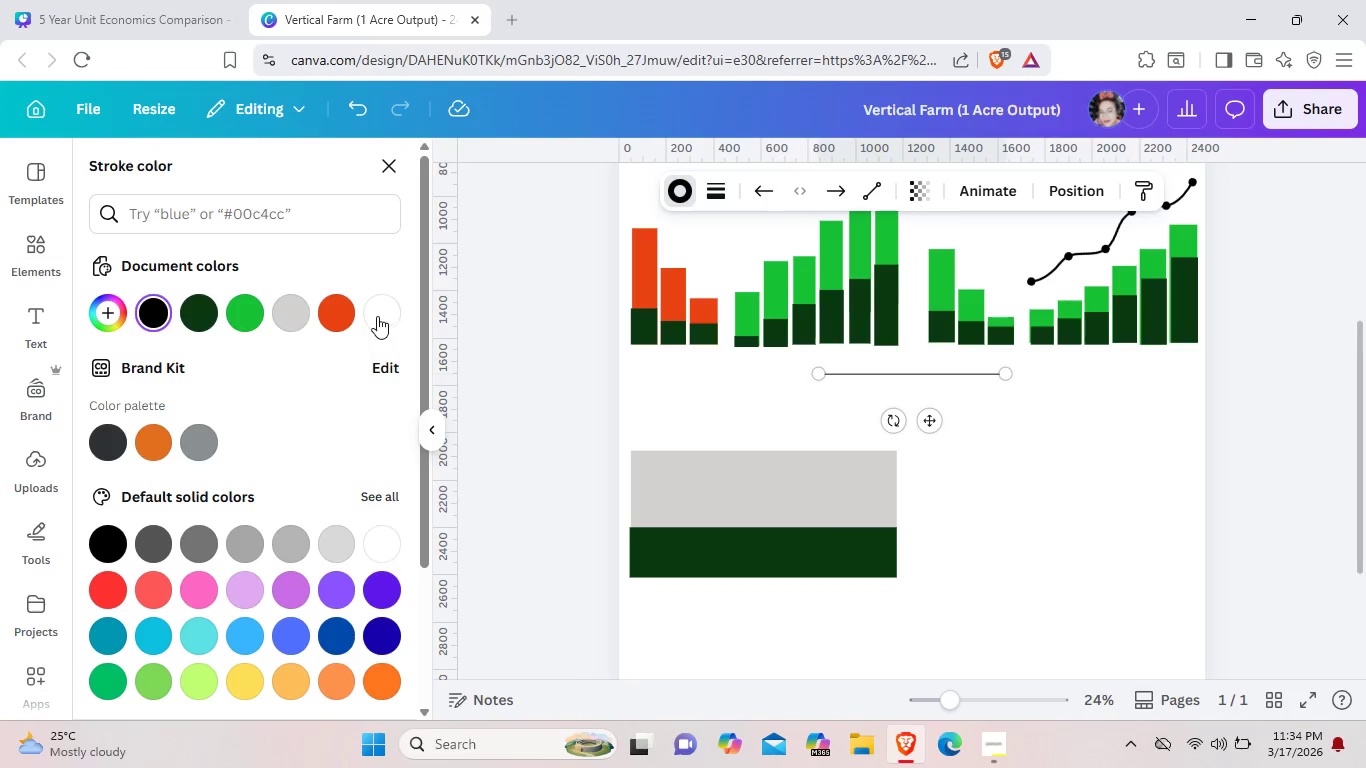 
left_click([372, 319])
 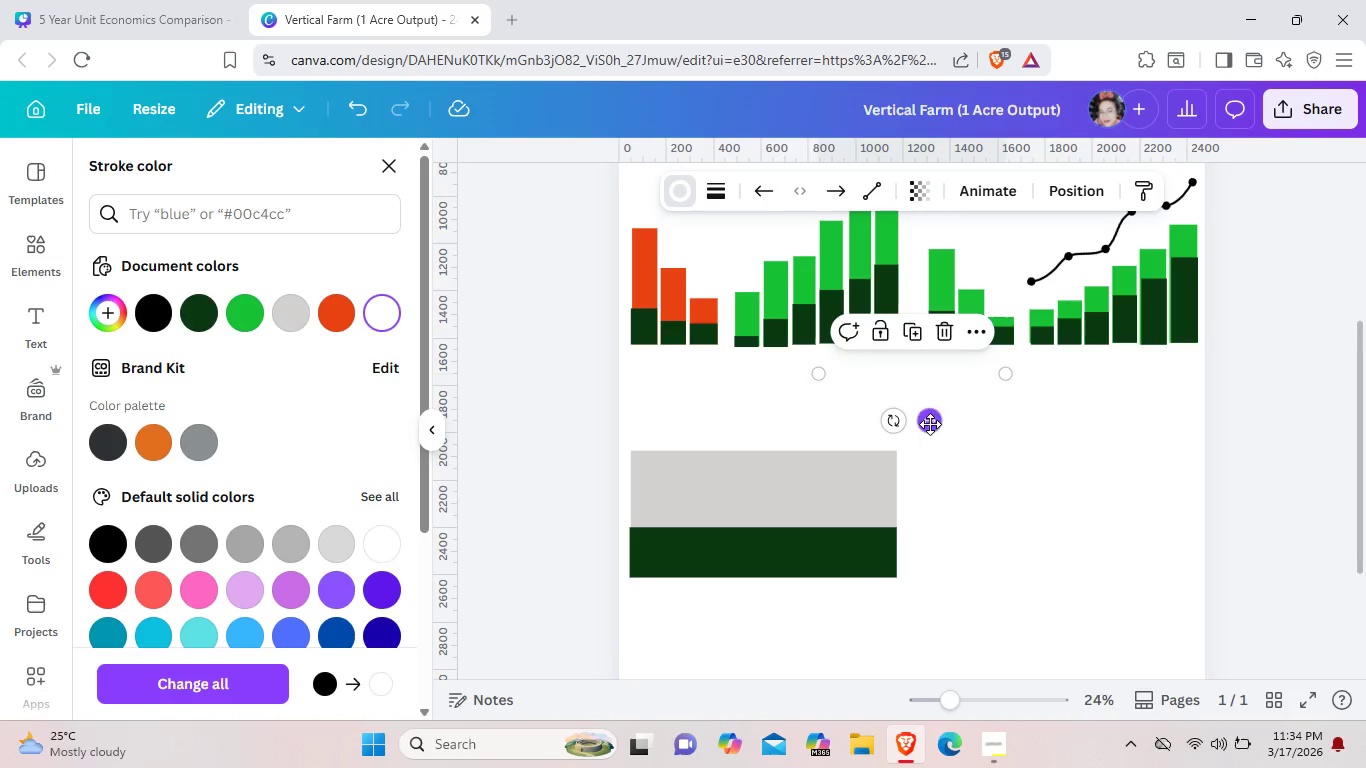 
left_click_drag(start_coordinate=[930, 424], to_coordinate=[861, 615])
 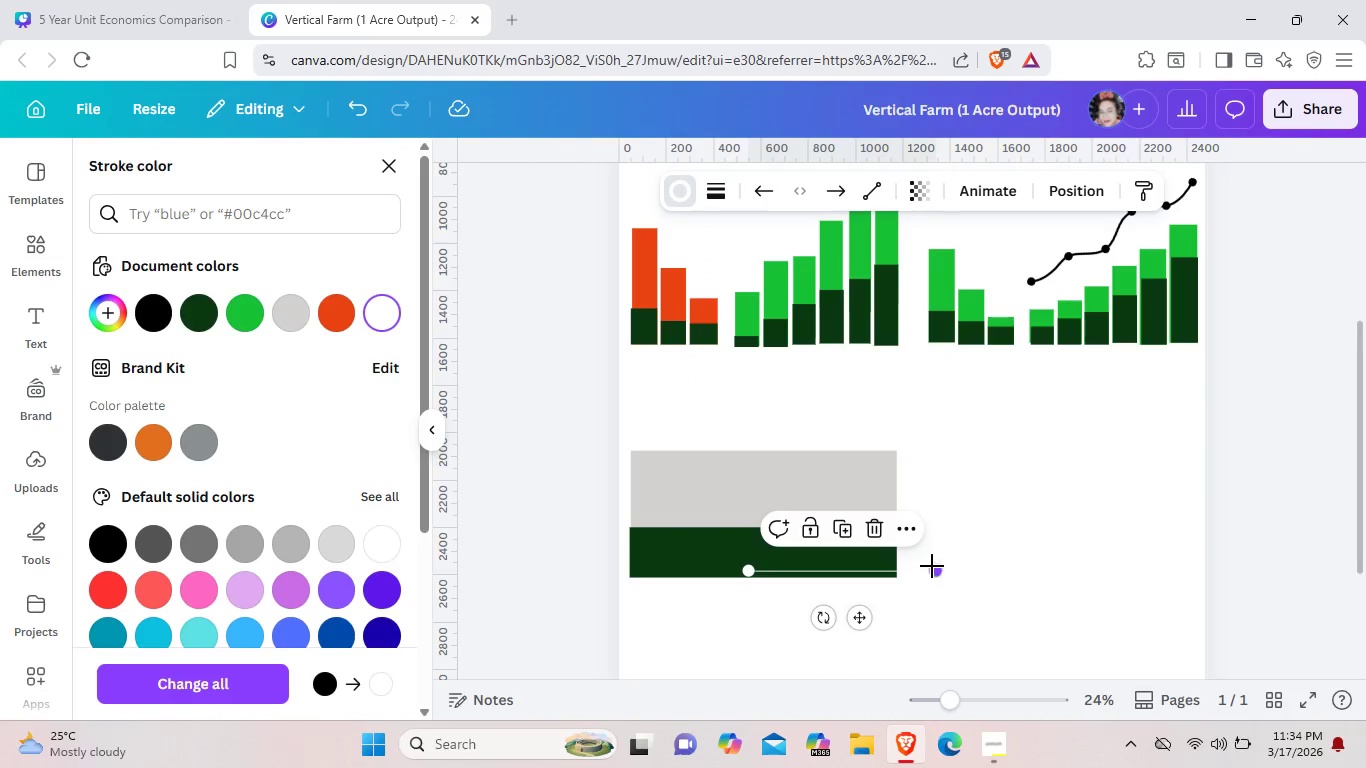 
left_click_drag(start_coordinate=[931, 569], to_coordinate=[743, 534])
 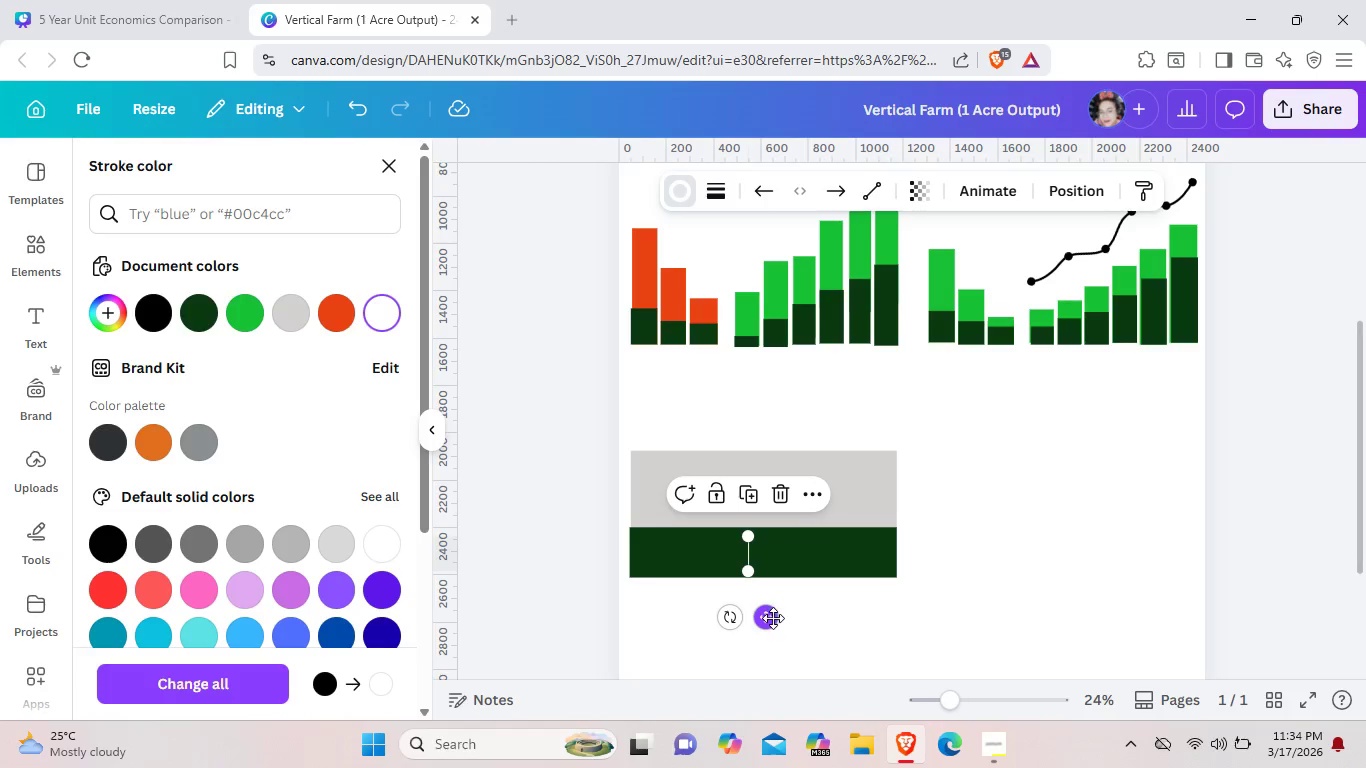 
left_click_drag(start_coordinate=[775, 617], to_coordinate=[787, 615])
 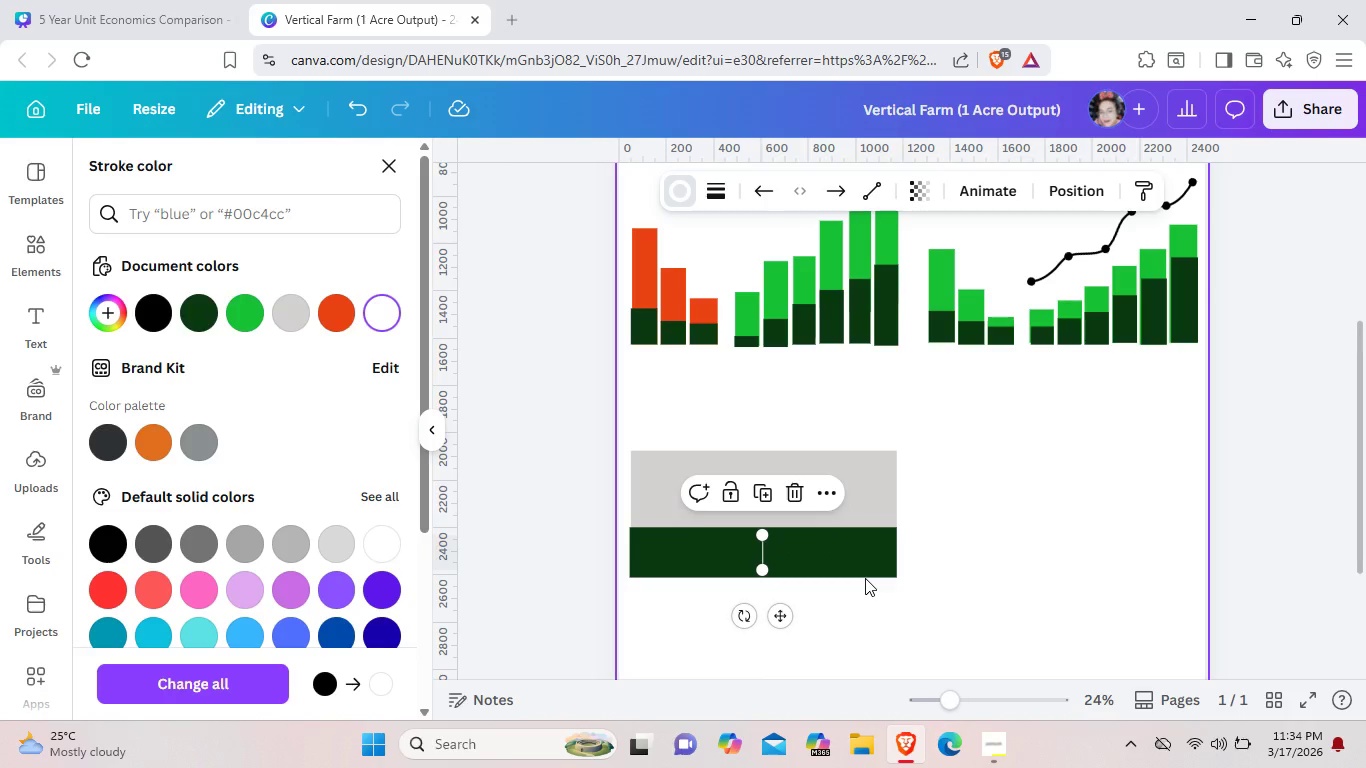 
left_click([865, 578])
 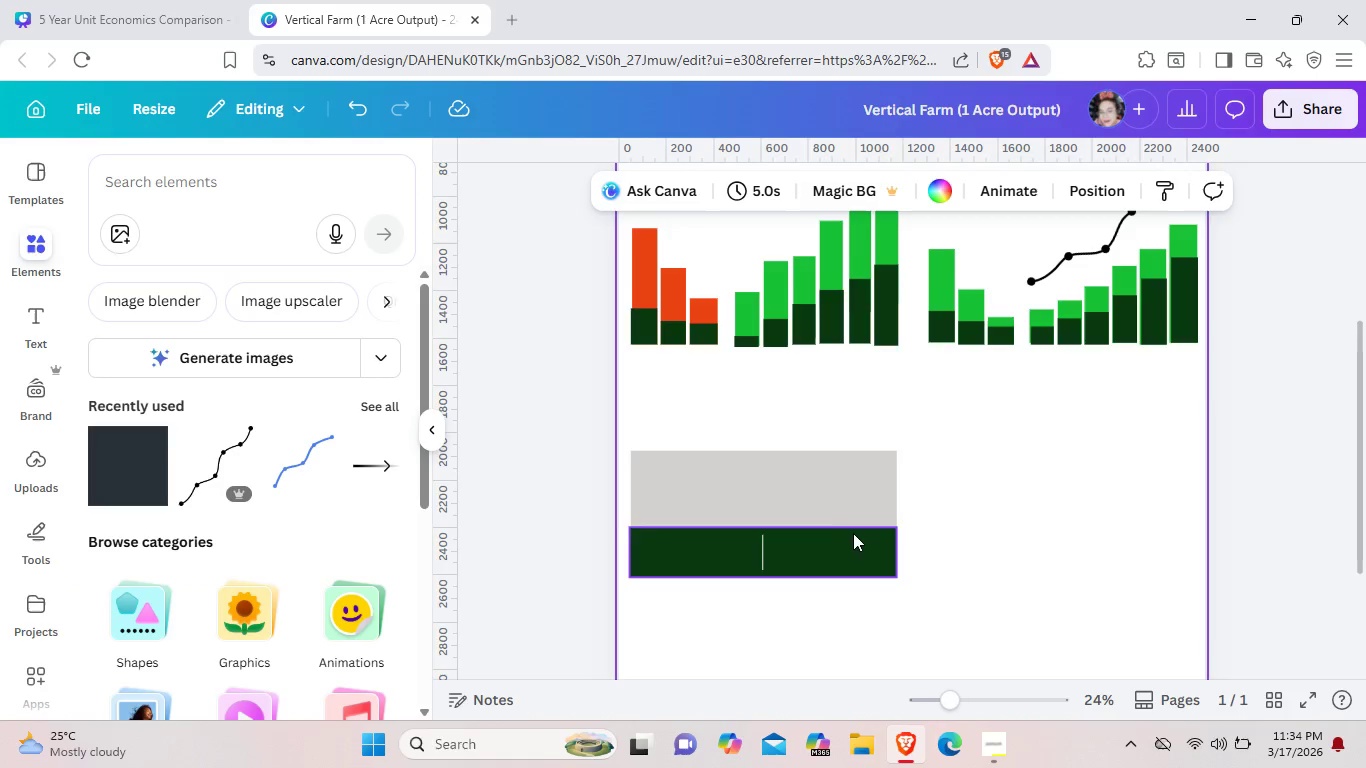 
scroll: coordinate [842, 523], scroll_direction: up, amount: 3.0
 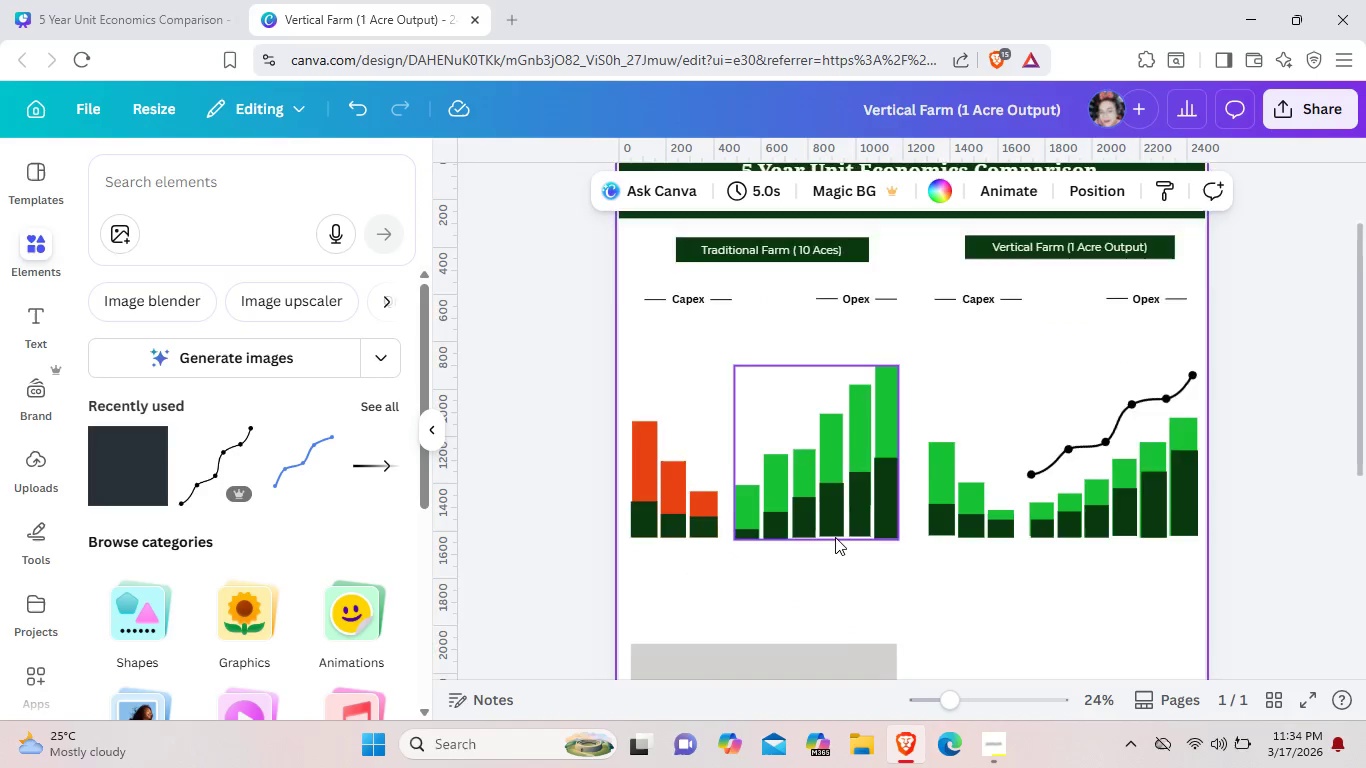 
scroll: coordinate [802, 611], scroll_direction: down, amount: 5.0
 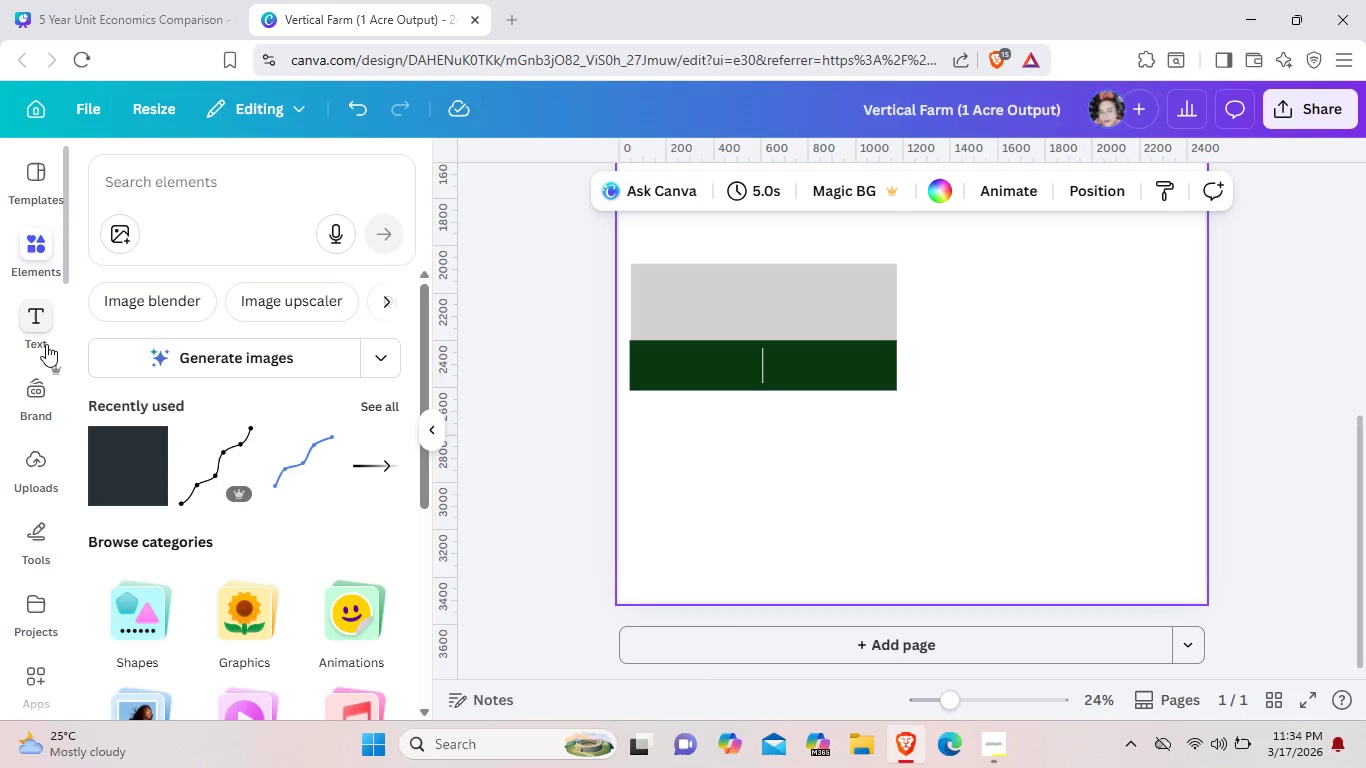 
left_click([42, 322])
 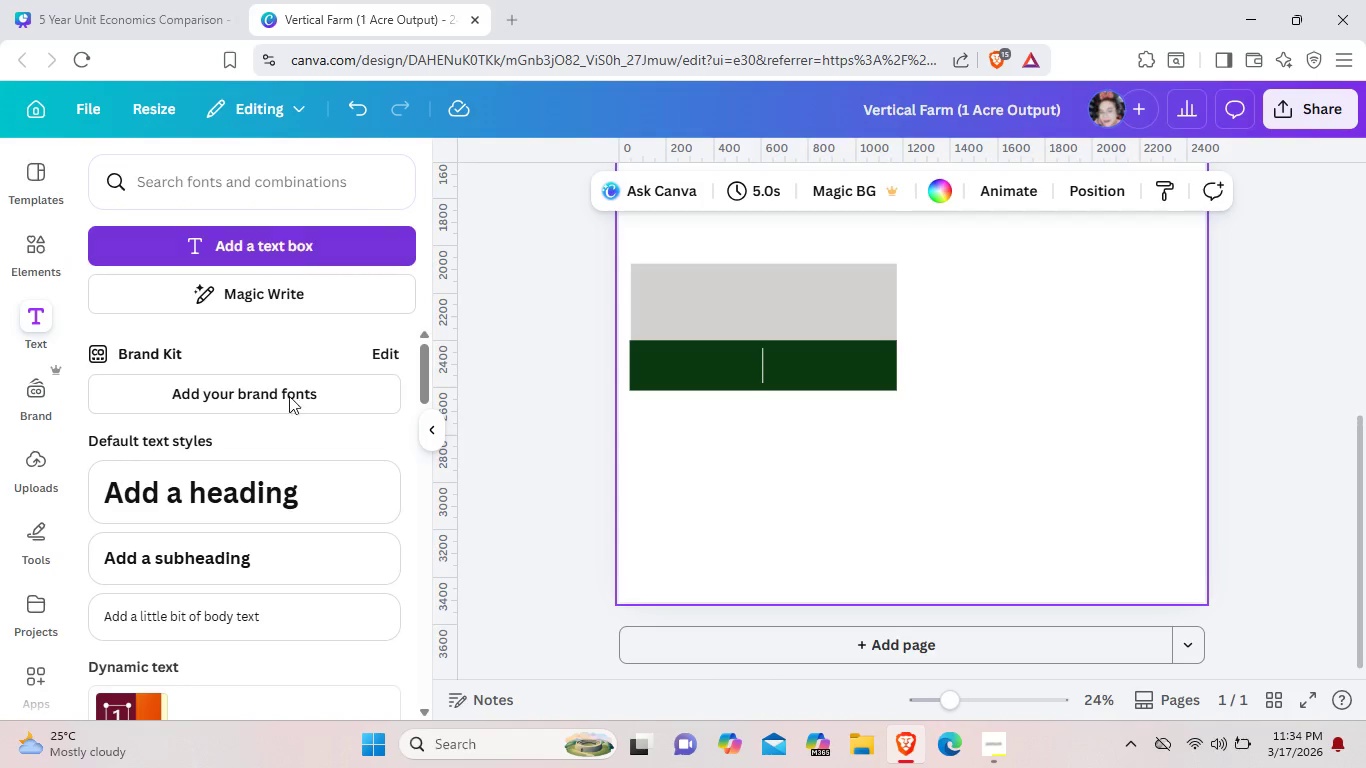 
left_click([273, 491])
 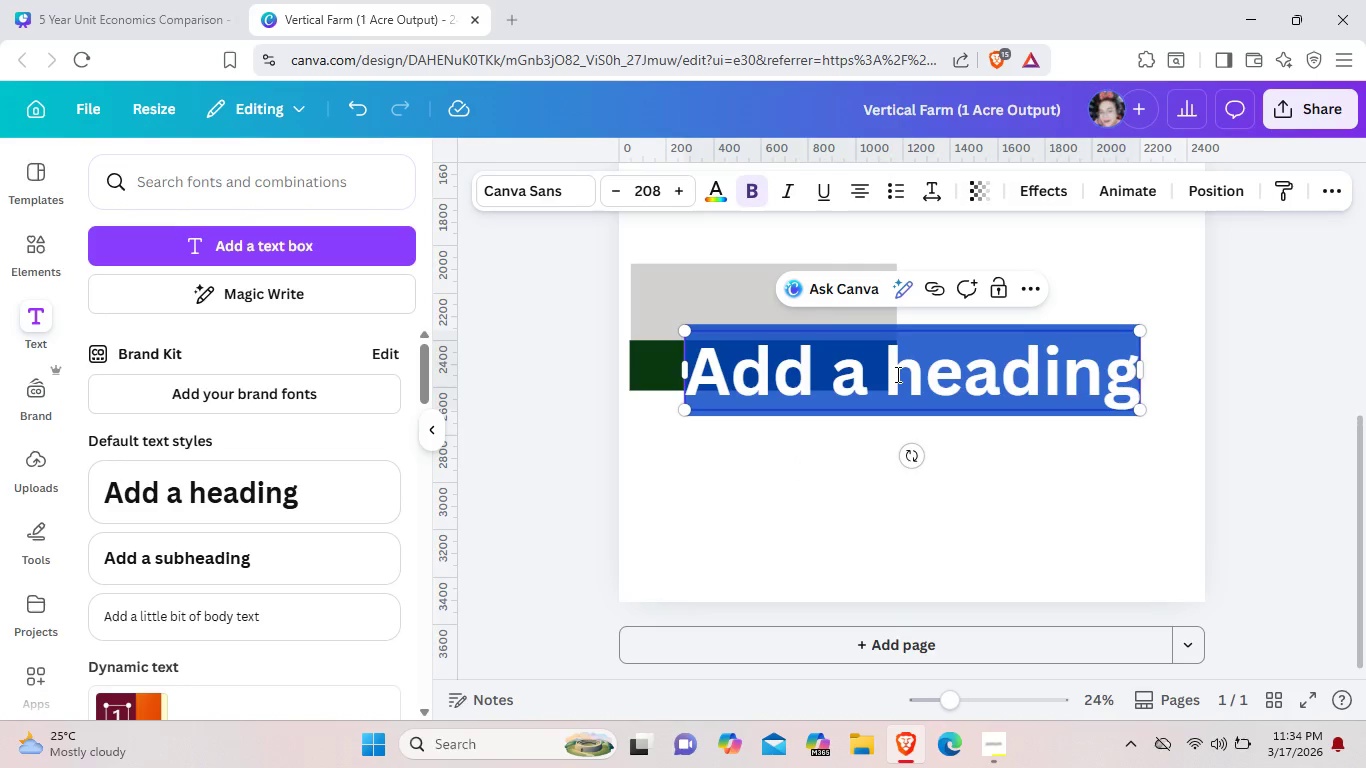 
type(2 Harvests)
 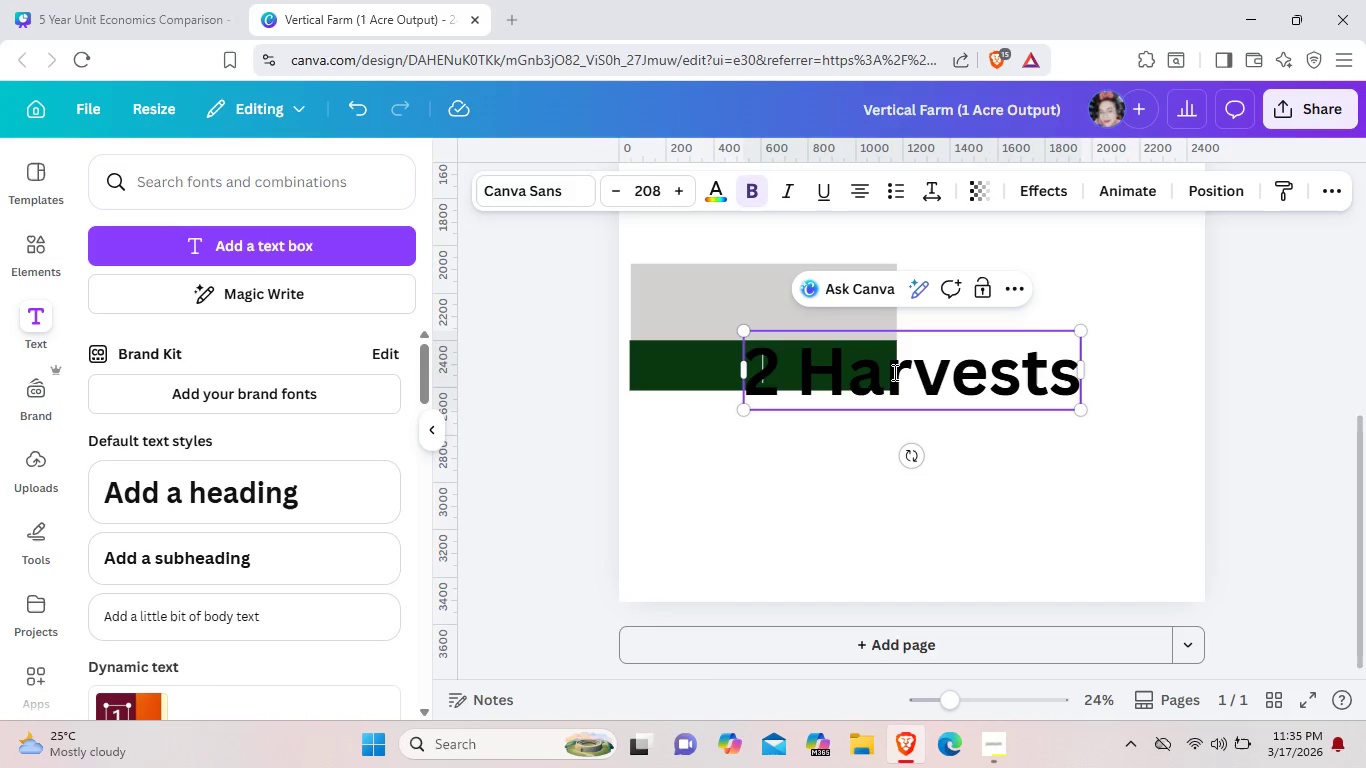 
key(Enter)
 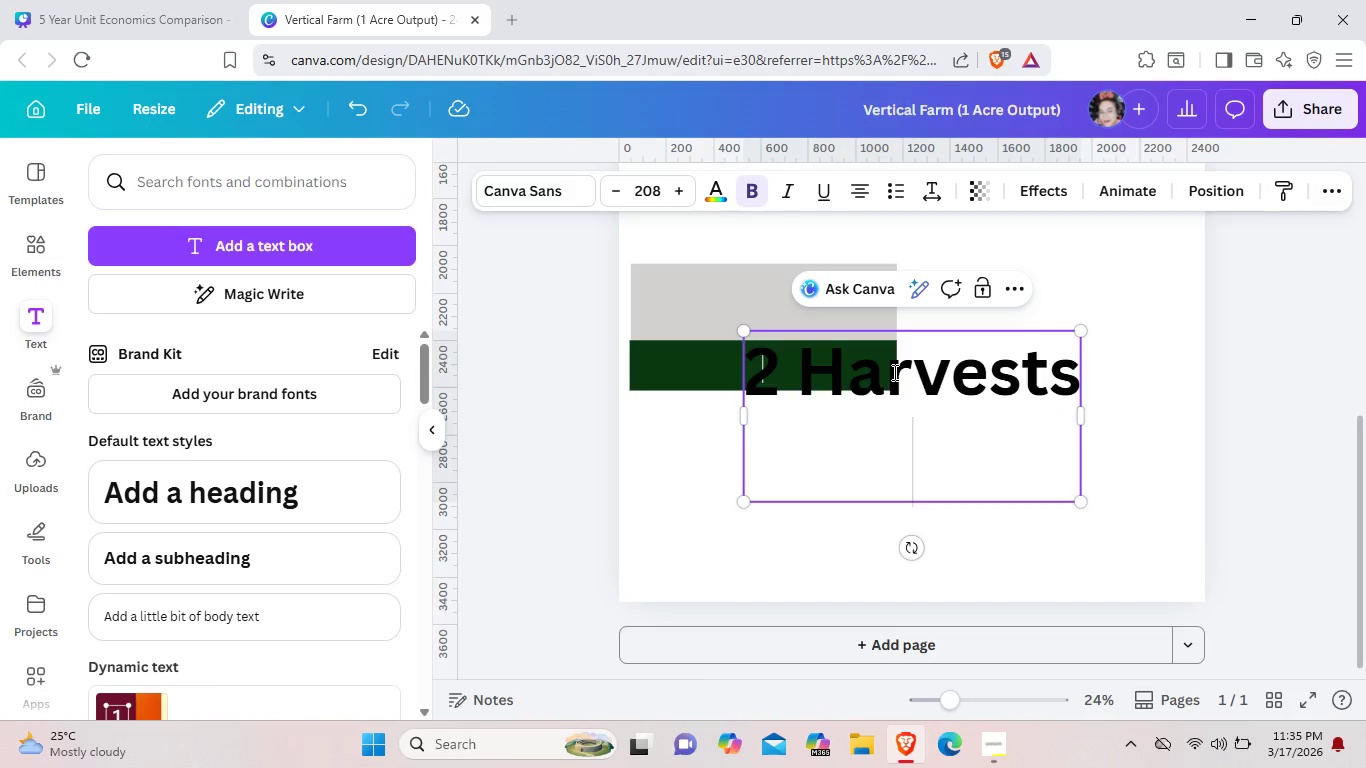 
type(?)
key(Backspace)
type(/ ea)
 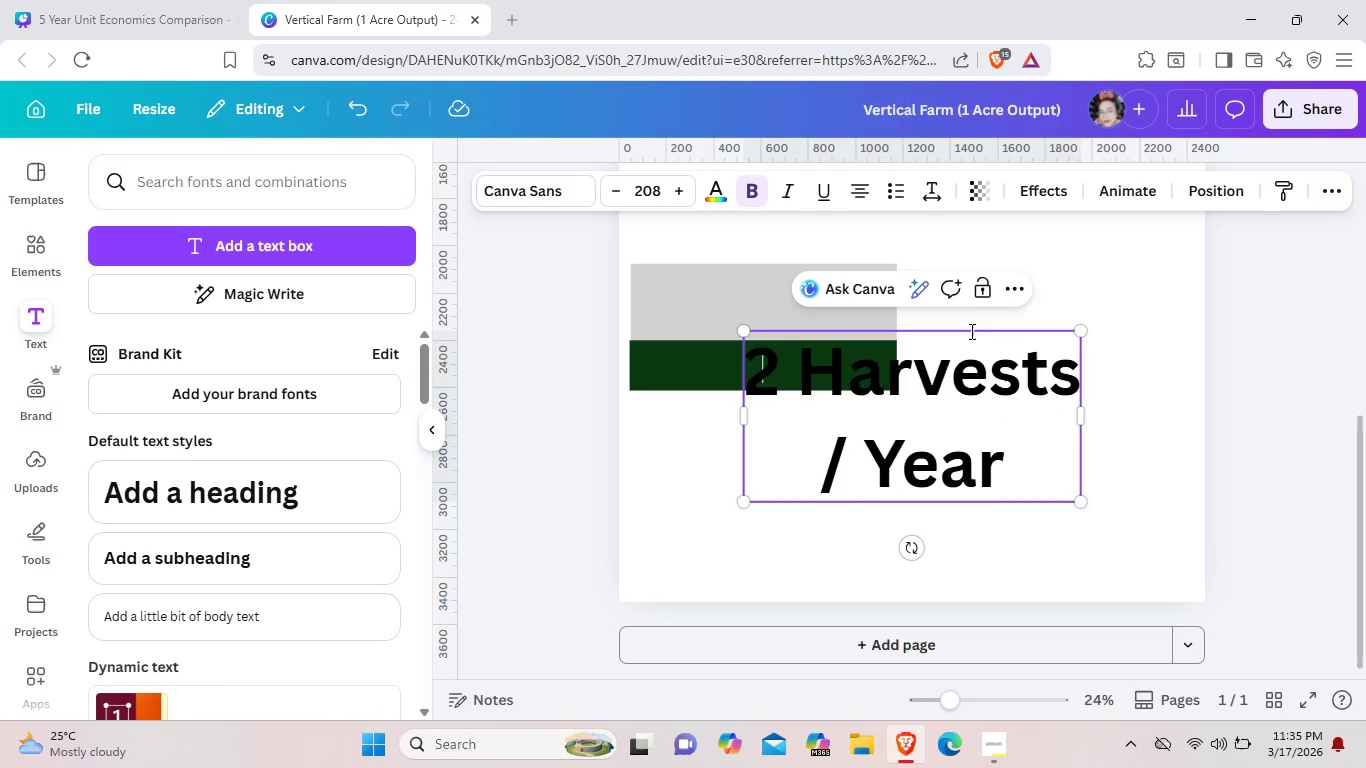 
 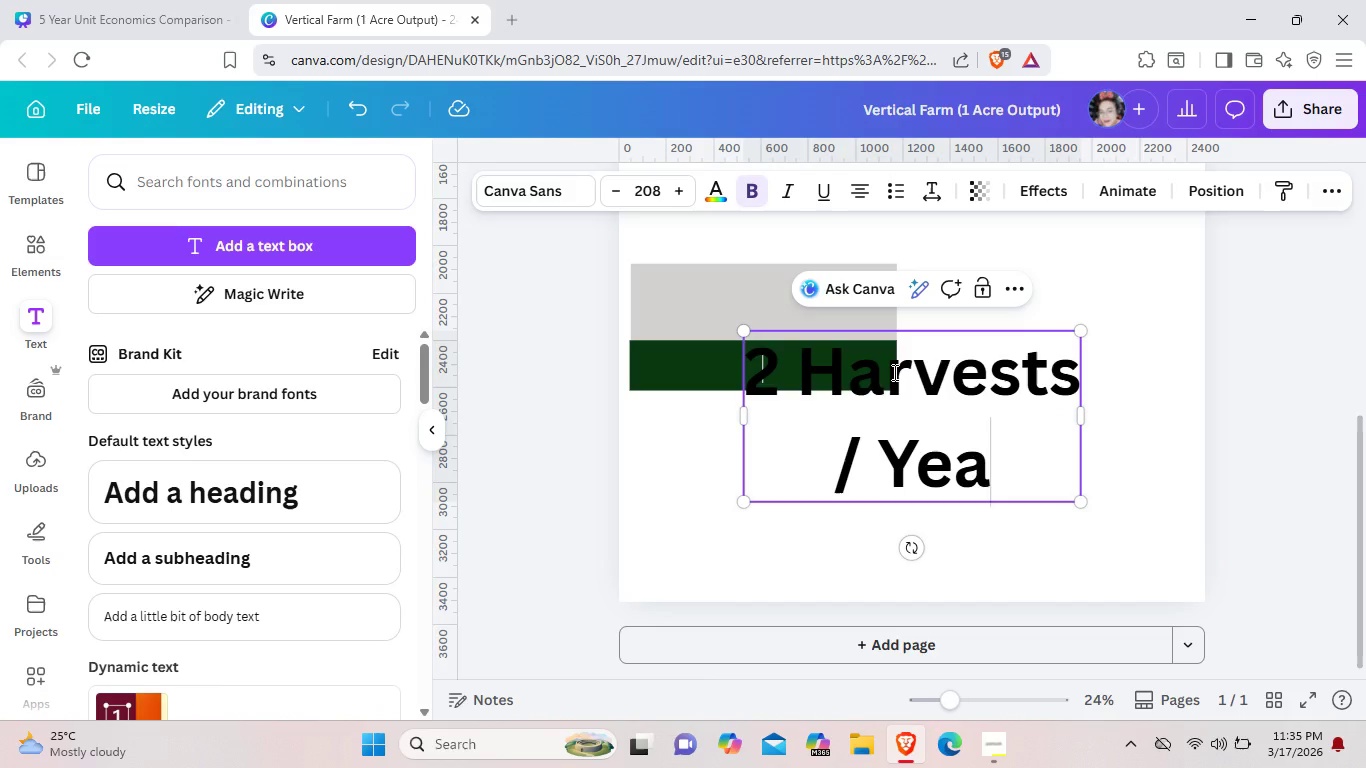 
hold_key(key=R, duration=0.41)
 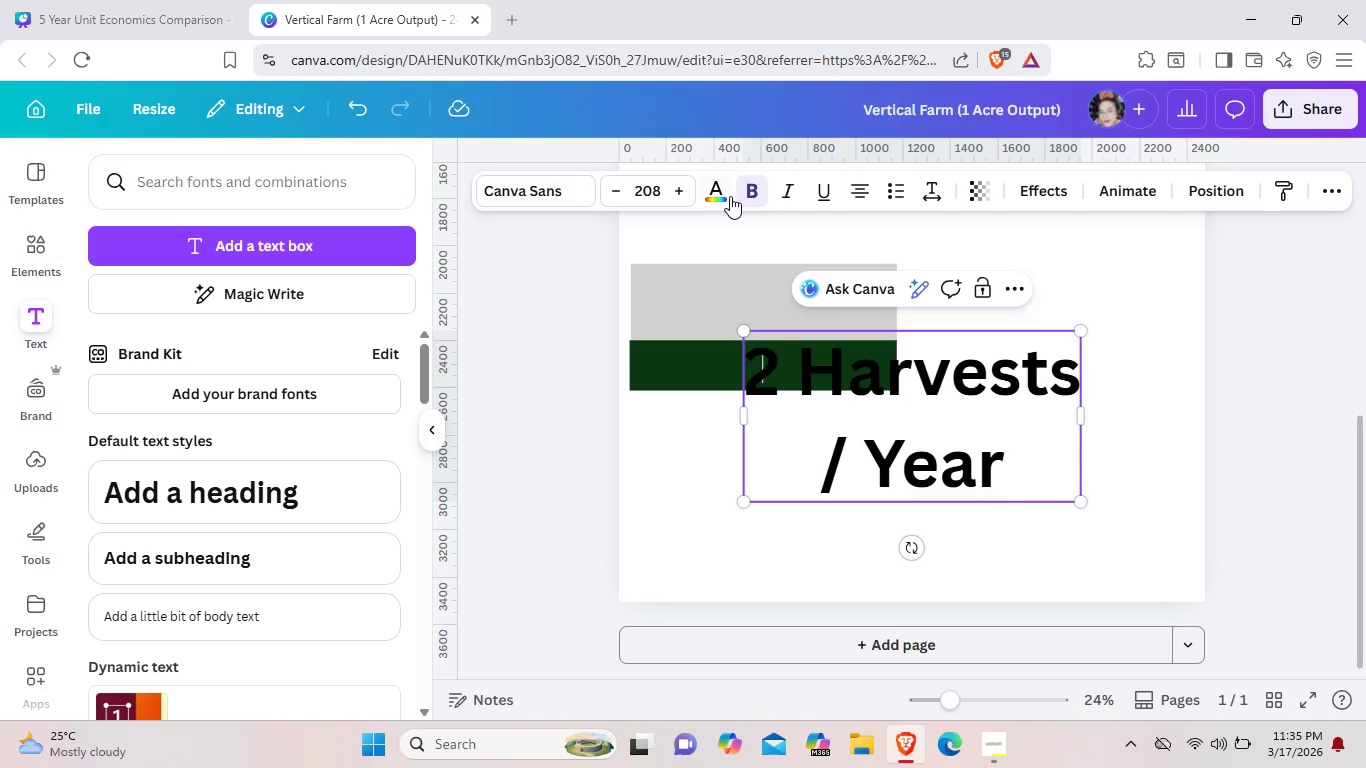 
left_click([725, 196])
 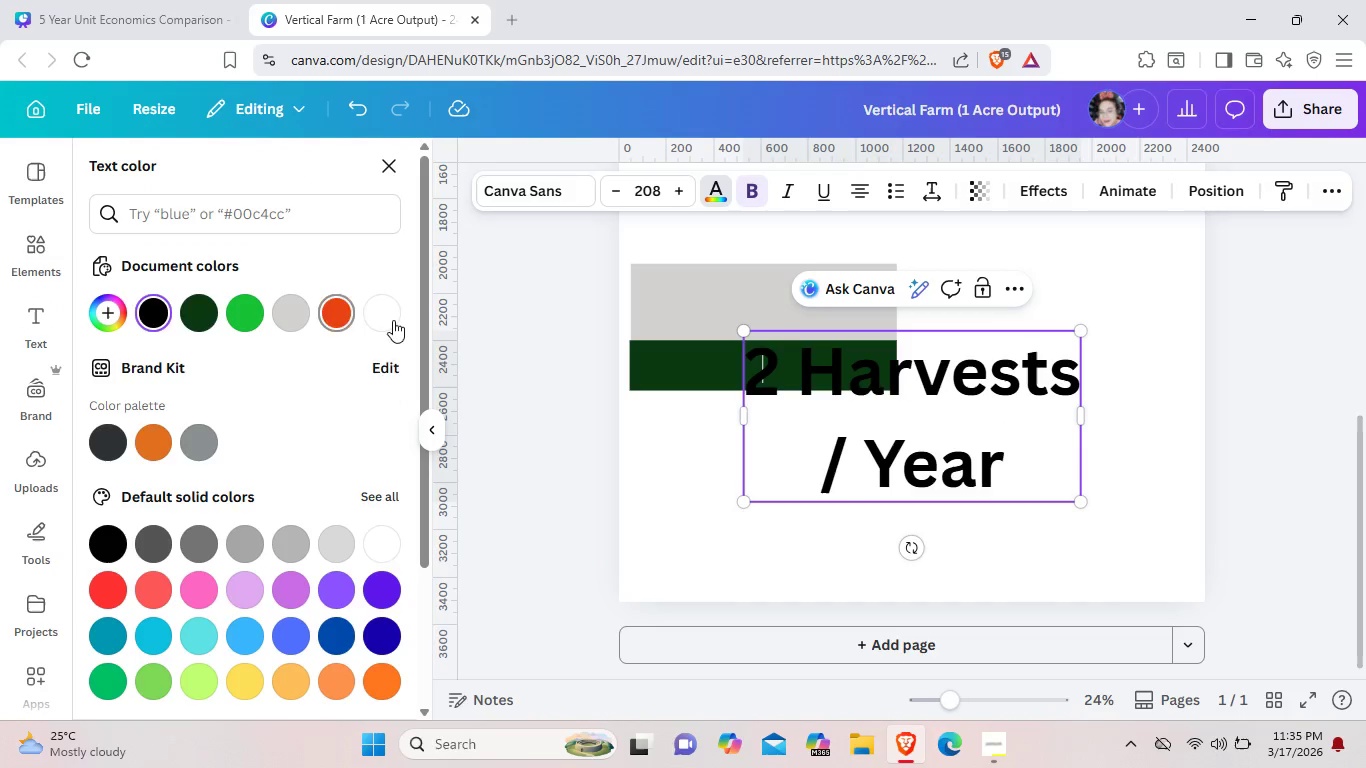 
left_click([393, 320])
 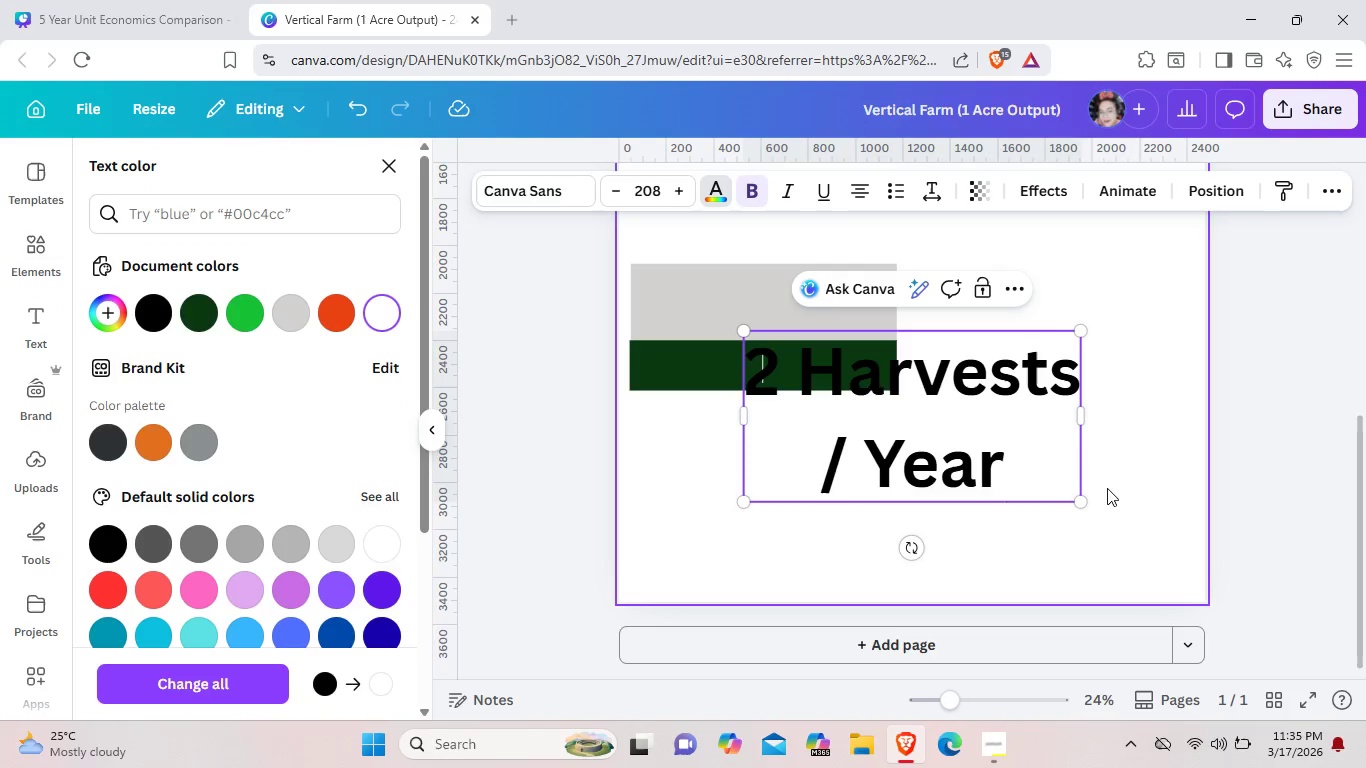 
left_click_drag(start_coordinate=[1059, 485], to_coordinate=[744, 394])
 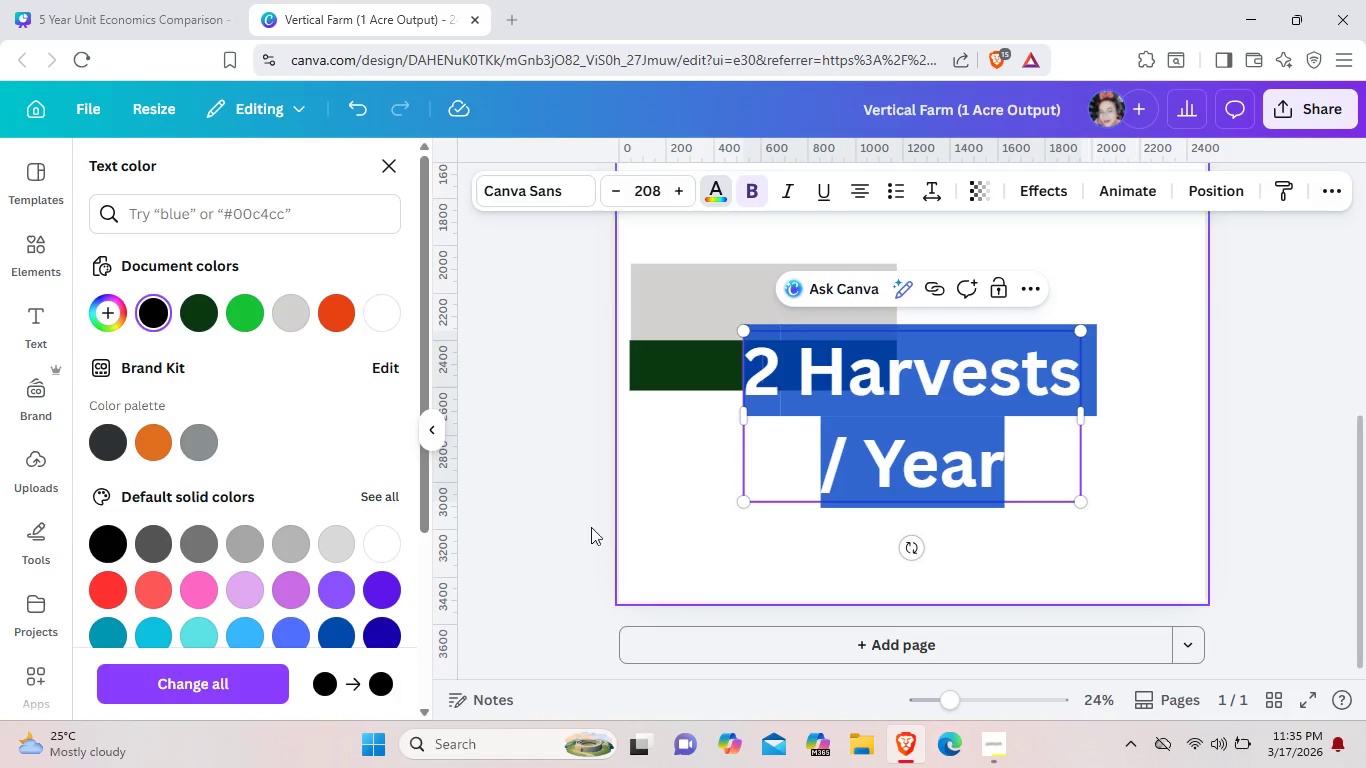 
left_click([385, 318])
 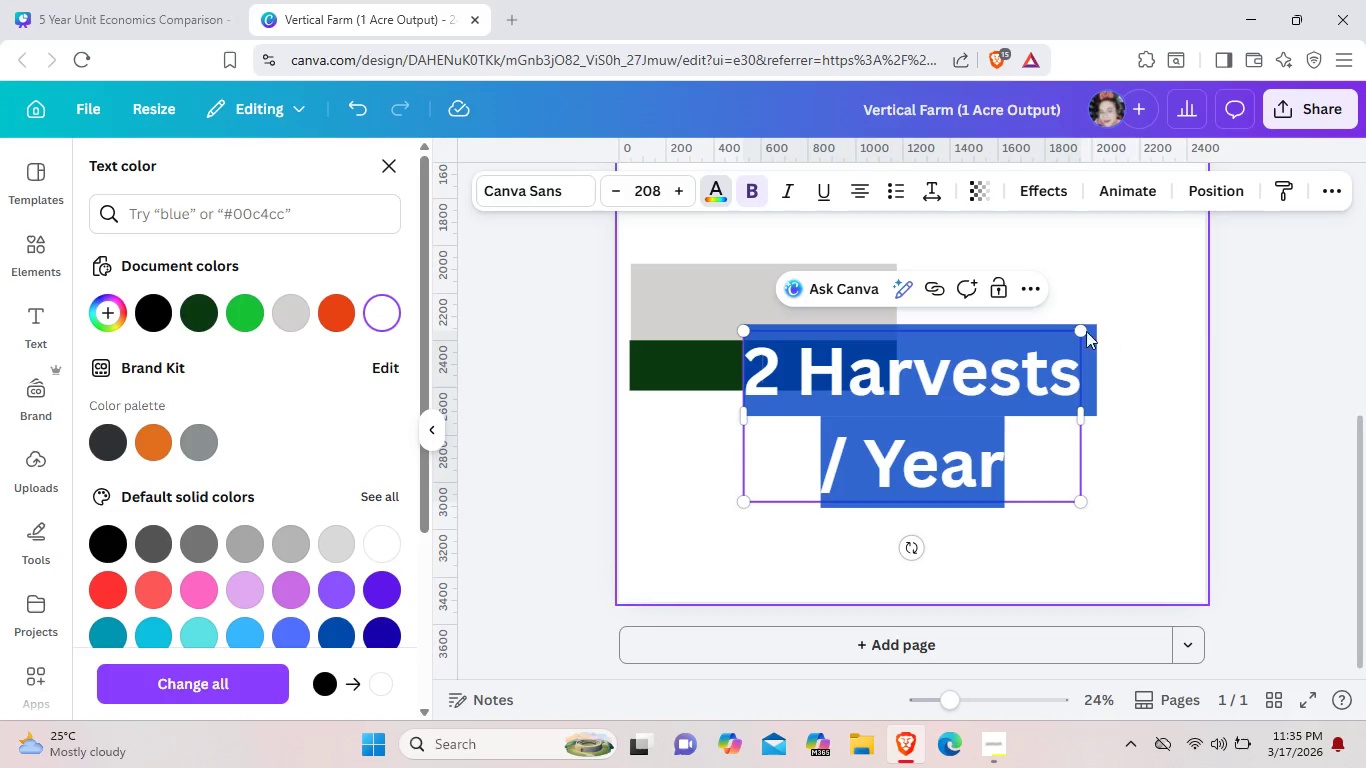 
left_click_drag(start_coordinate=[1081, 334], to_coordinate=[839, 440])
 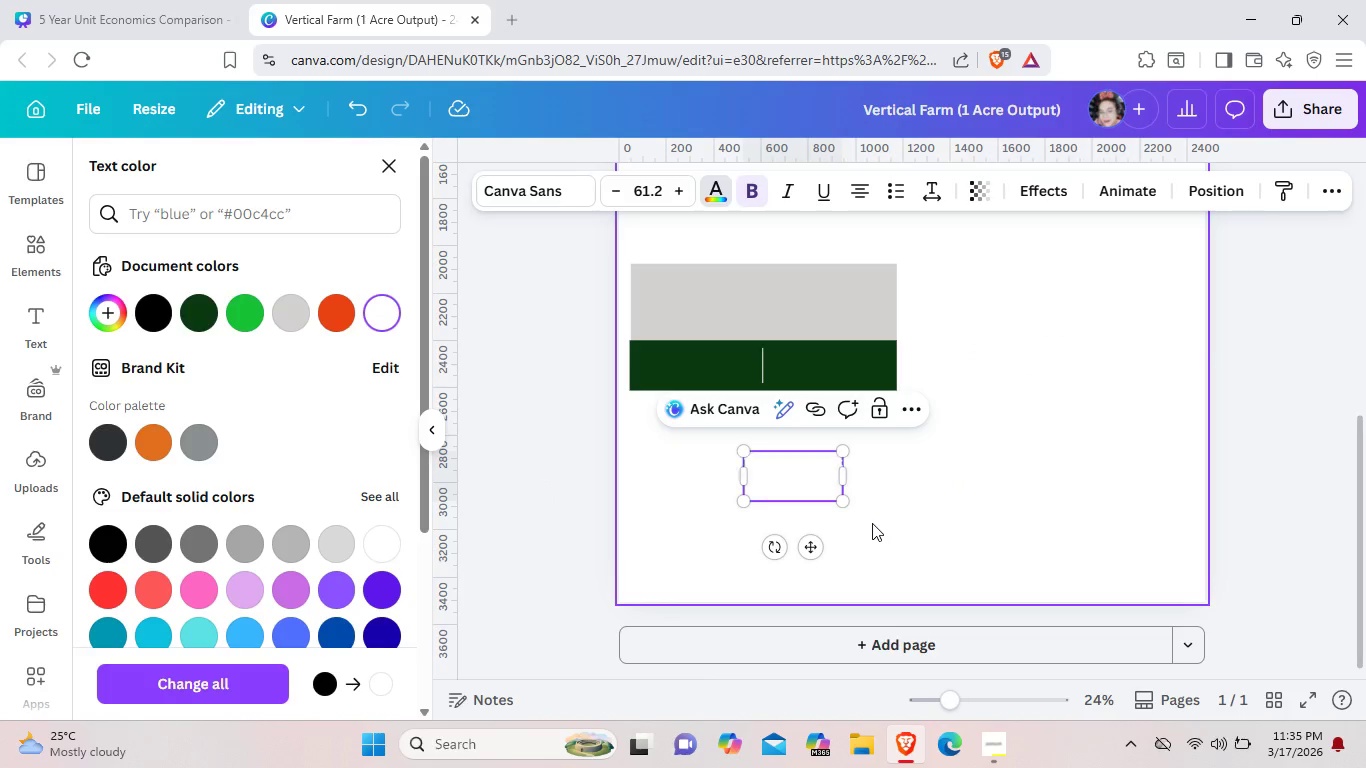 
left_click([880, 527])
 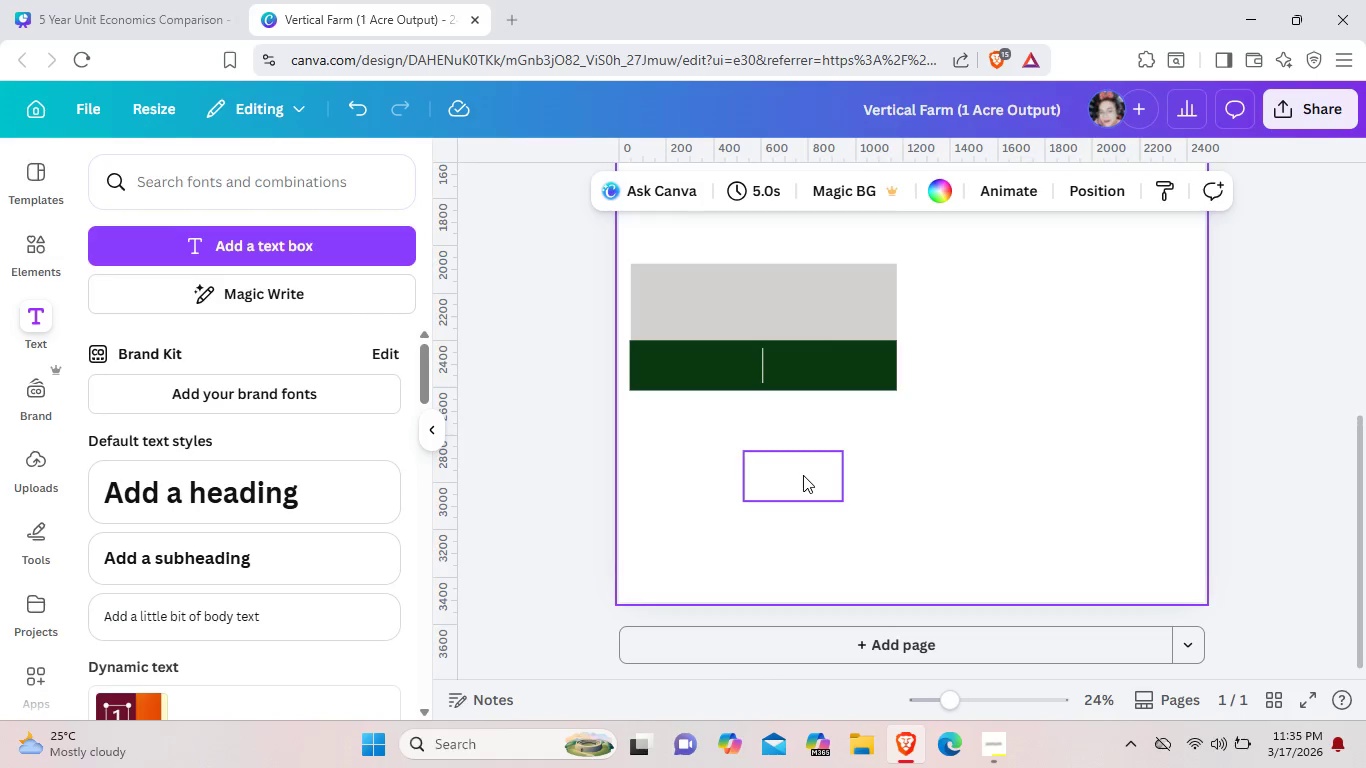 
left_click([803, 475])
 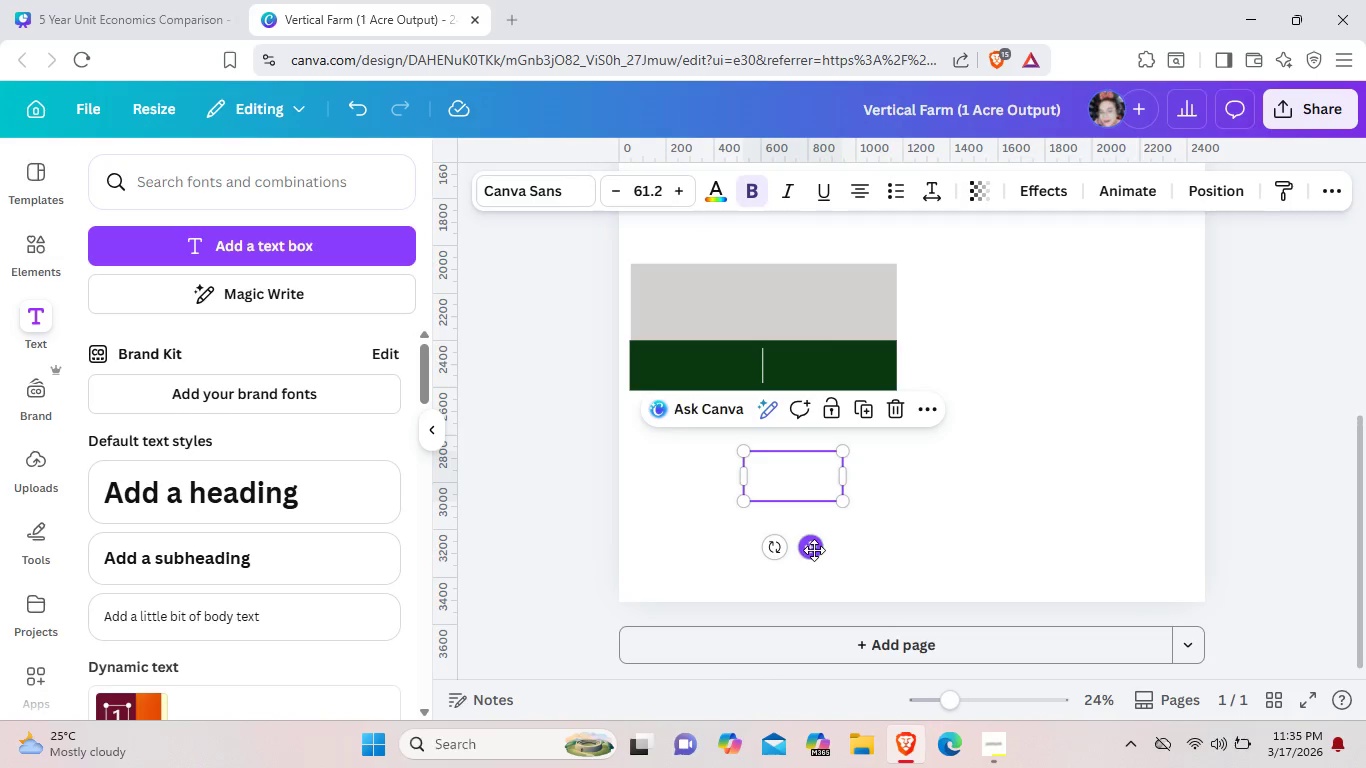 
left_click_drag(start_coordinate=[814, 550], to_coordinate=[721, 437])
 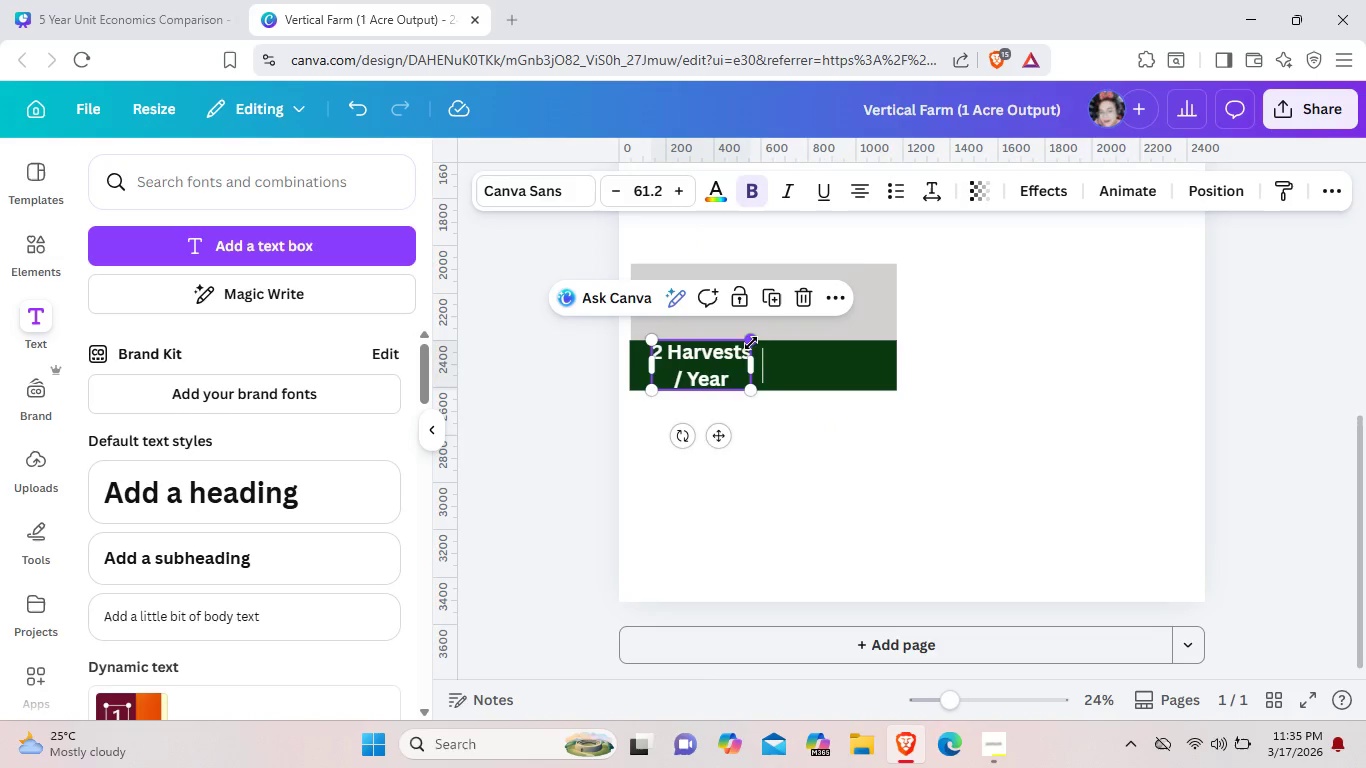 
left_click_drag(start_coordinate=[751, 343], to_coordinate=[736, 354])
 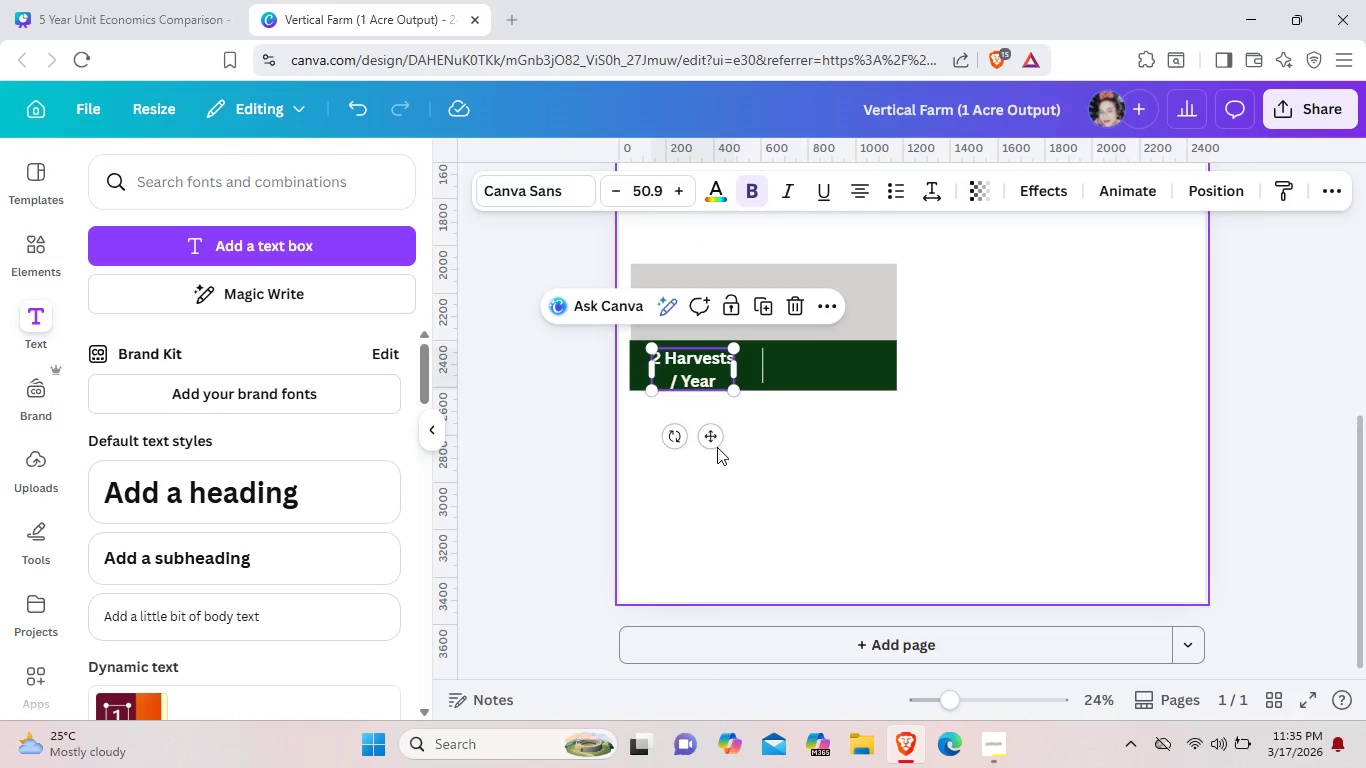 
left_click_drag(start_coordinate=[717, 447], to_coordinate=[729, 435])
 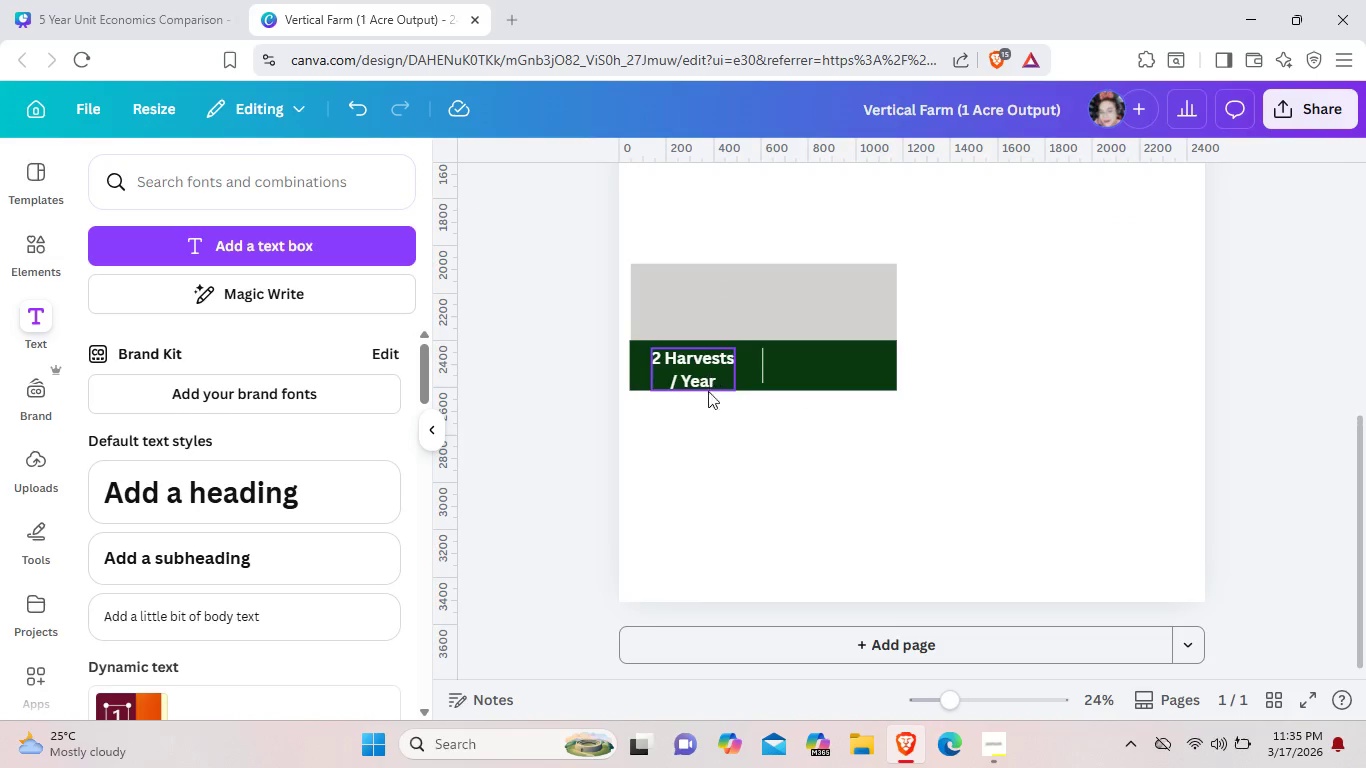 
left_click([710, 374])
 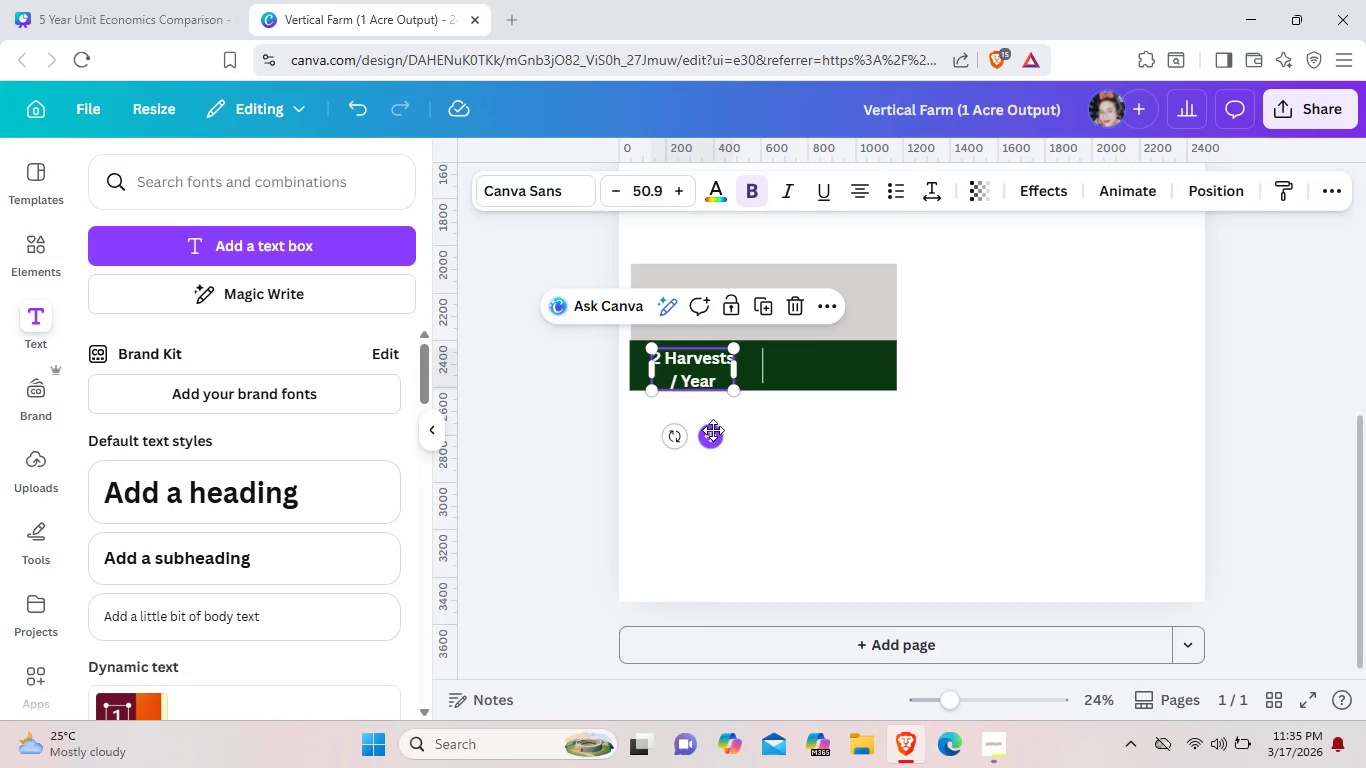 
left_click_drag(start_coordinate=[713, 430], to_coordinate=[721, 425])
 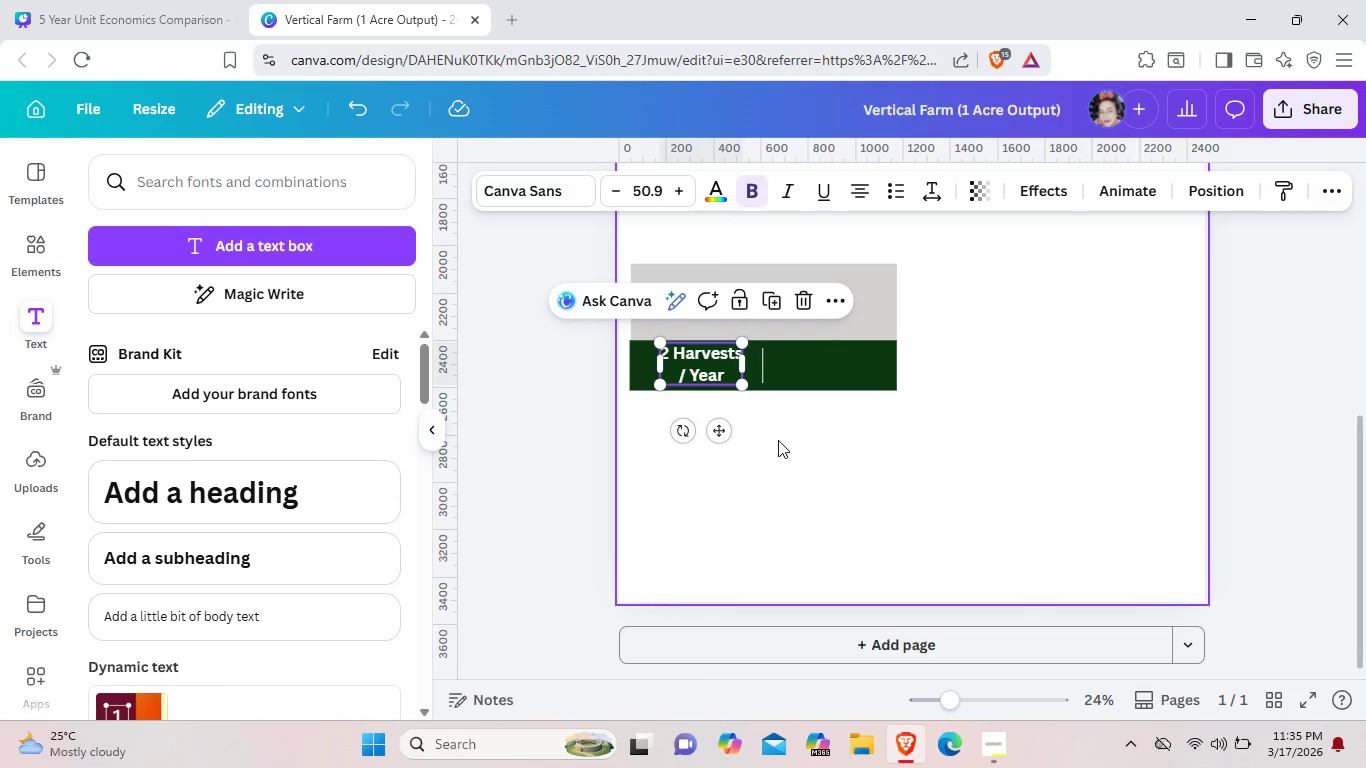 
left_click([778, 440])
 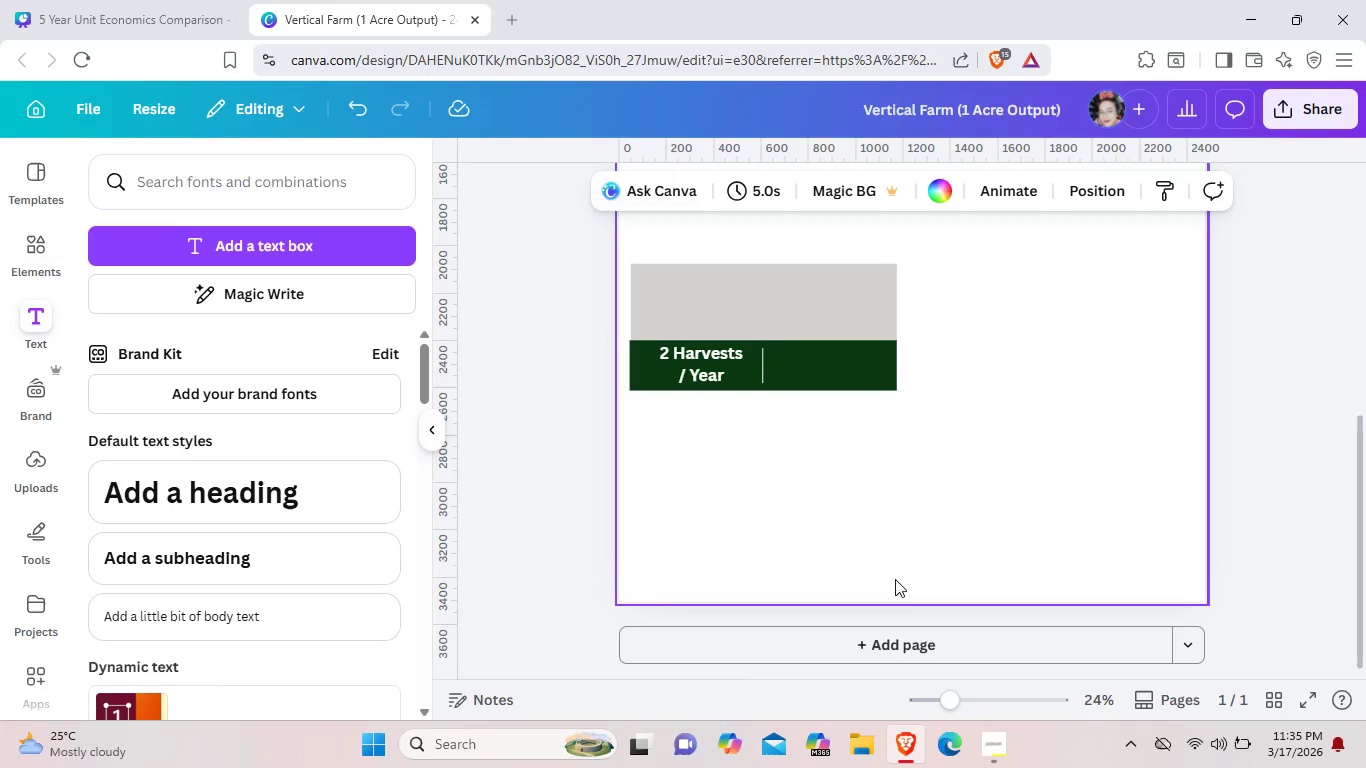 
wait(10.86)
 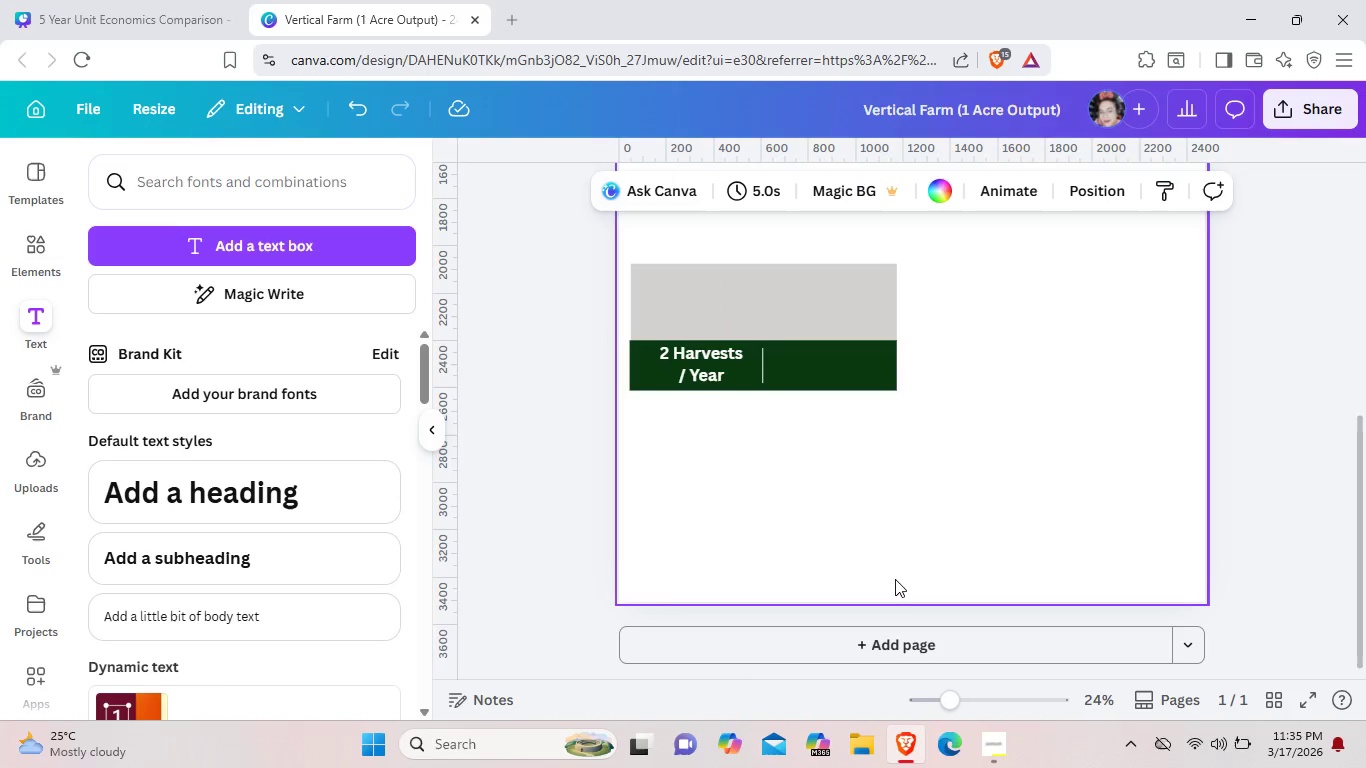 
left_click([689, 354])
 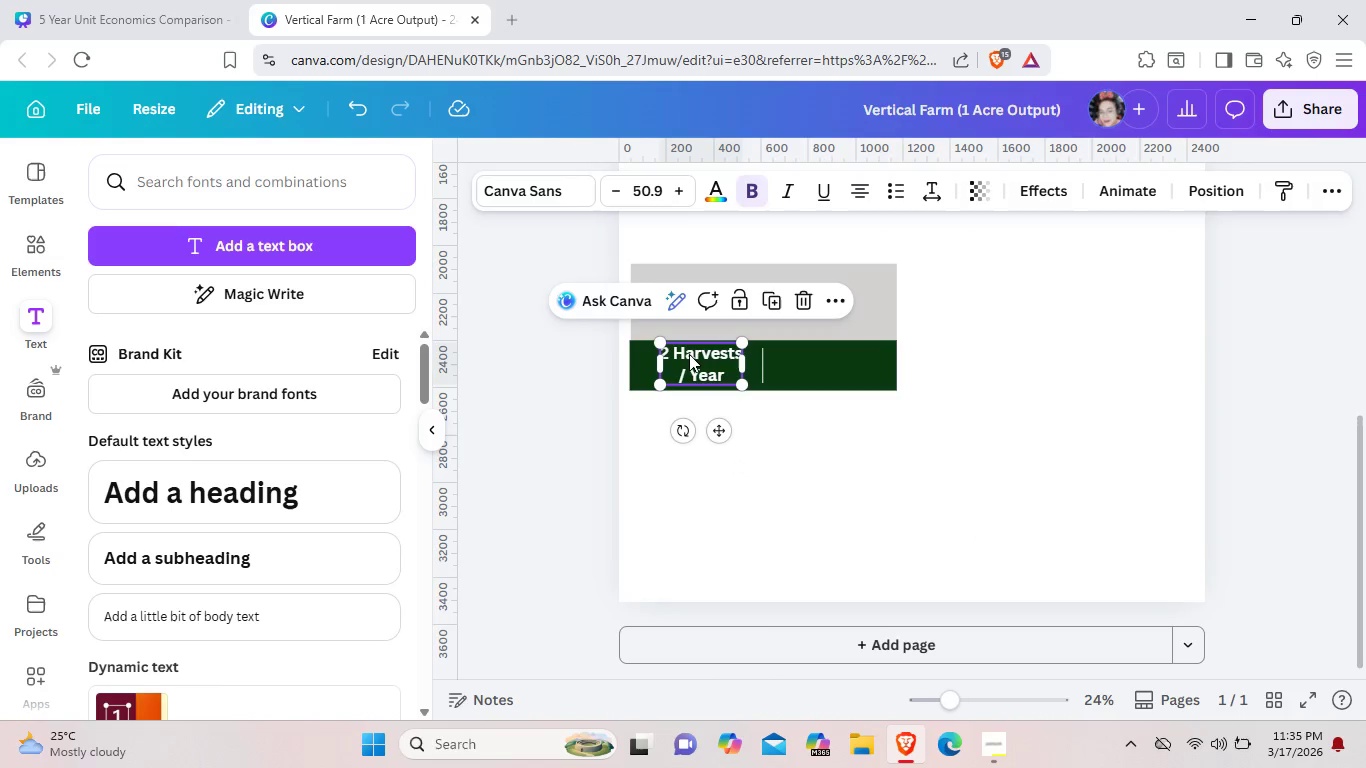 
key(Control+C)
 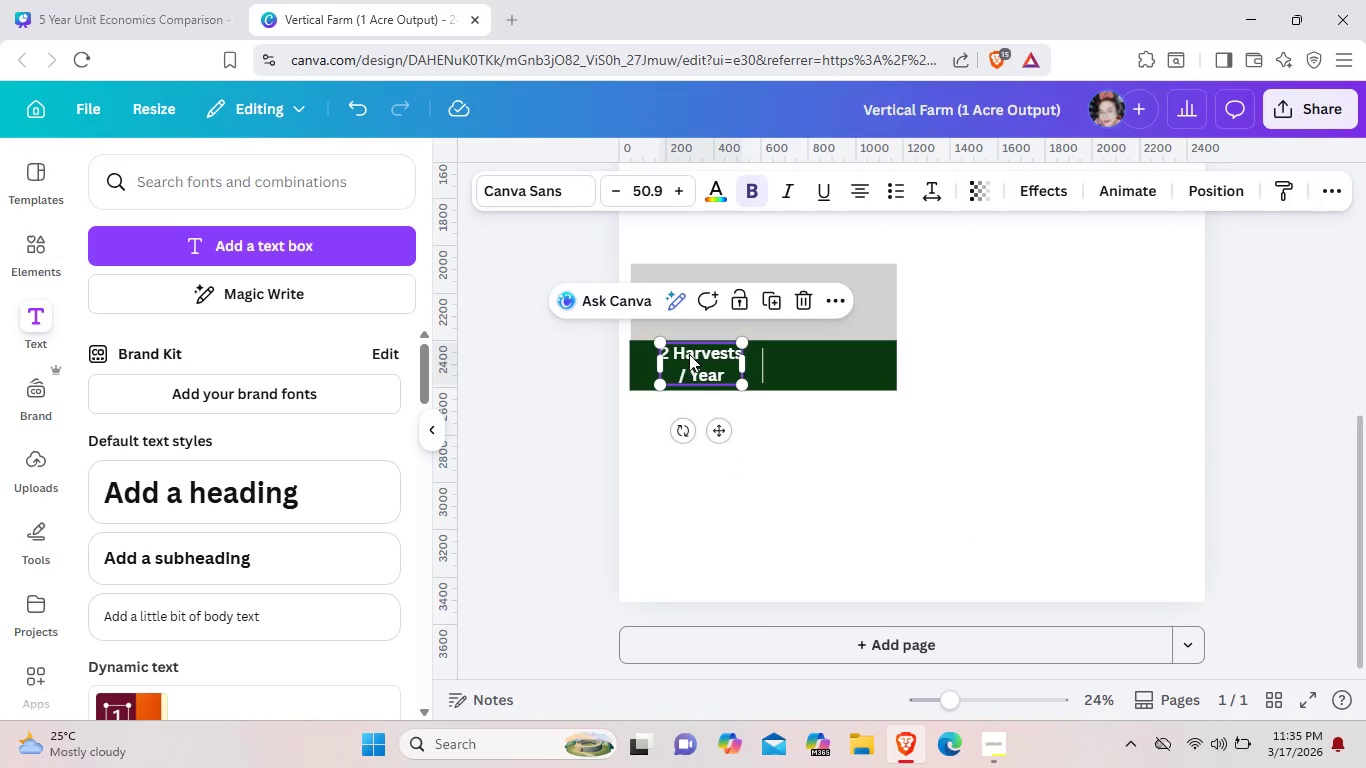 
key(Control+V)
 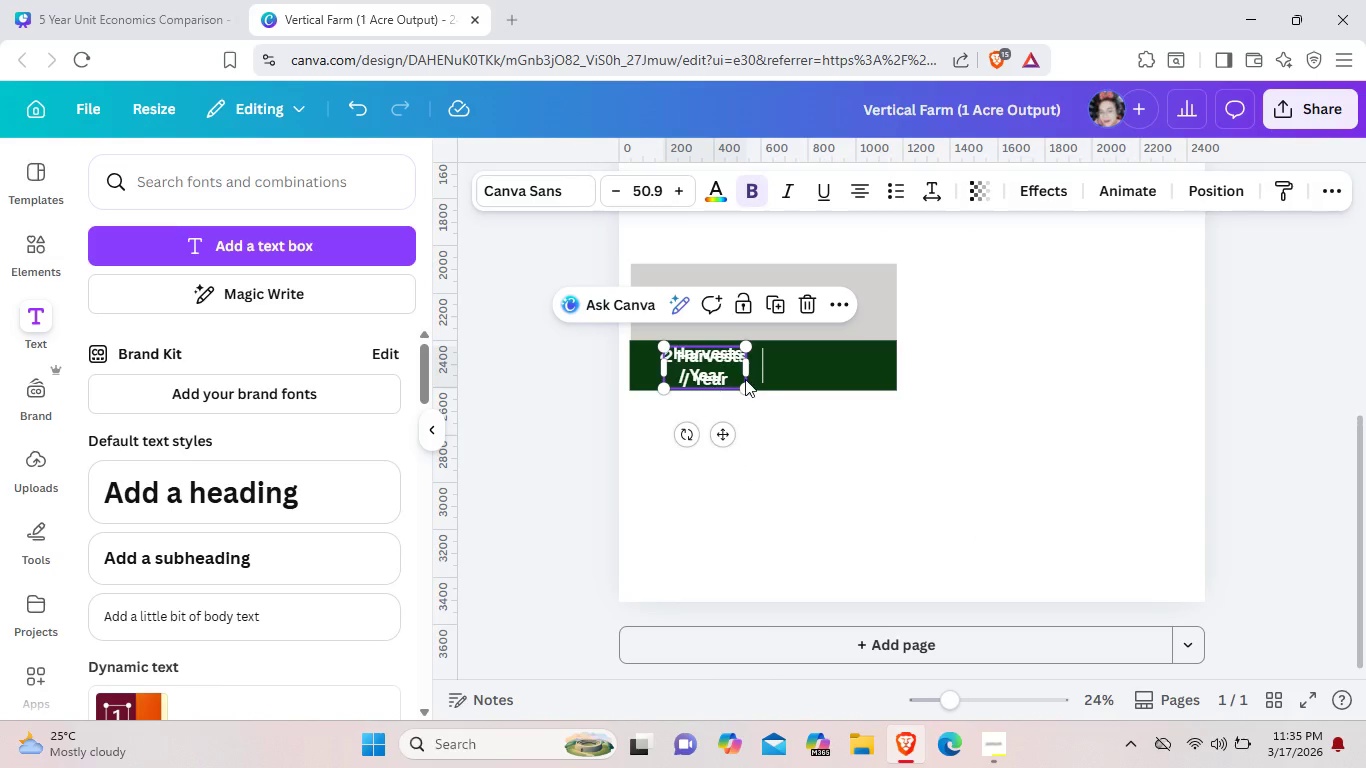 
left_click_drag(start_coordinate=[710, 381], to_coordinate=[834, 378])
 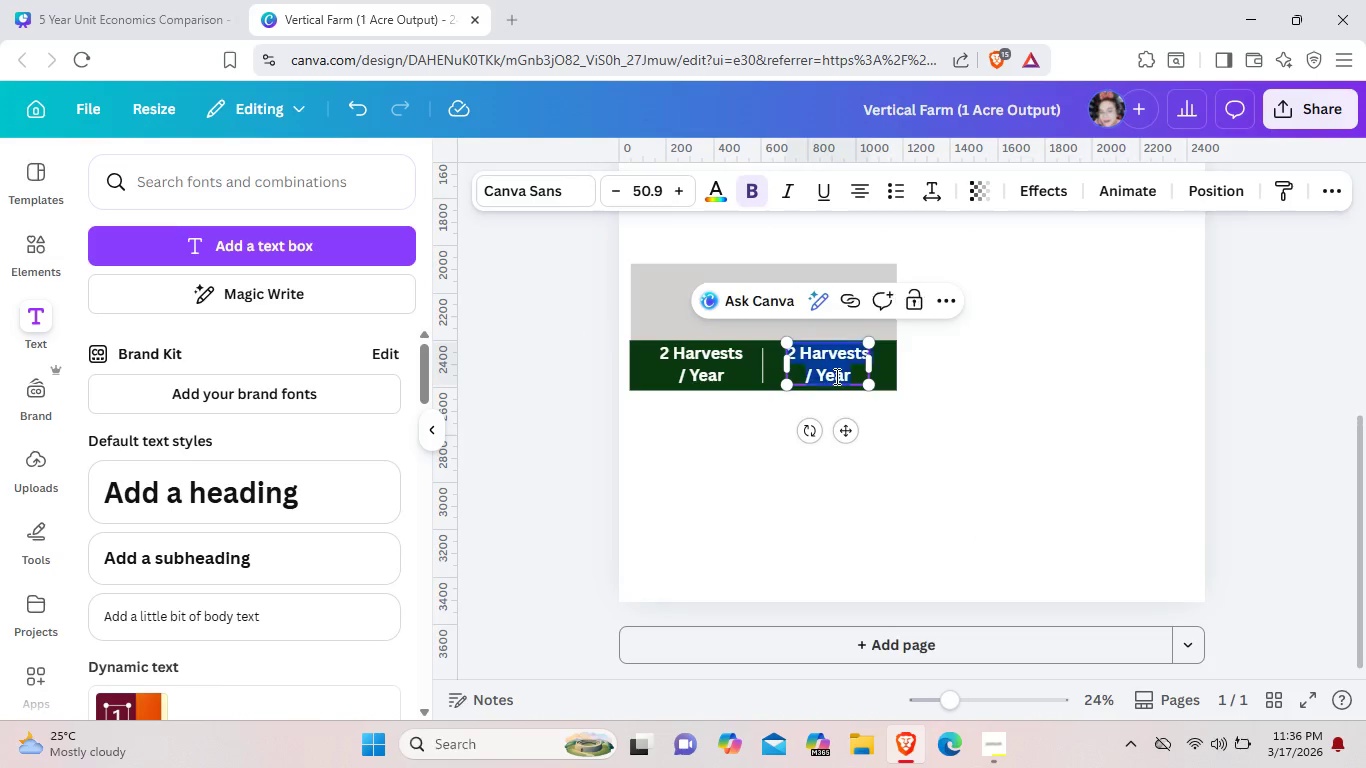 
double_click([835, 376])
 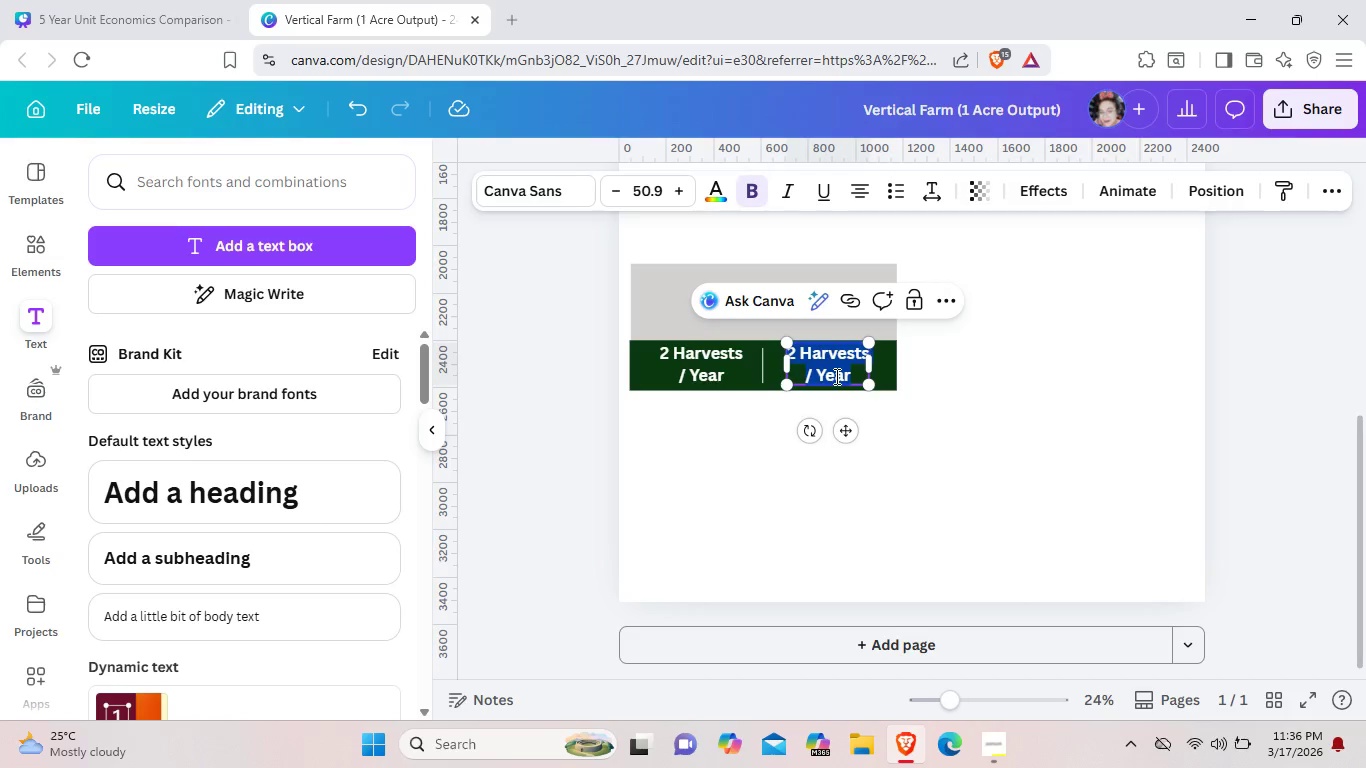 
type(4000)
key(Backspace)
type(,000)
 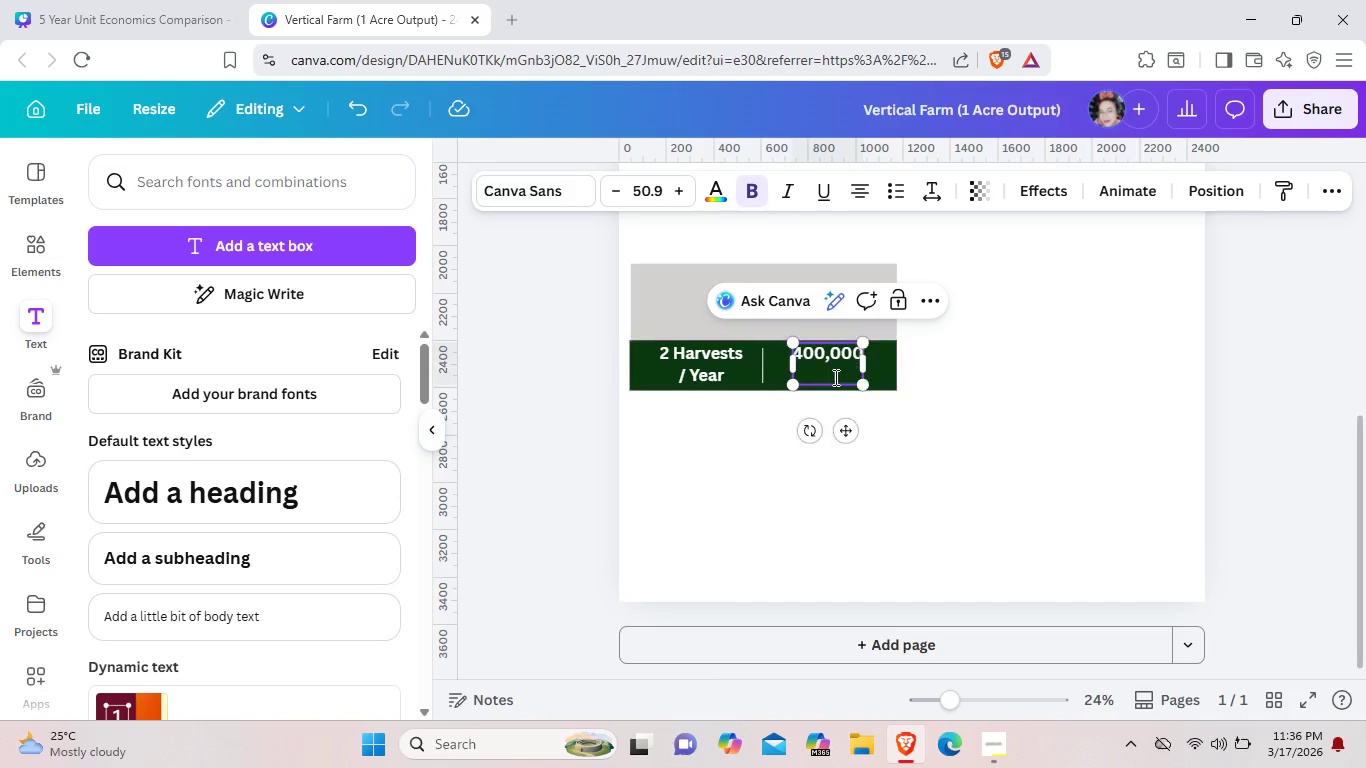 
key(Enter)
 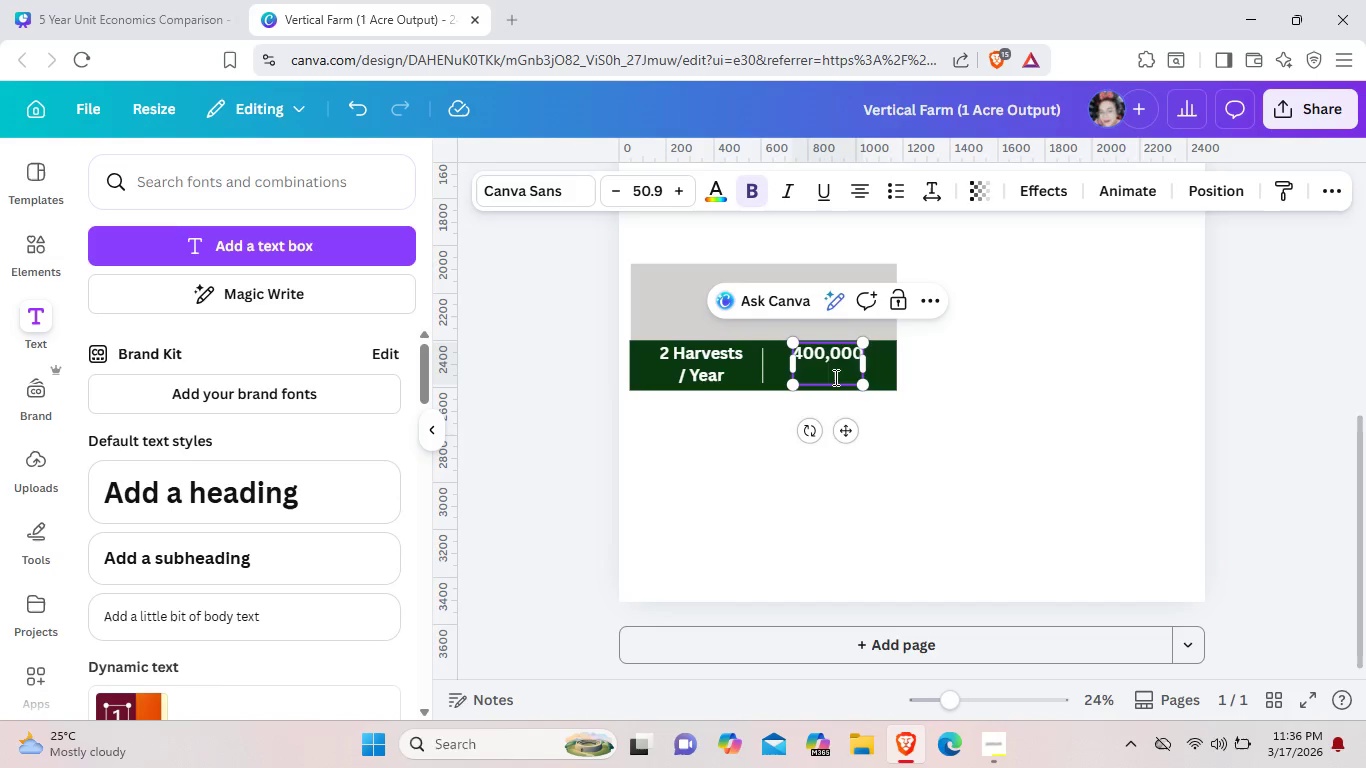 
type(Gallons )
key(Backspace)
type(?)
key(Backspace)
type( / T)
key(Backspace)
type(Yr)
 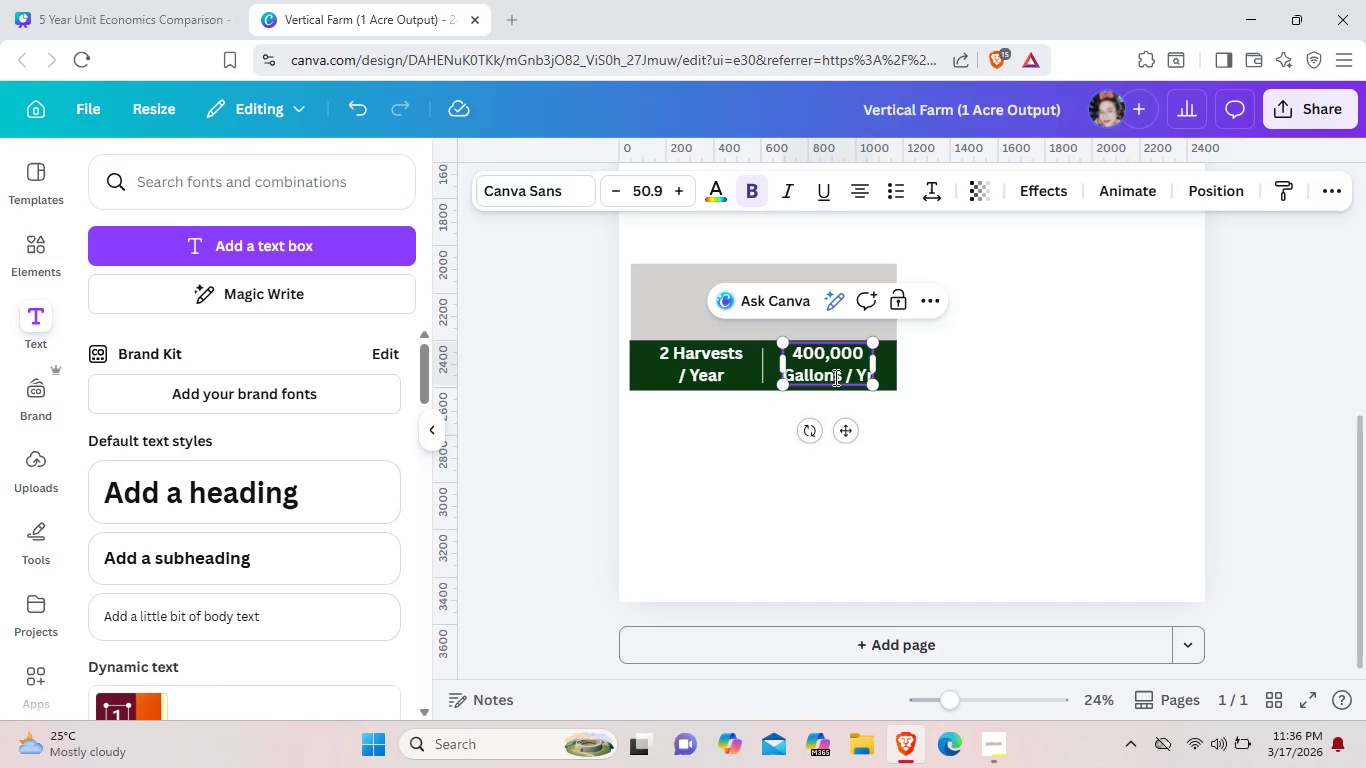 
left_click([1058, 404])
 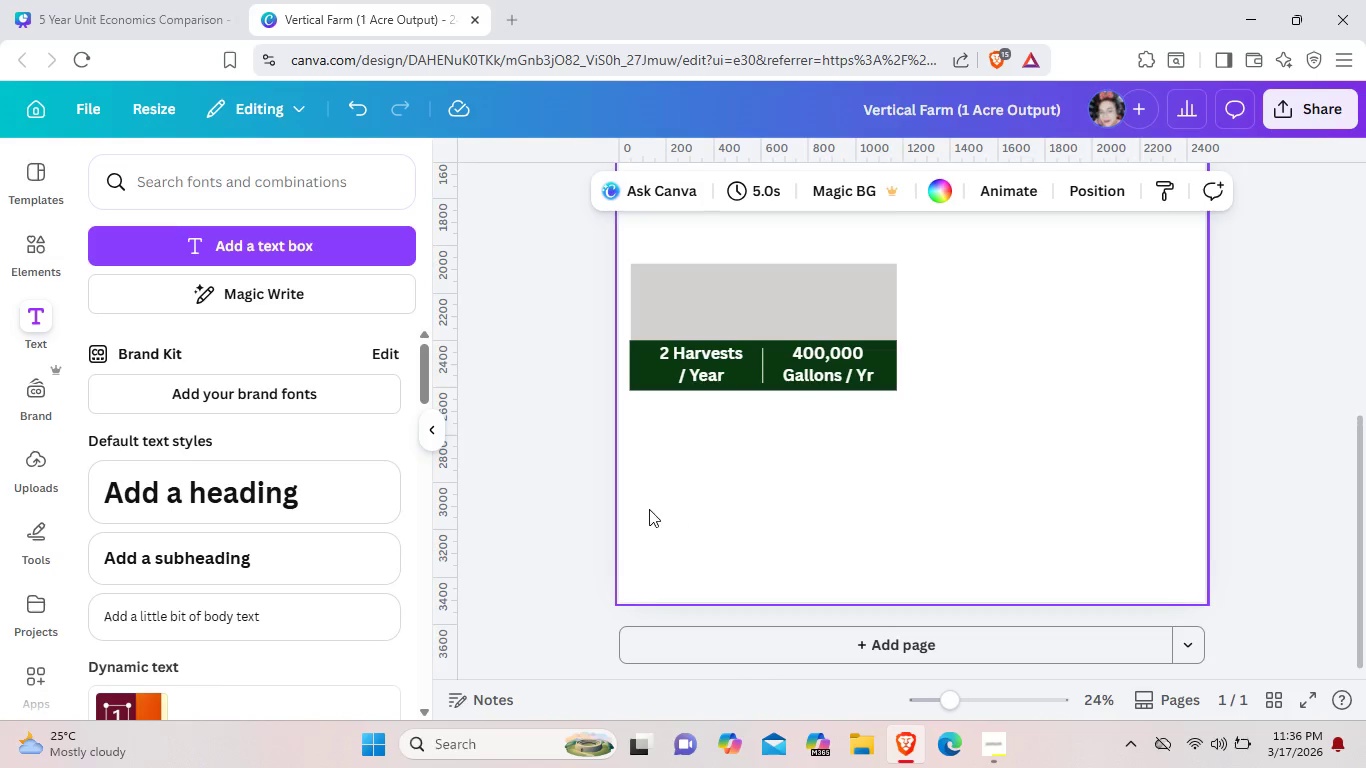 
wait(13.2)
 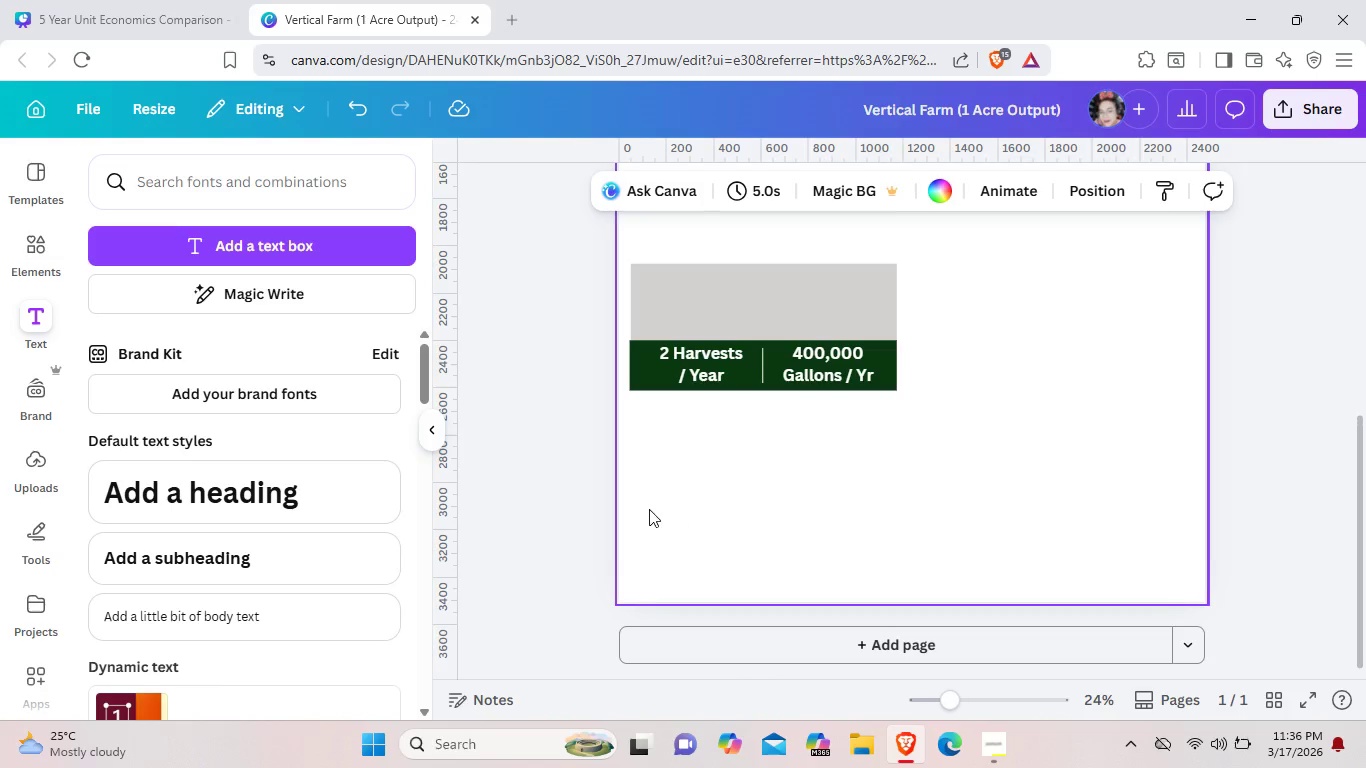 
scroll: coordinate [875, 459], scroll_direction: up, amount: 2.0
 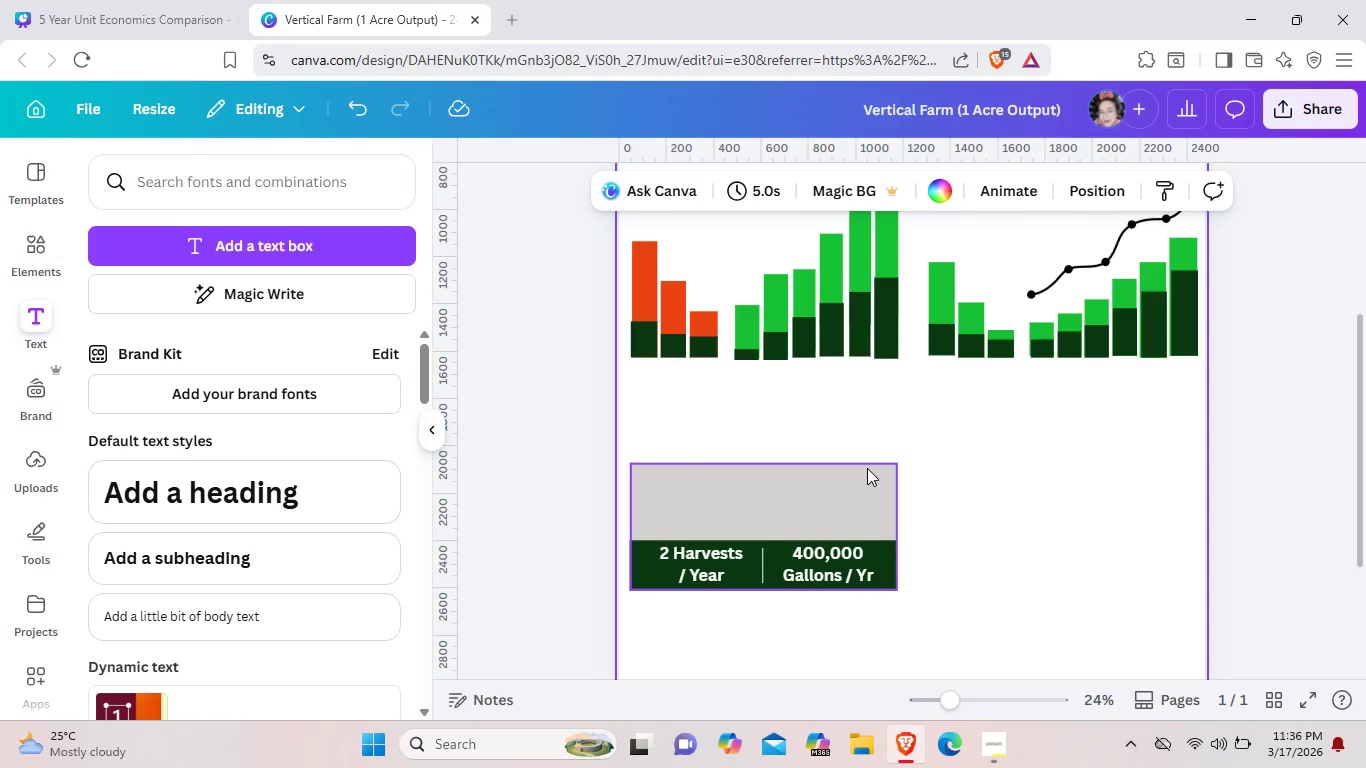 
scroll: coordinate [867, 468], scroll_direction: down, amount: 1.0
 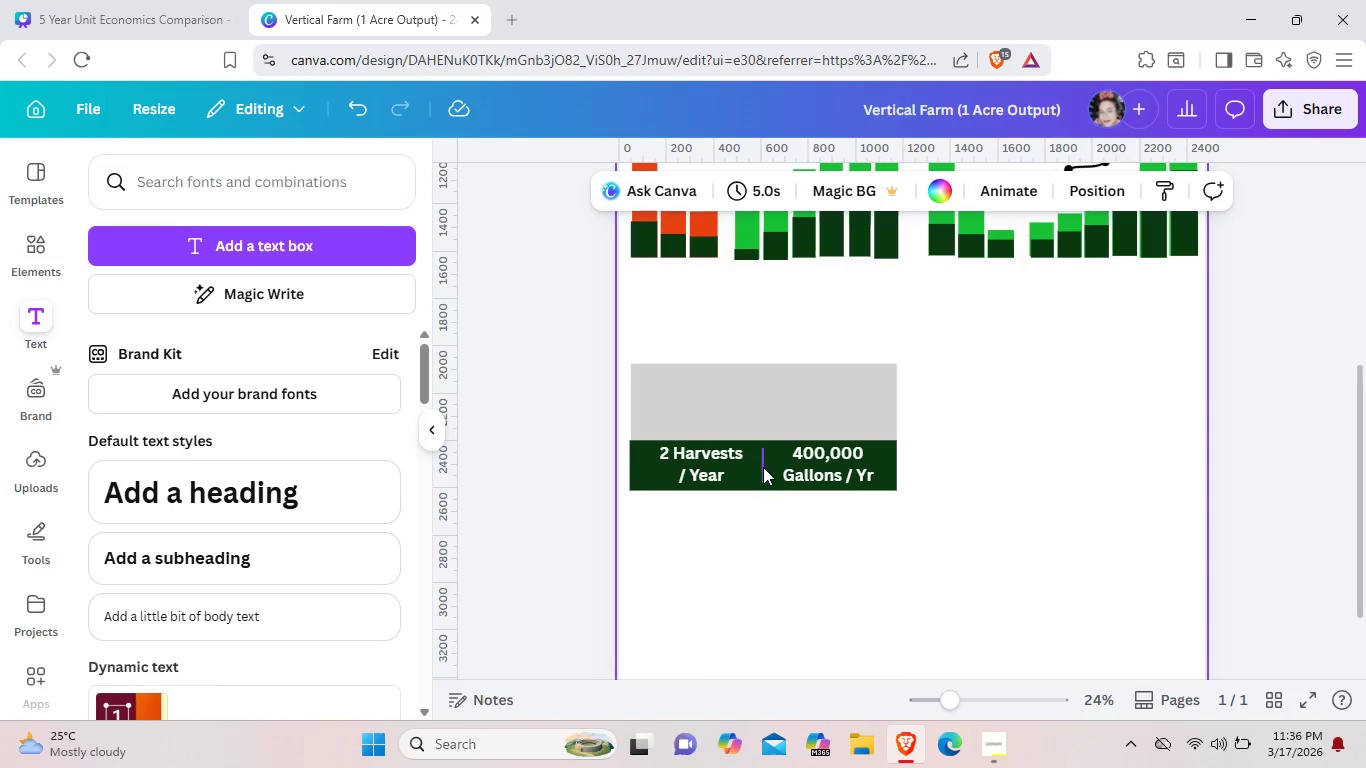 
left_click([763, 467])
 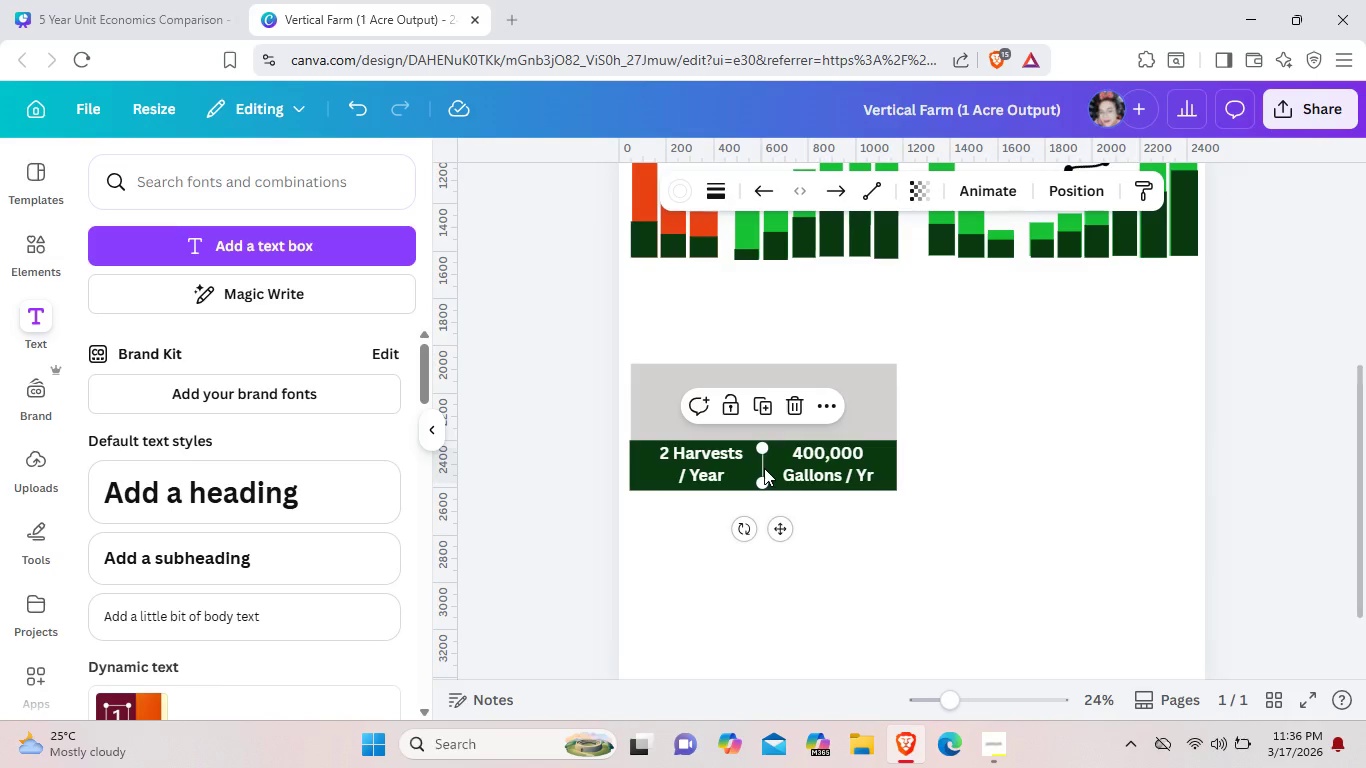 
key(Control+C)
 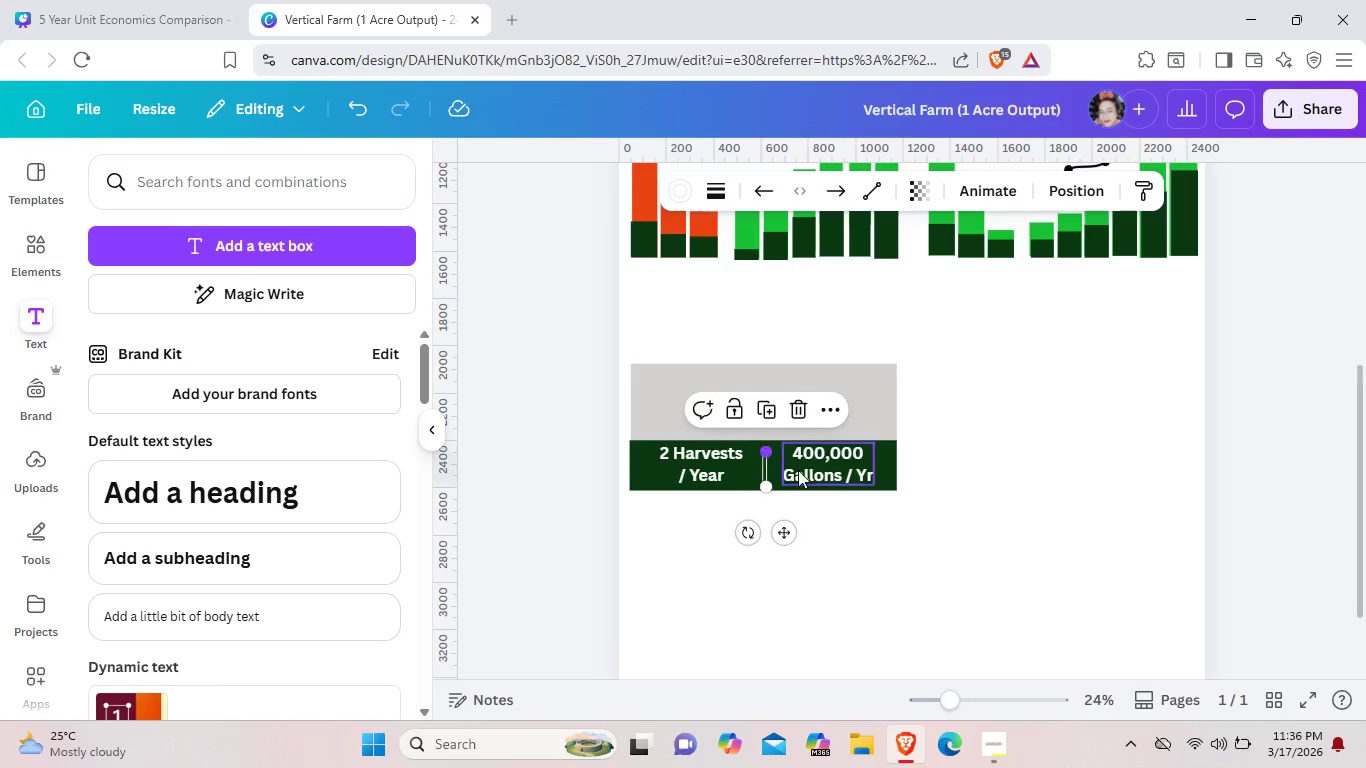 
key(Control+V)
 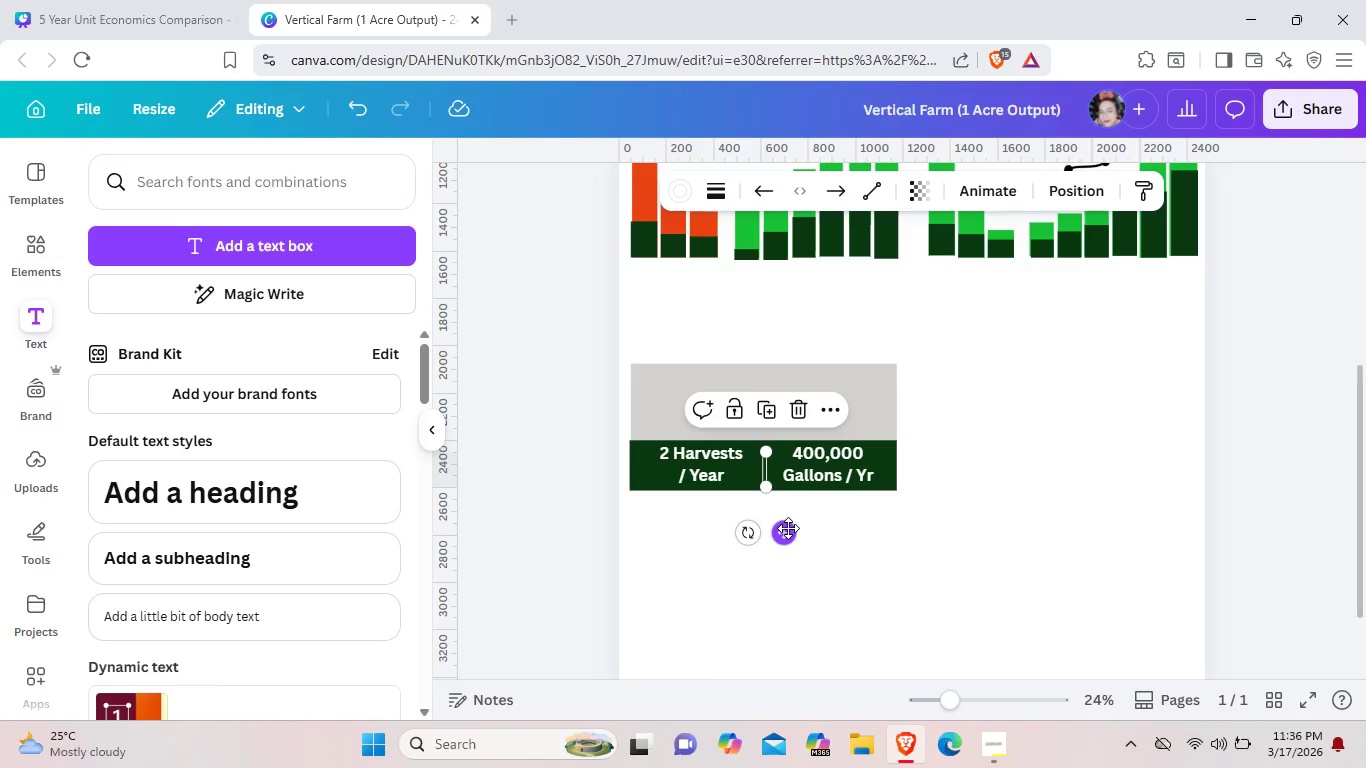 
left_click_drag(start_coordinate=[788, 528], to_coordinate=[787, 474])
 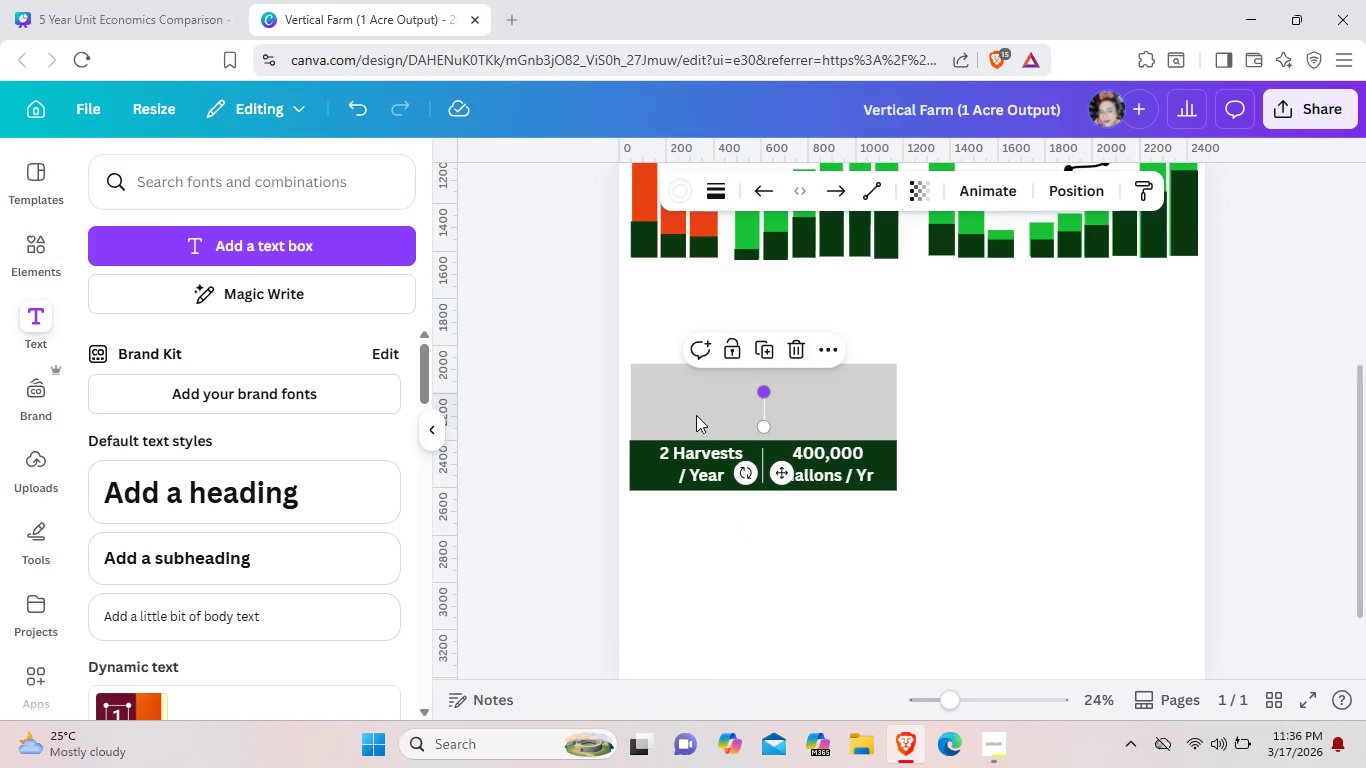 
left_click_drag(start_coordinate=[764, 392], to_coordinate=[650, 428])
 